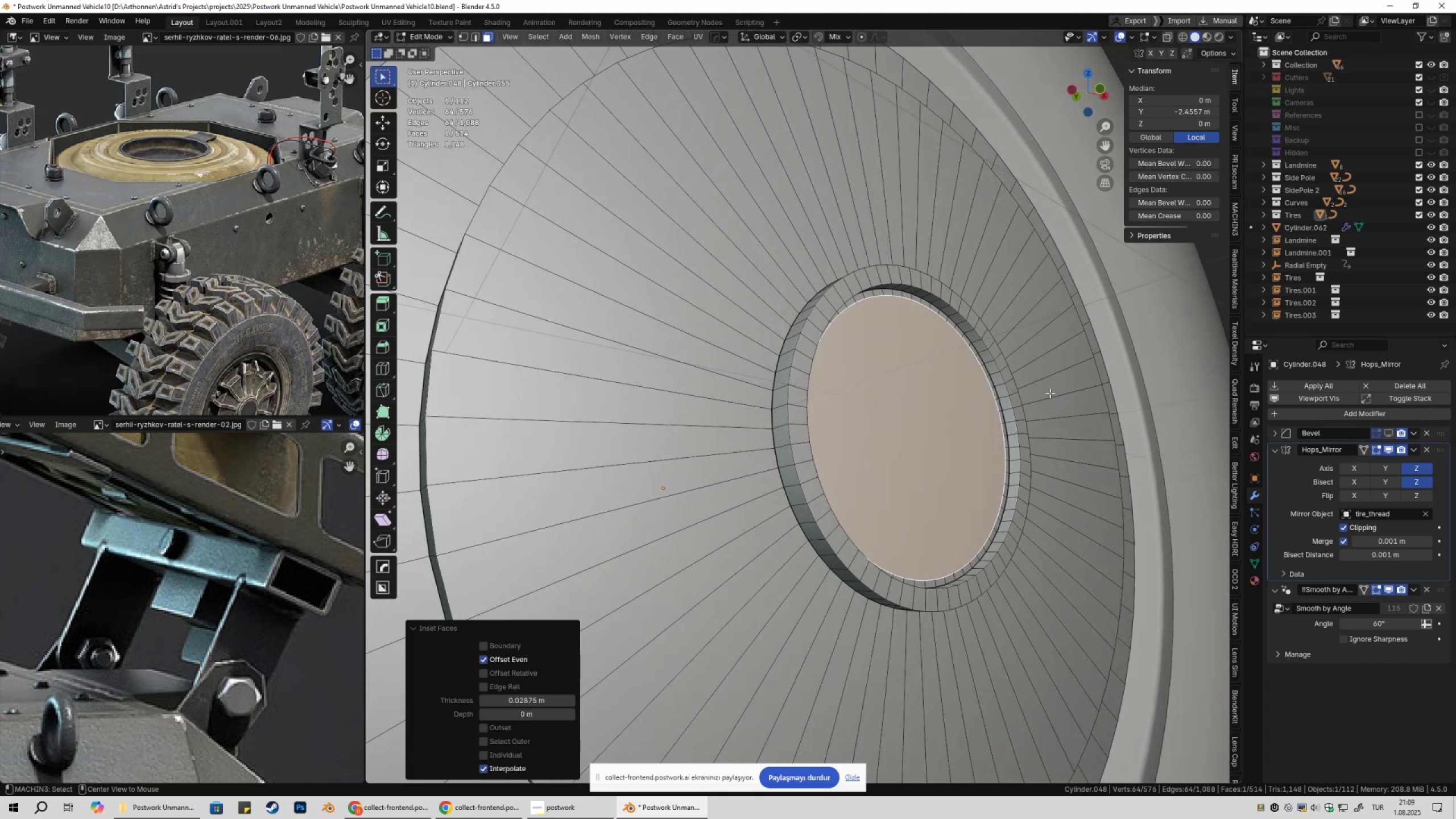 
key(Alt+E)
 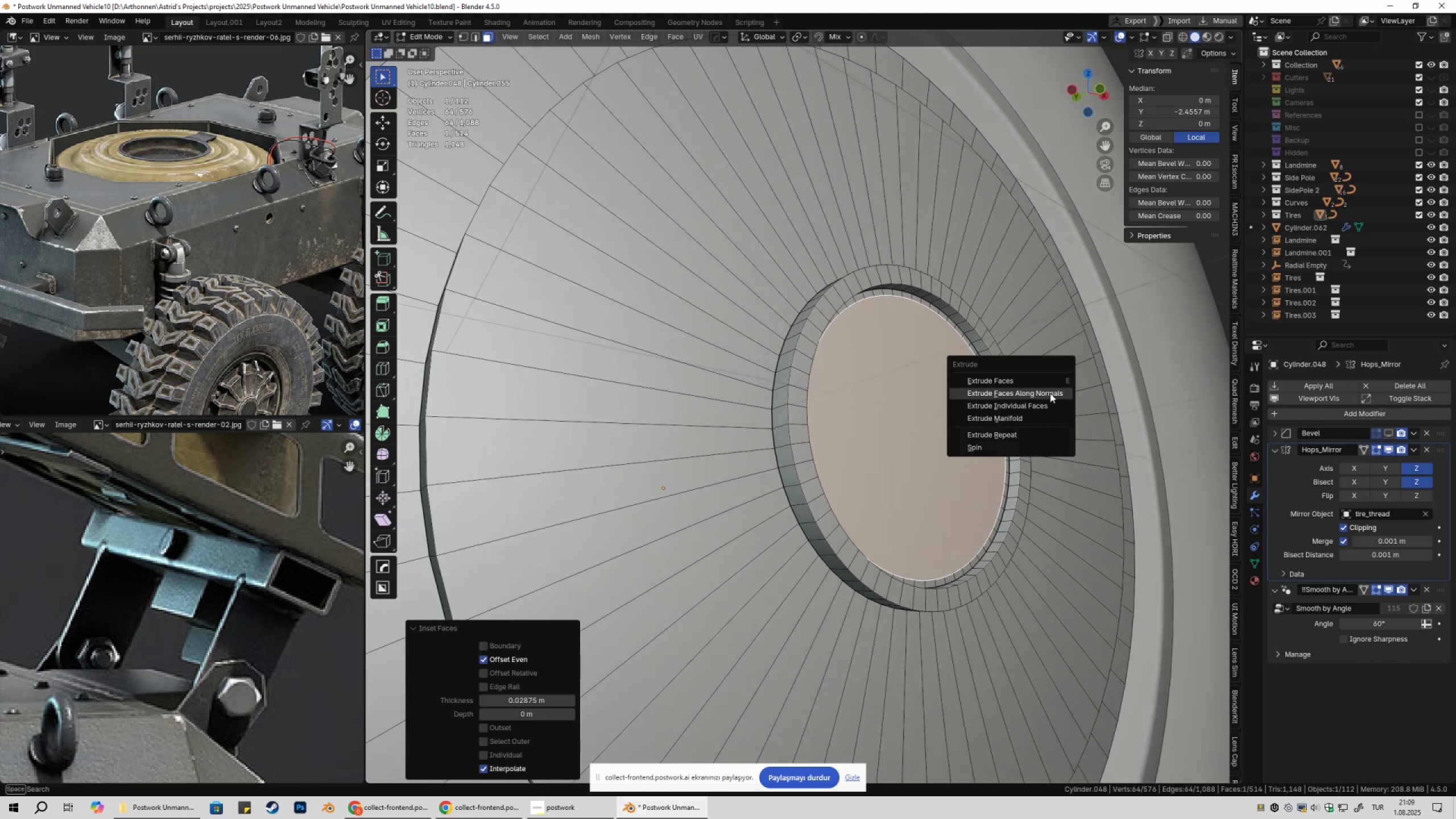 
left_click([1050, 393])
 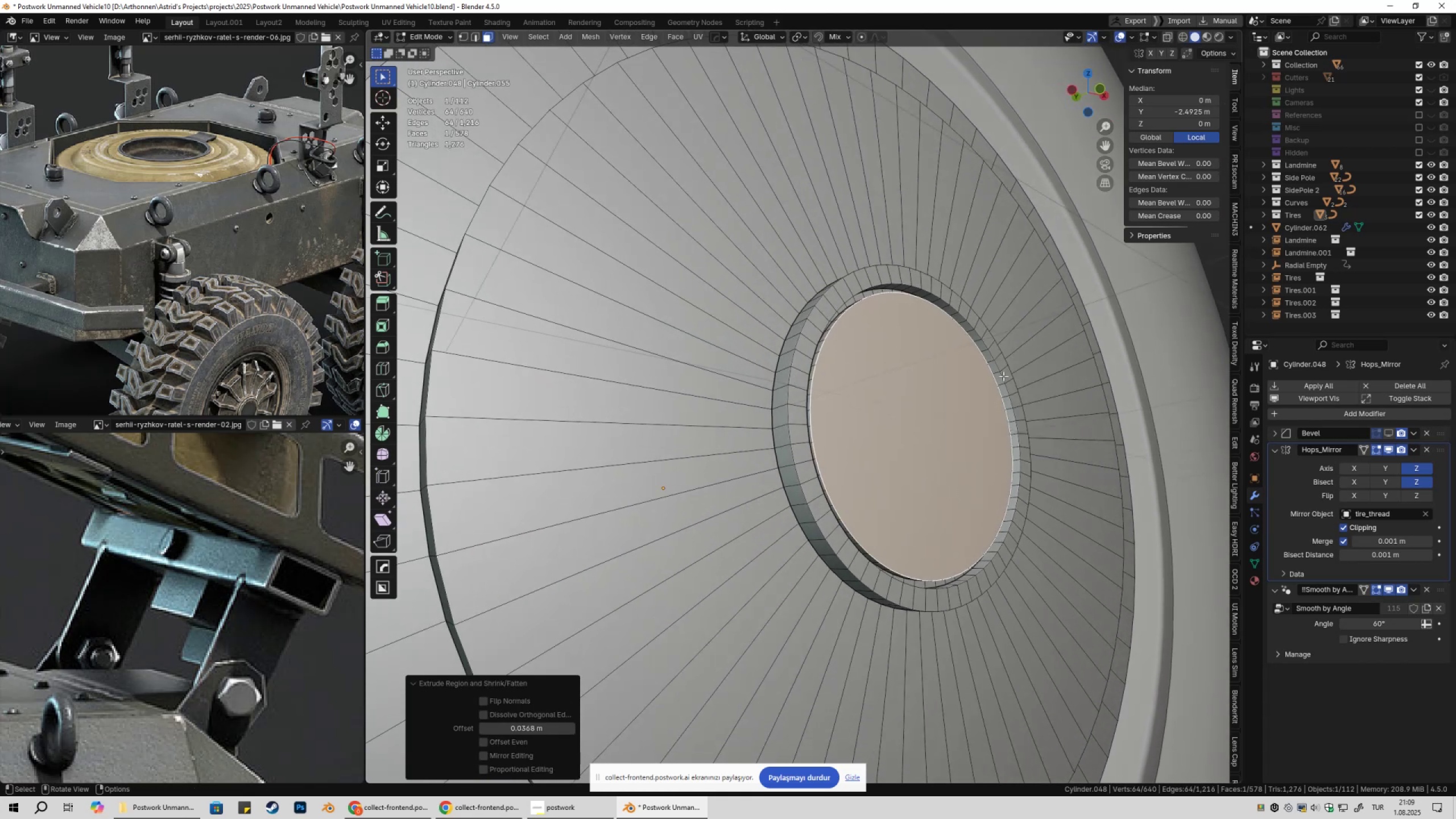 
key(3)
 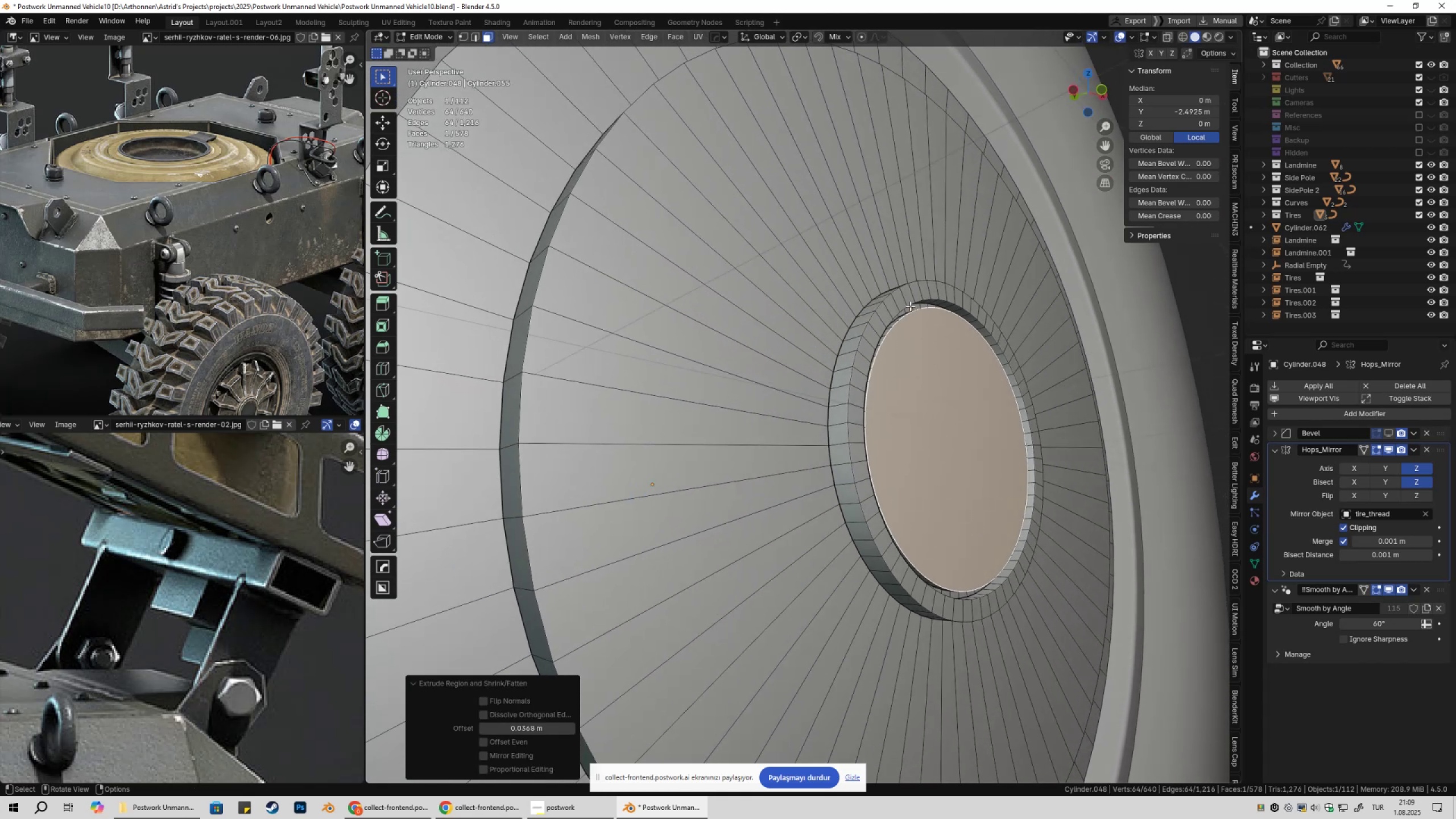 
hold_key(key=AltLeft, duration=0.32)
left_click([903, 298])
 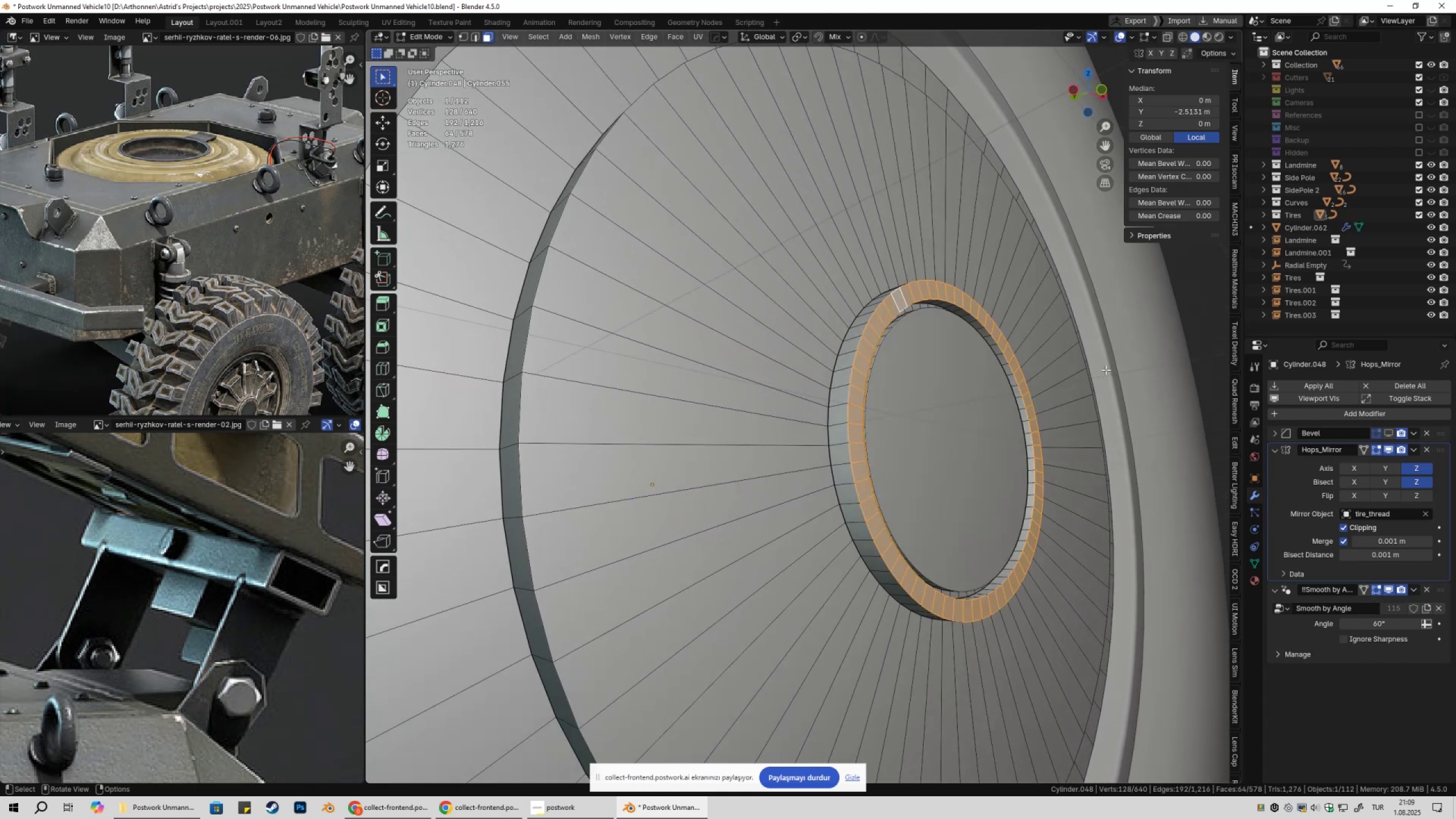 
type(gy)
 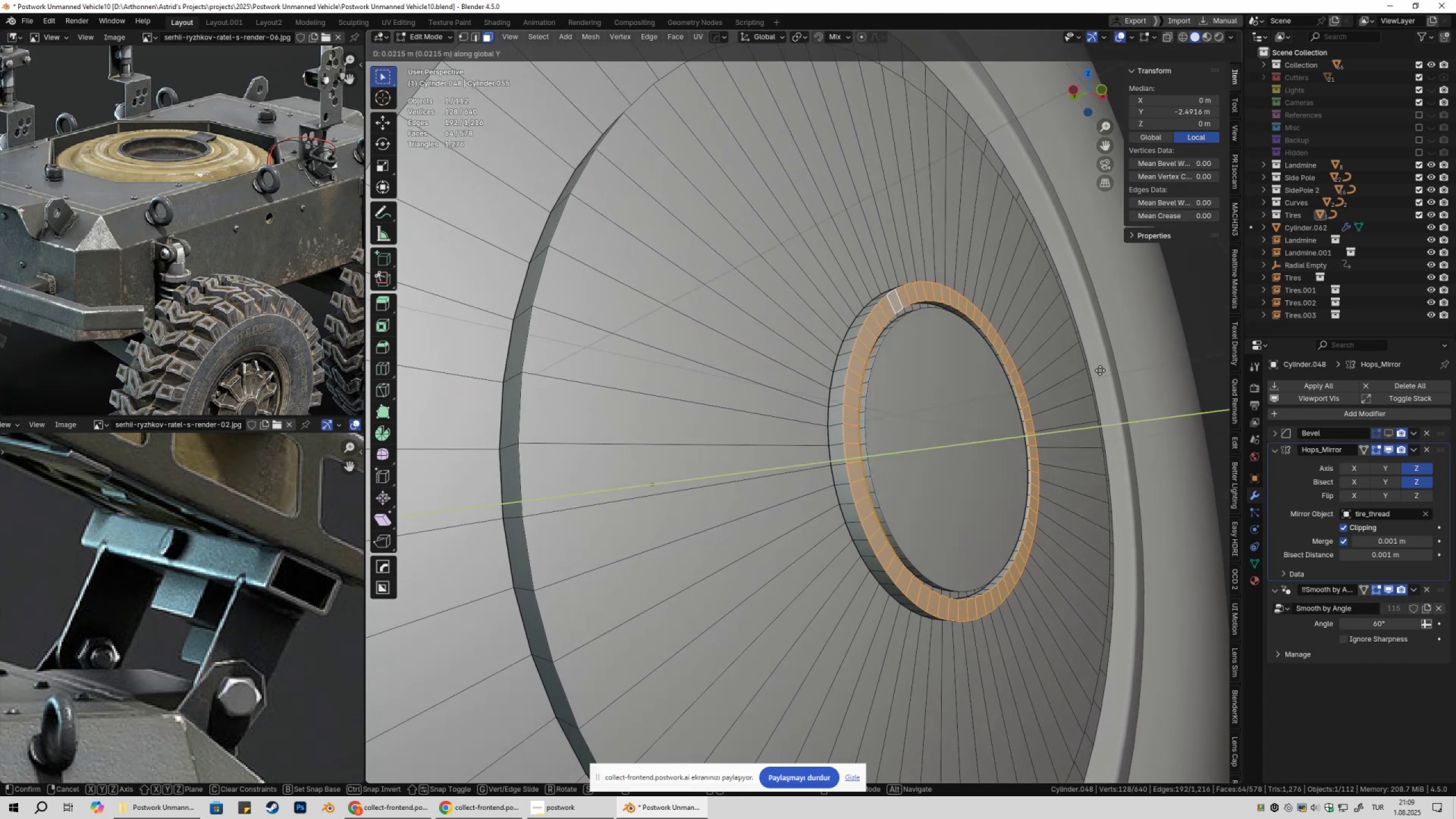 
hold_key(key=ControlLeft, duration=0.71)
left_click([959, 389])
 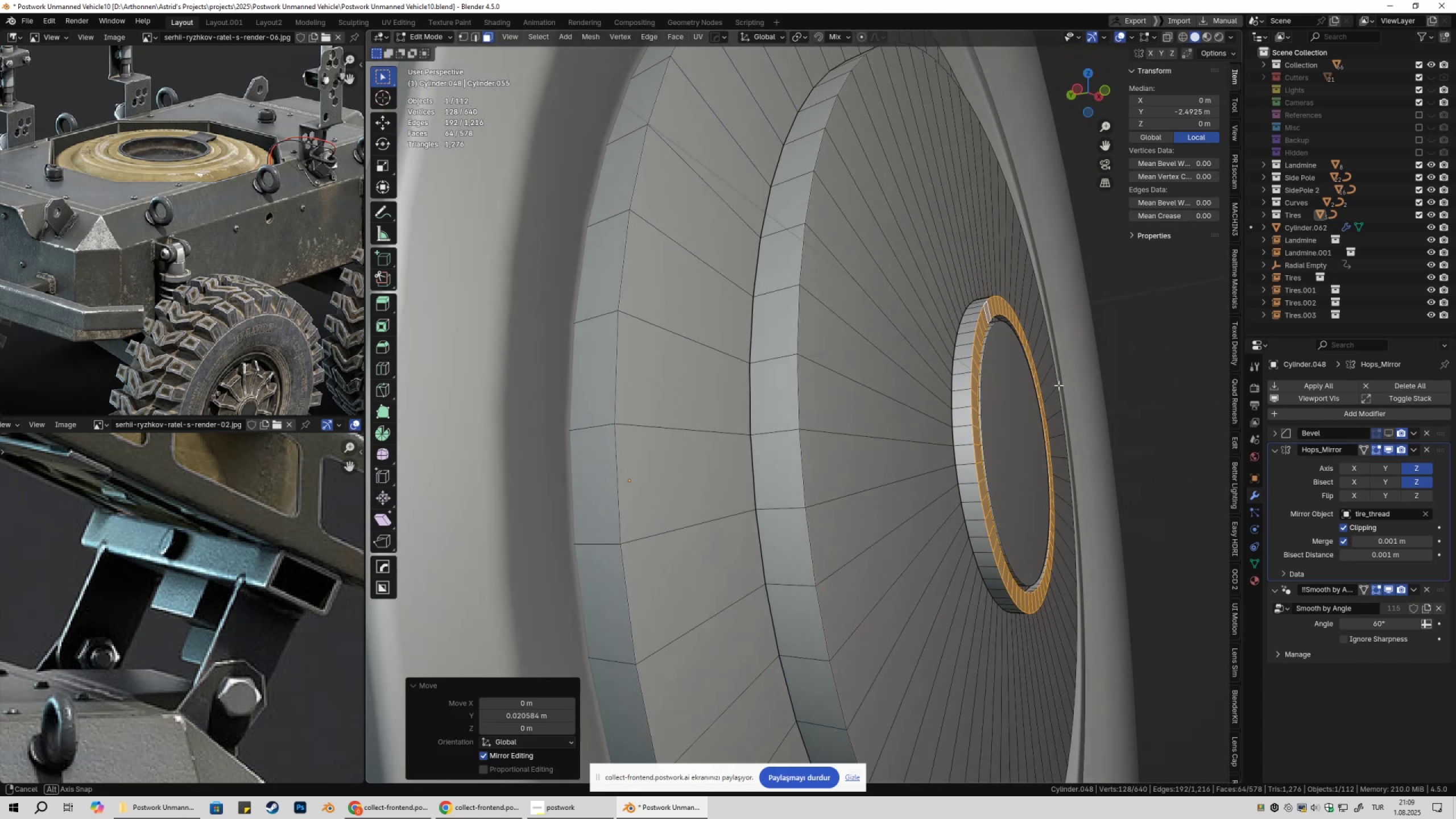 
key(Tab)
 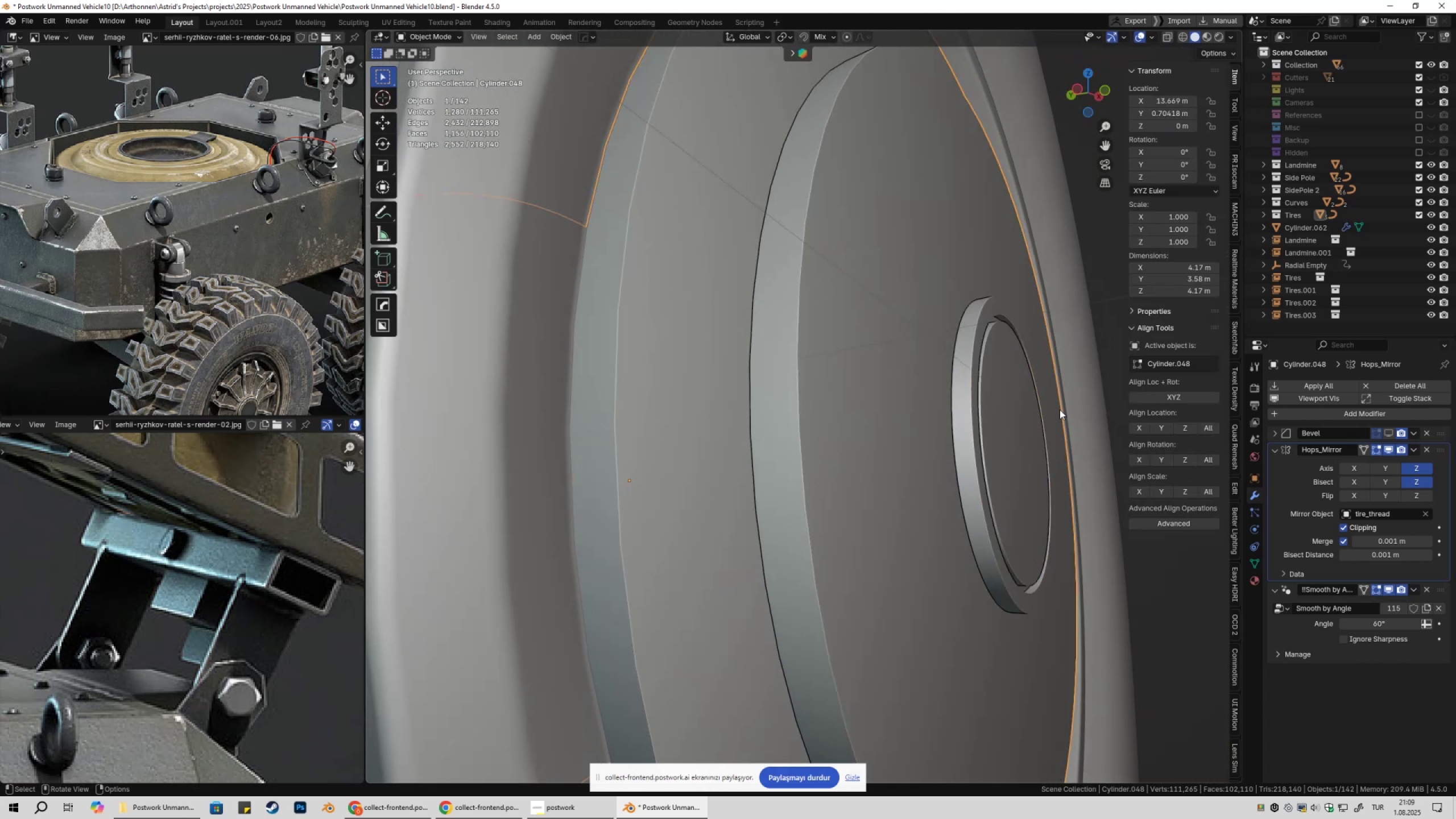 
key(Control+Z)
 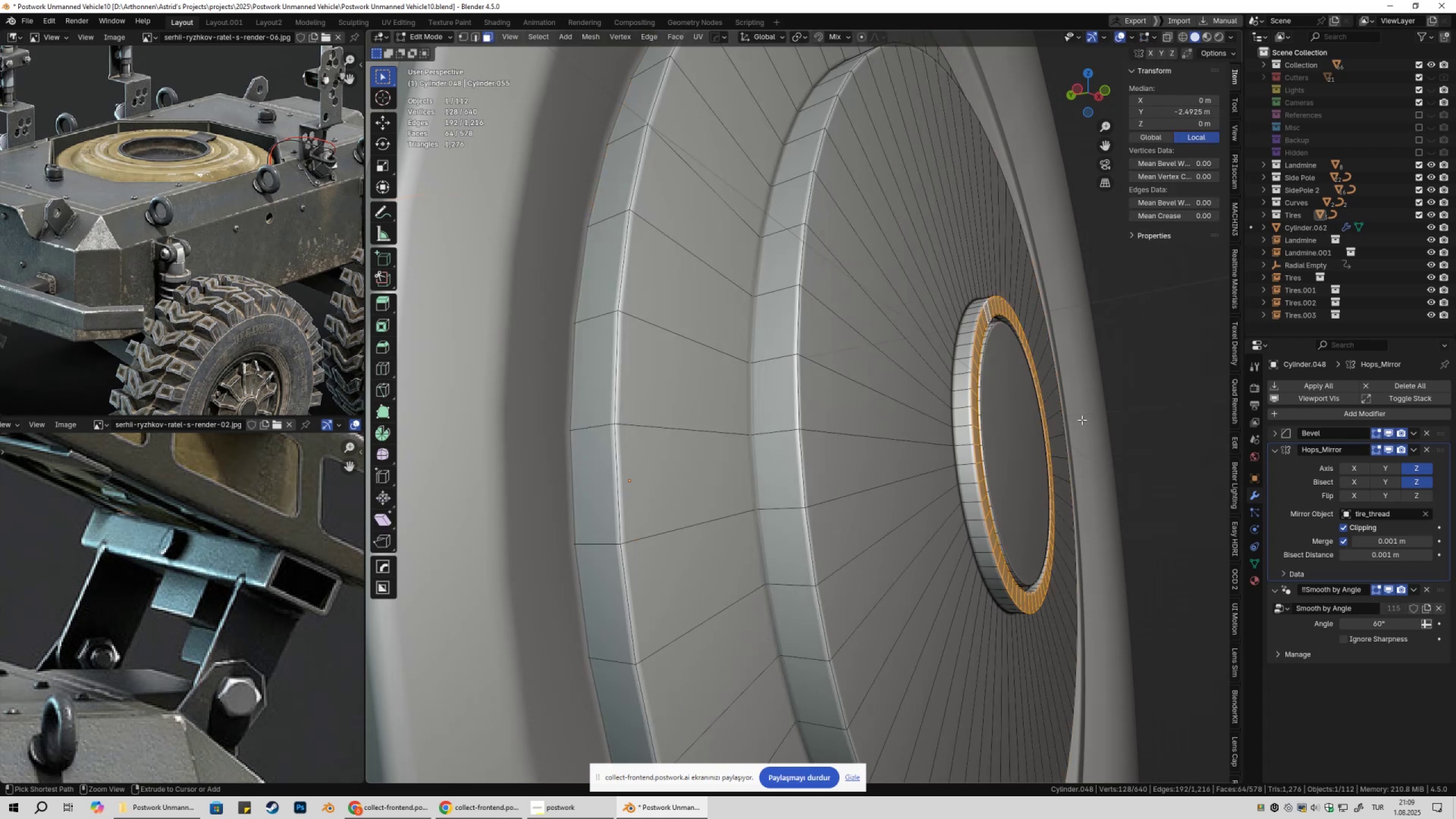 
key(Control+Z)
 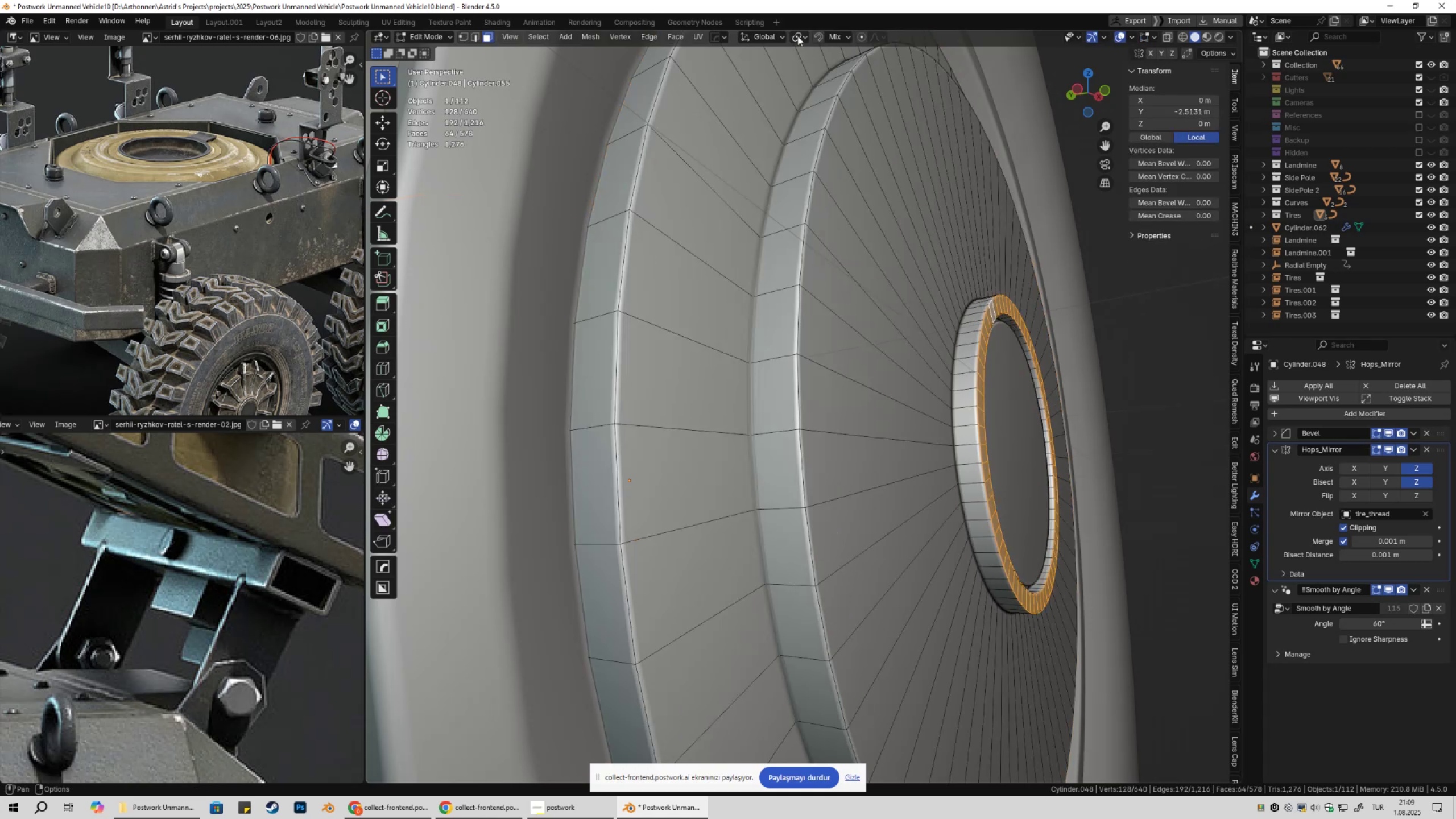 
left_click([802, 37])
 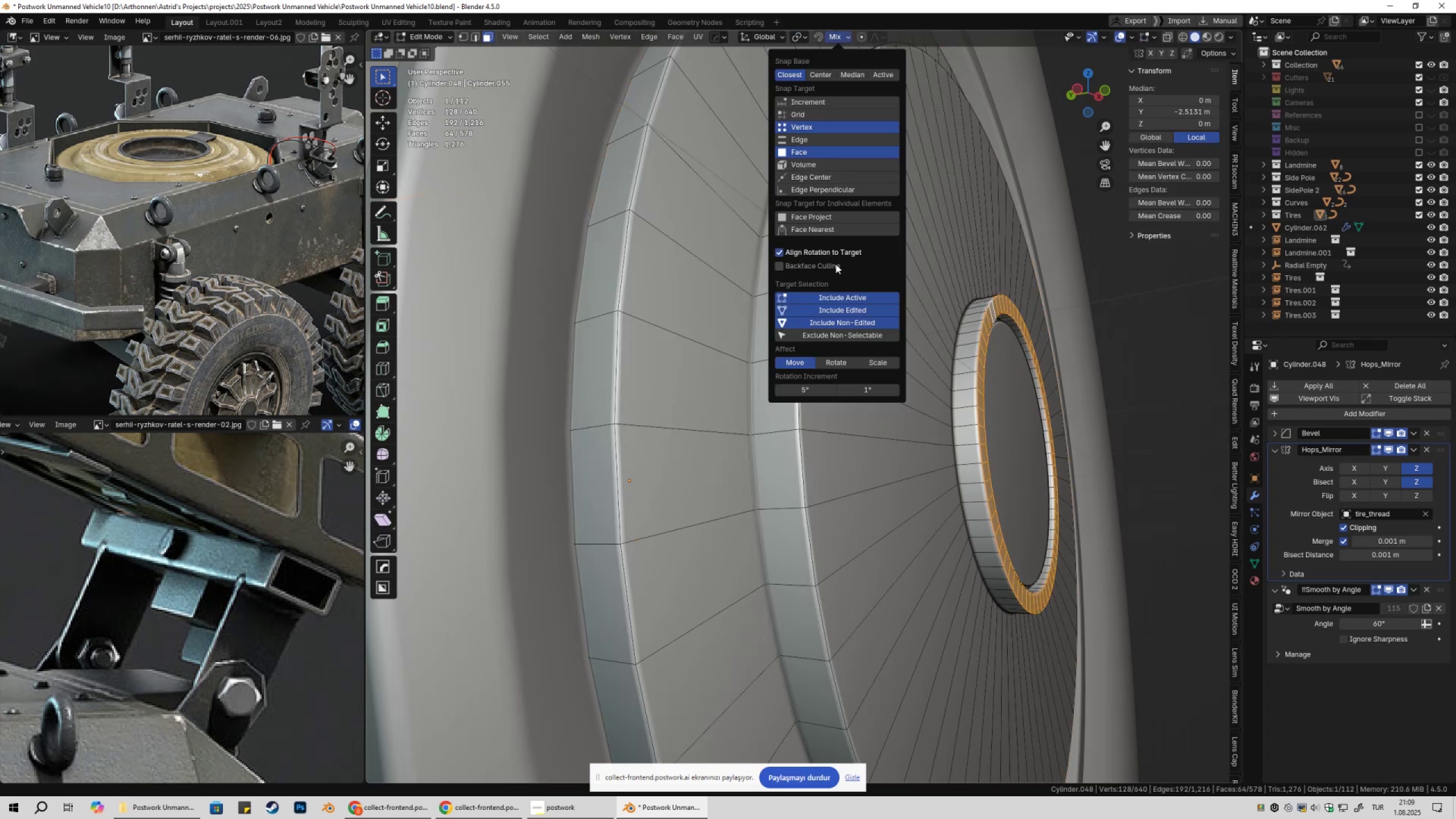 
left_click([832, 247])
 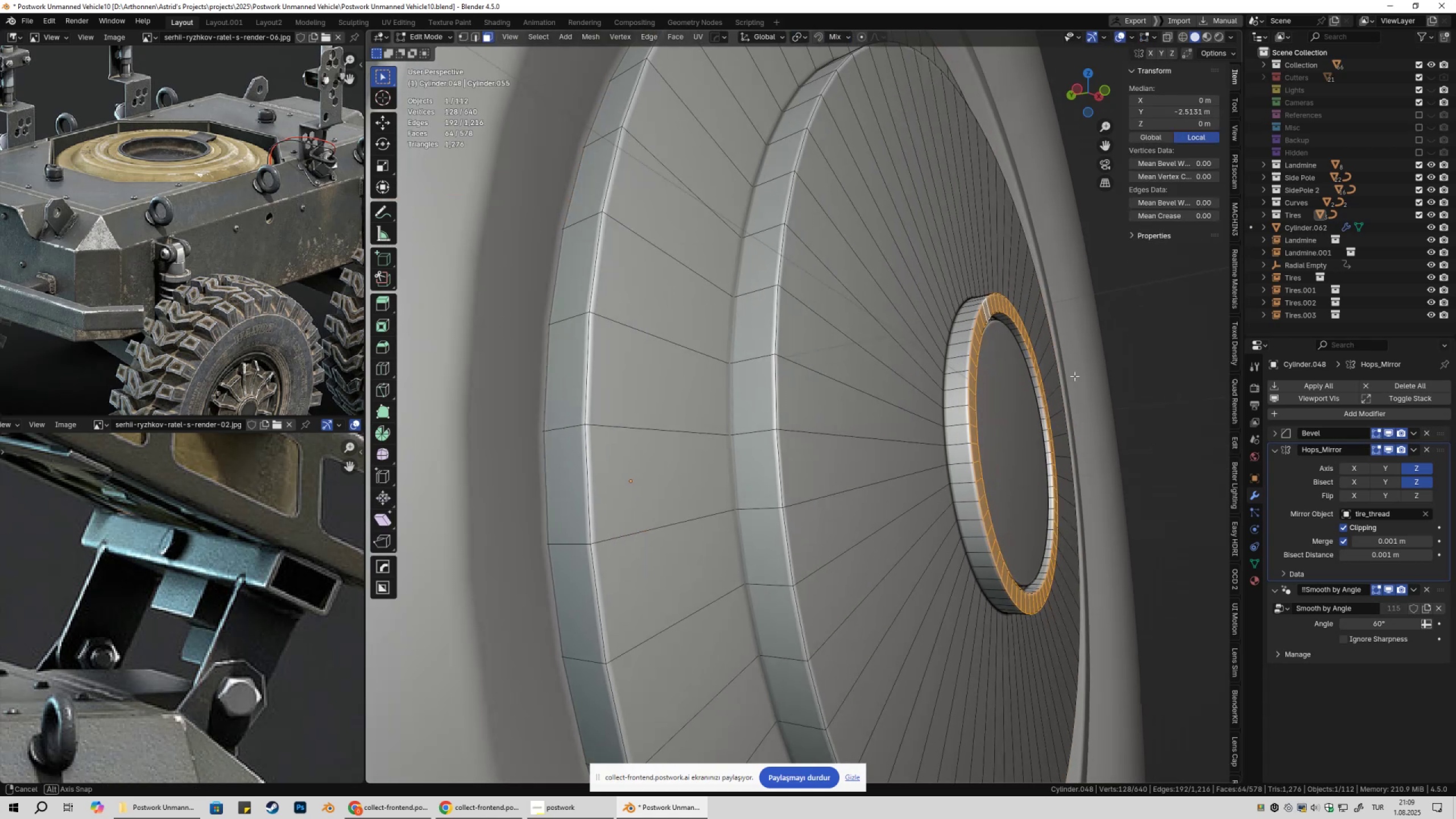 
type(gy)
key(Tab)
 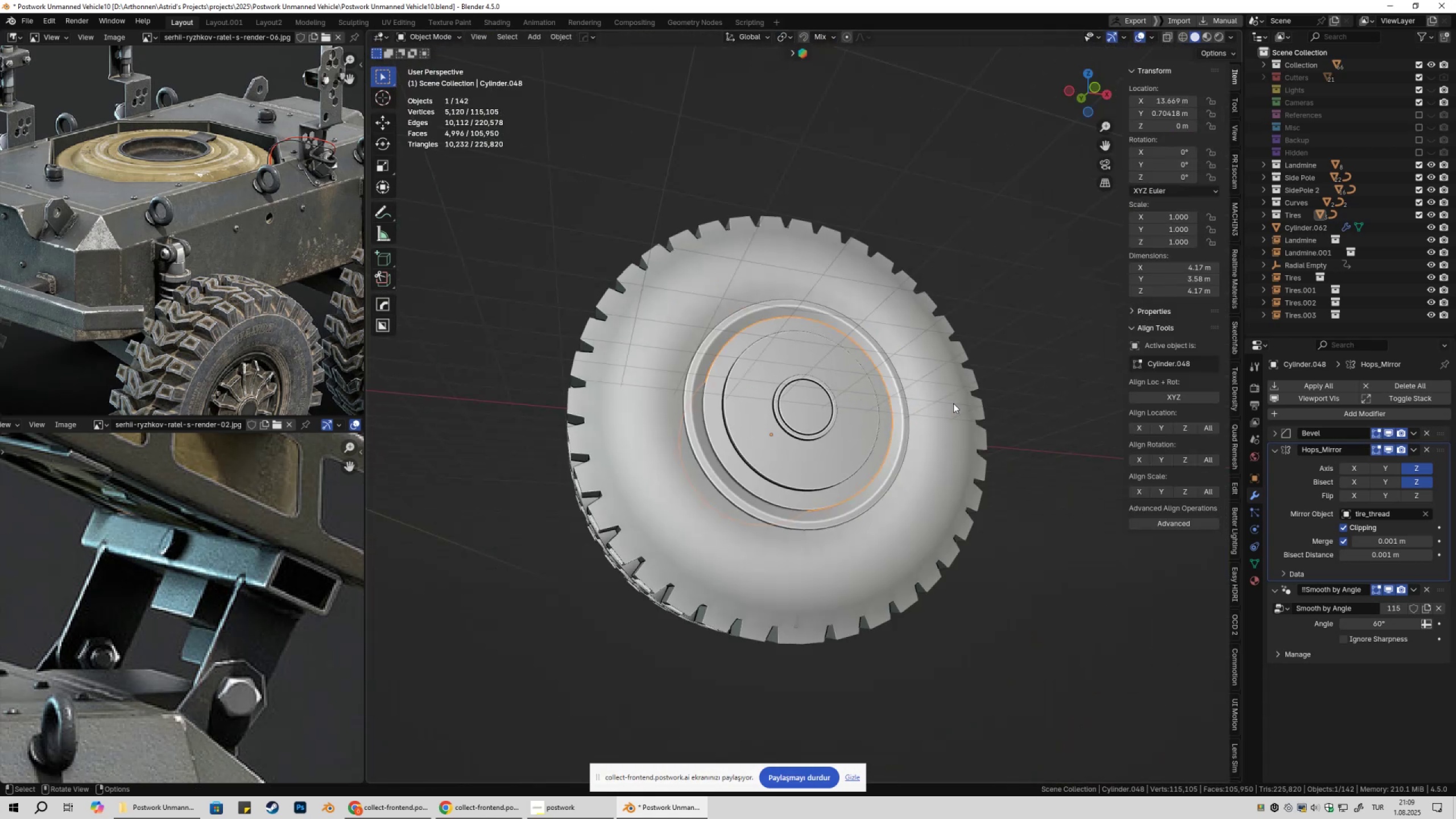 
hold_key(key=ControlLeft, duration=0.5)
 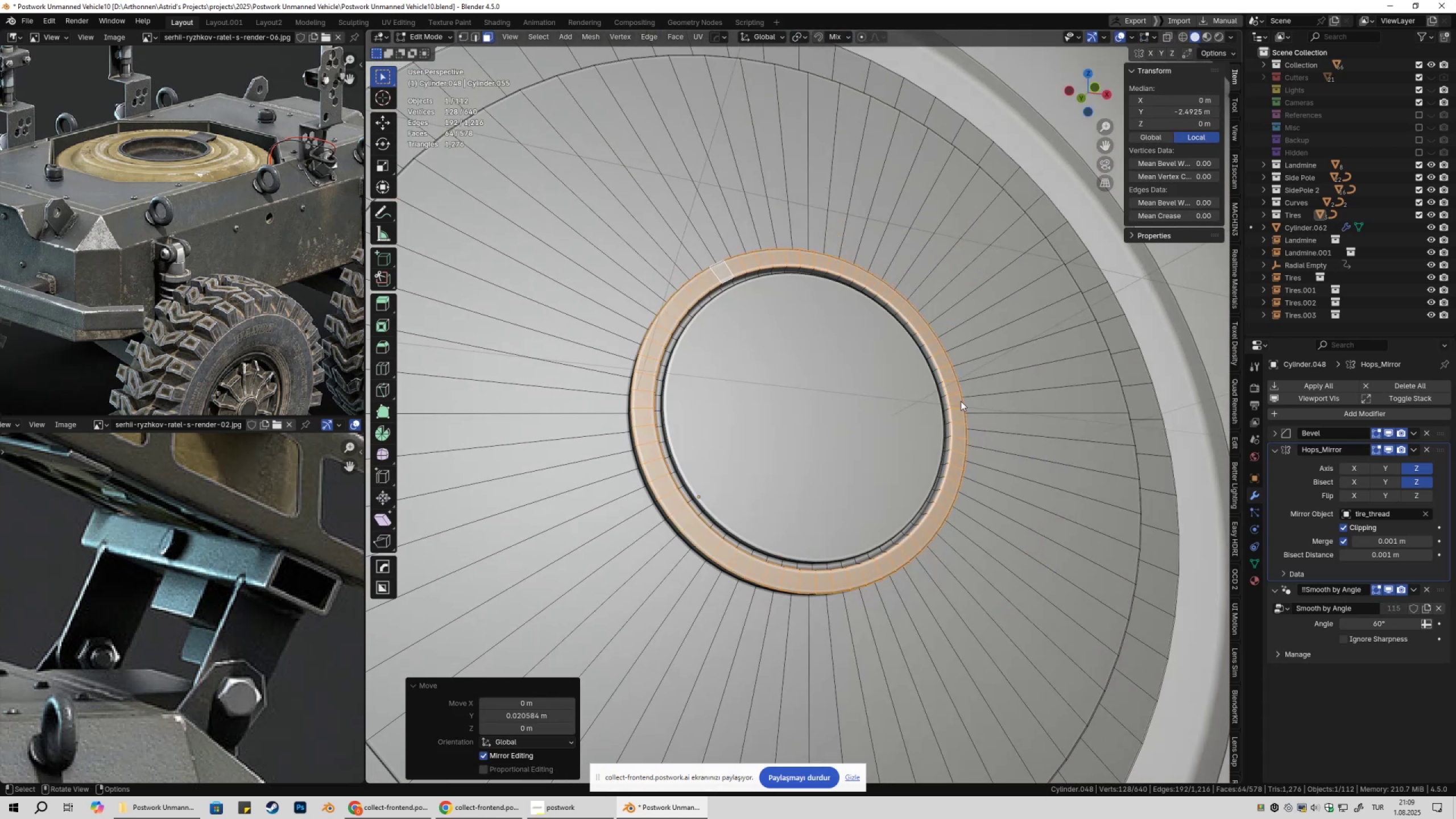 
scroll: coordinate [951, 405], scroll_direction: down, amount: 7.0
 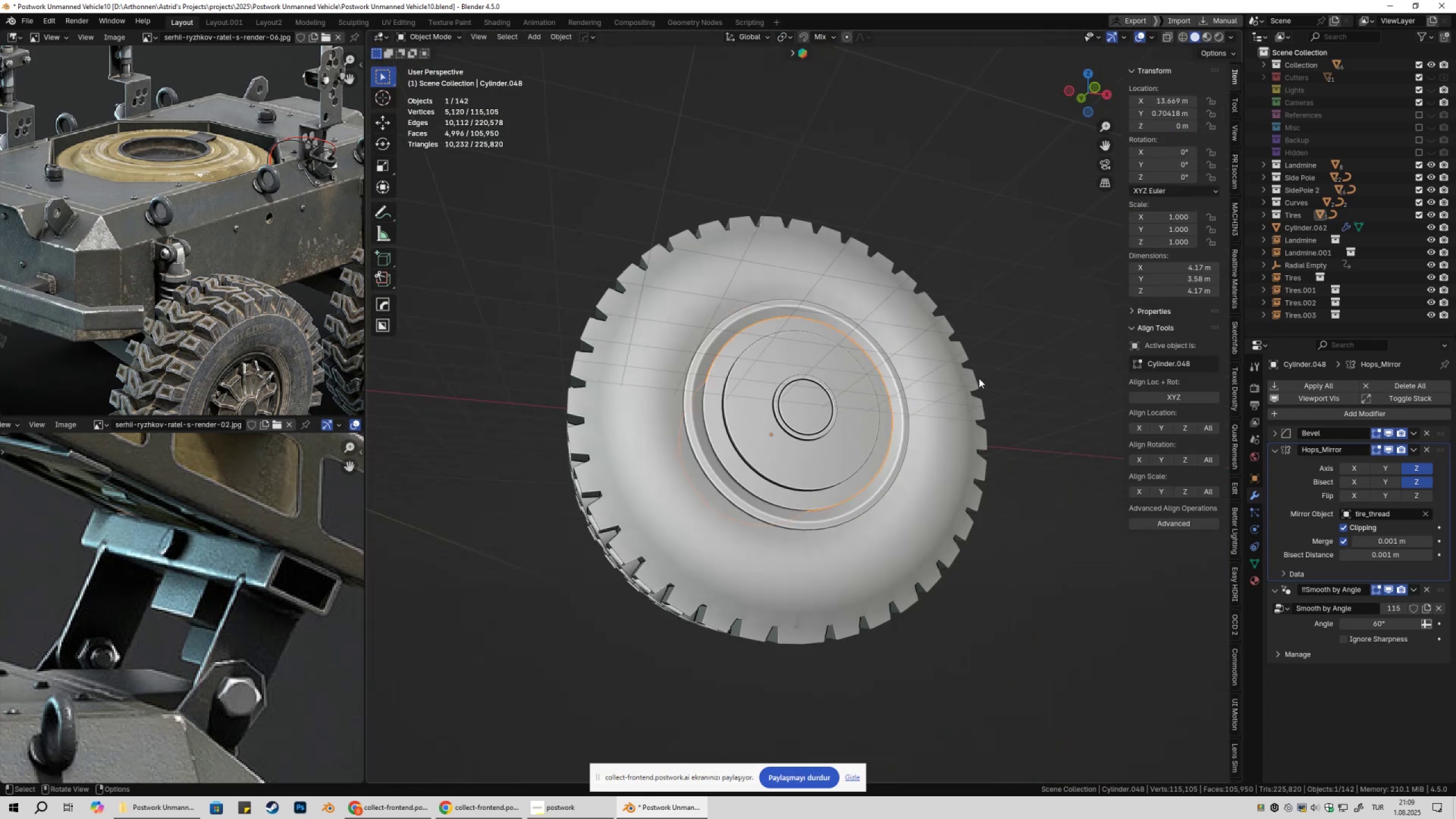 
left_click([979, 378])
 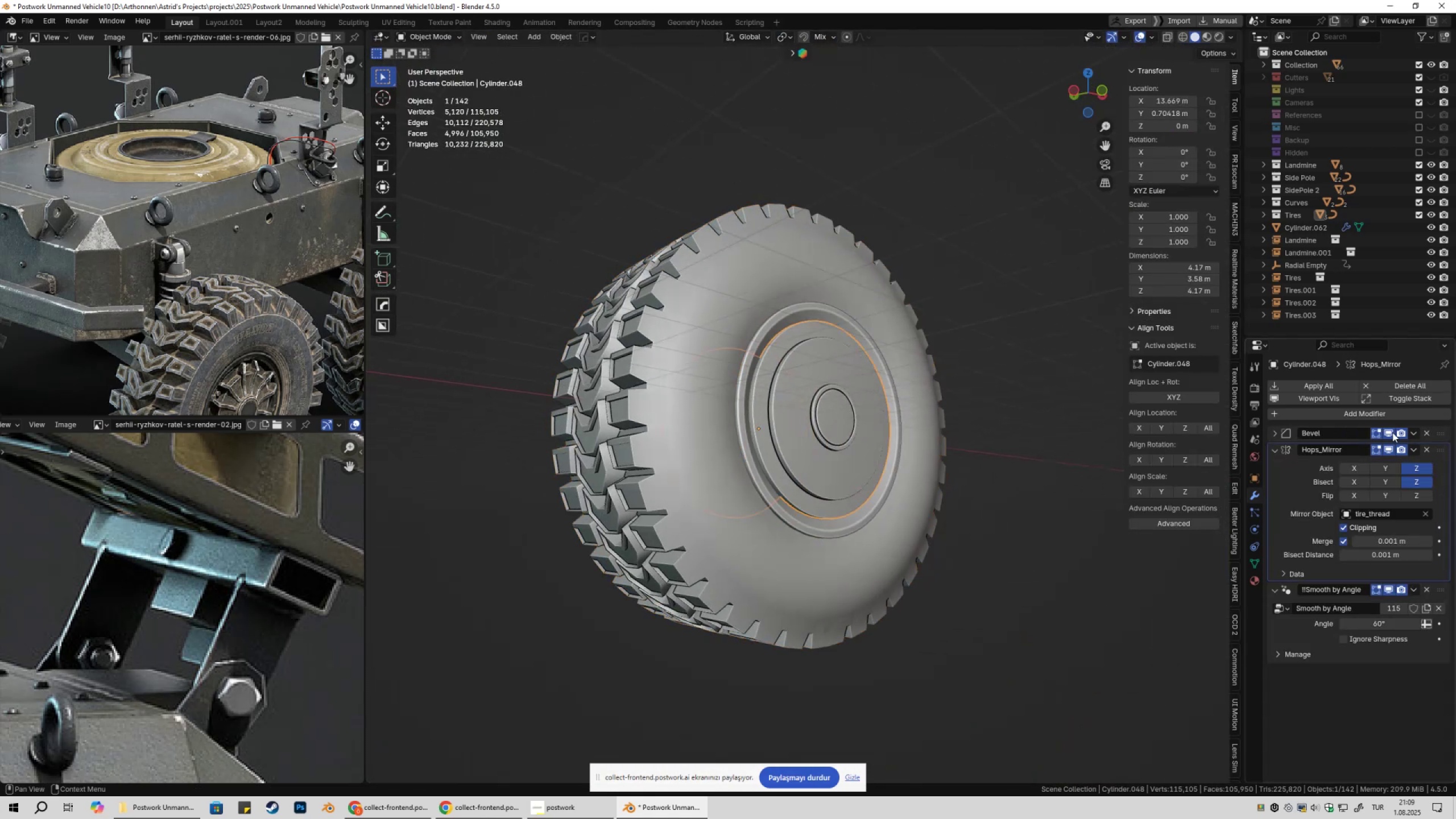 
left_click([1389, 433])
 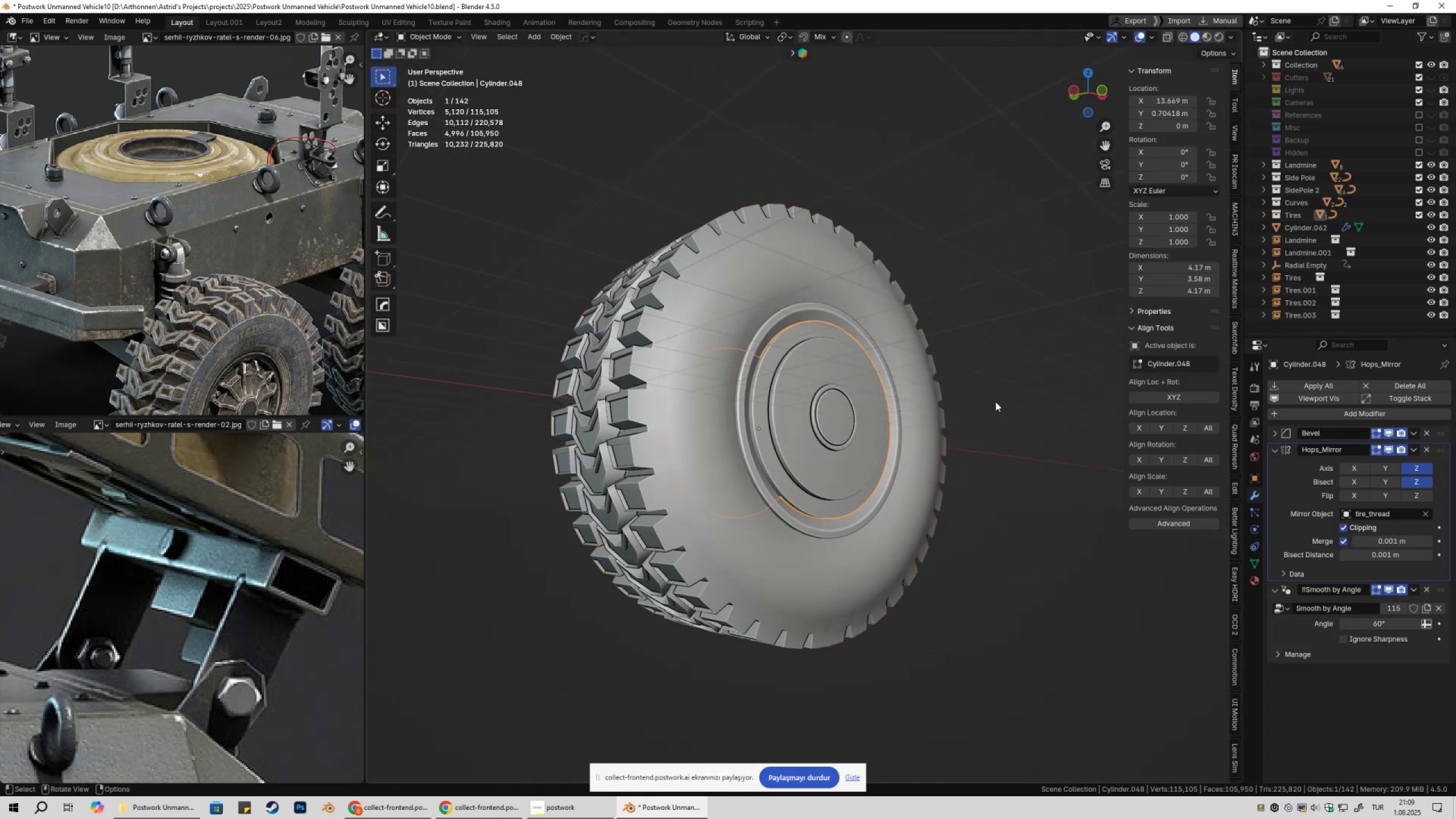 
triple_click([995, 402])
 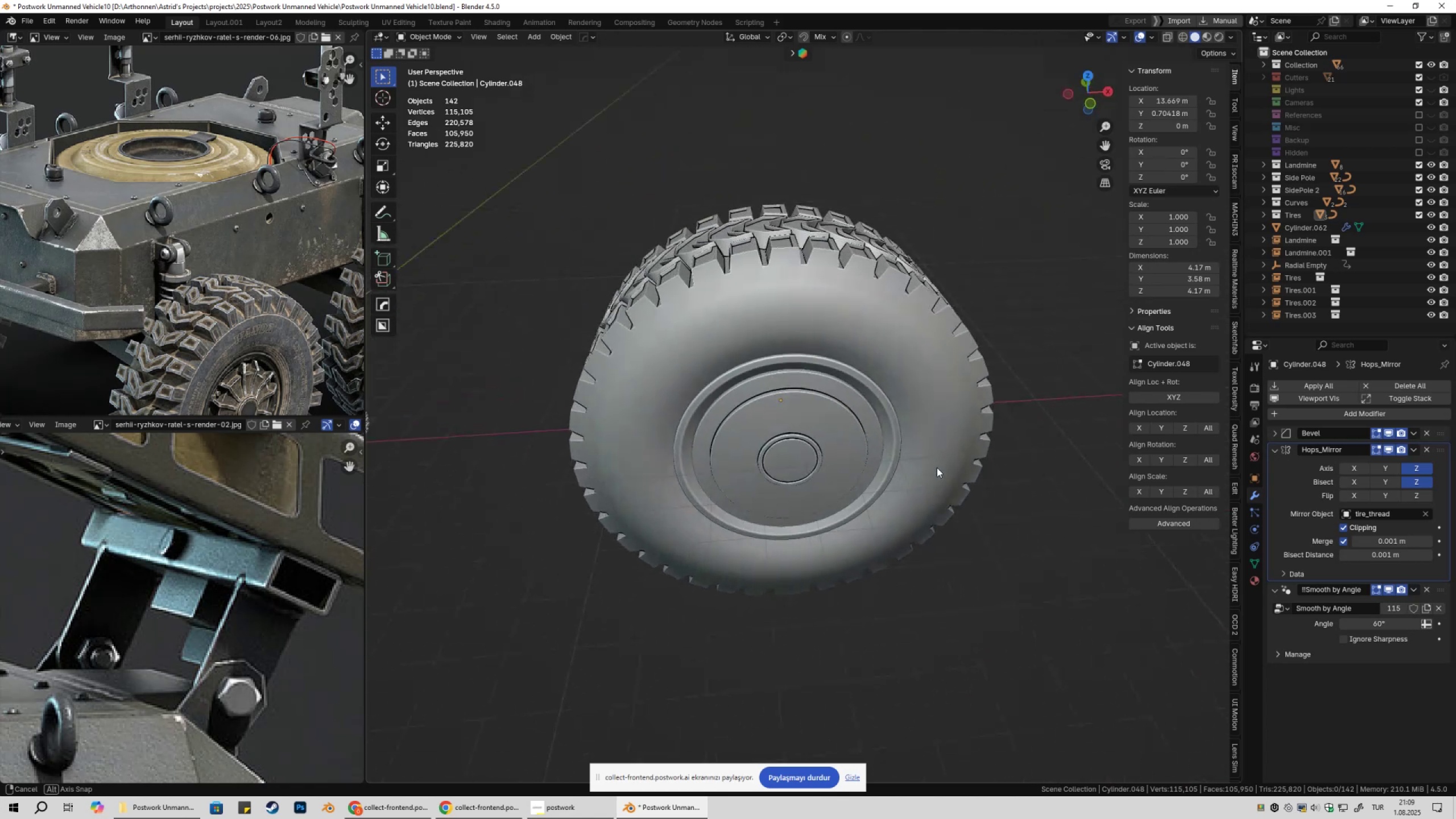 
wait(8.03)
 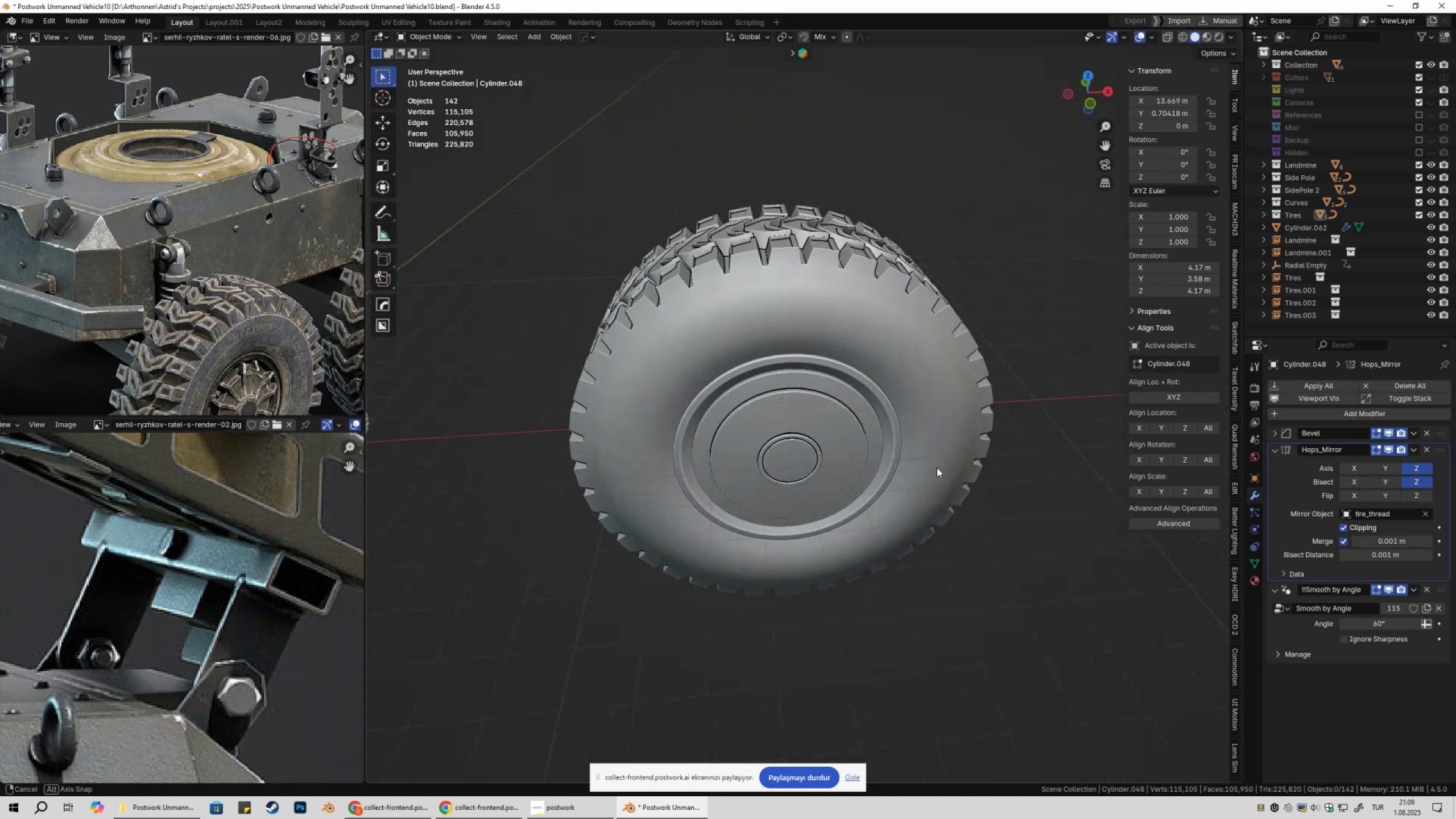 
scroll: coordinate [937, 440], scroll_direction: down, amount: 5.0
 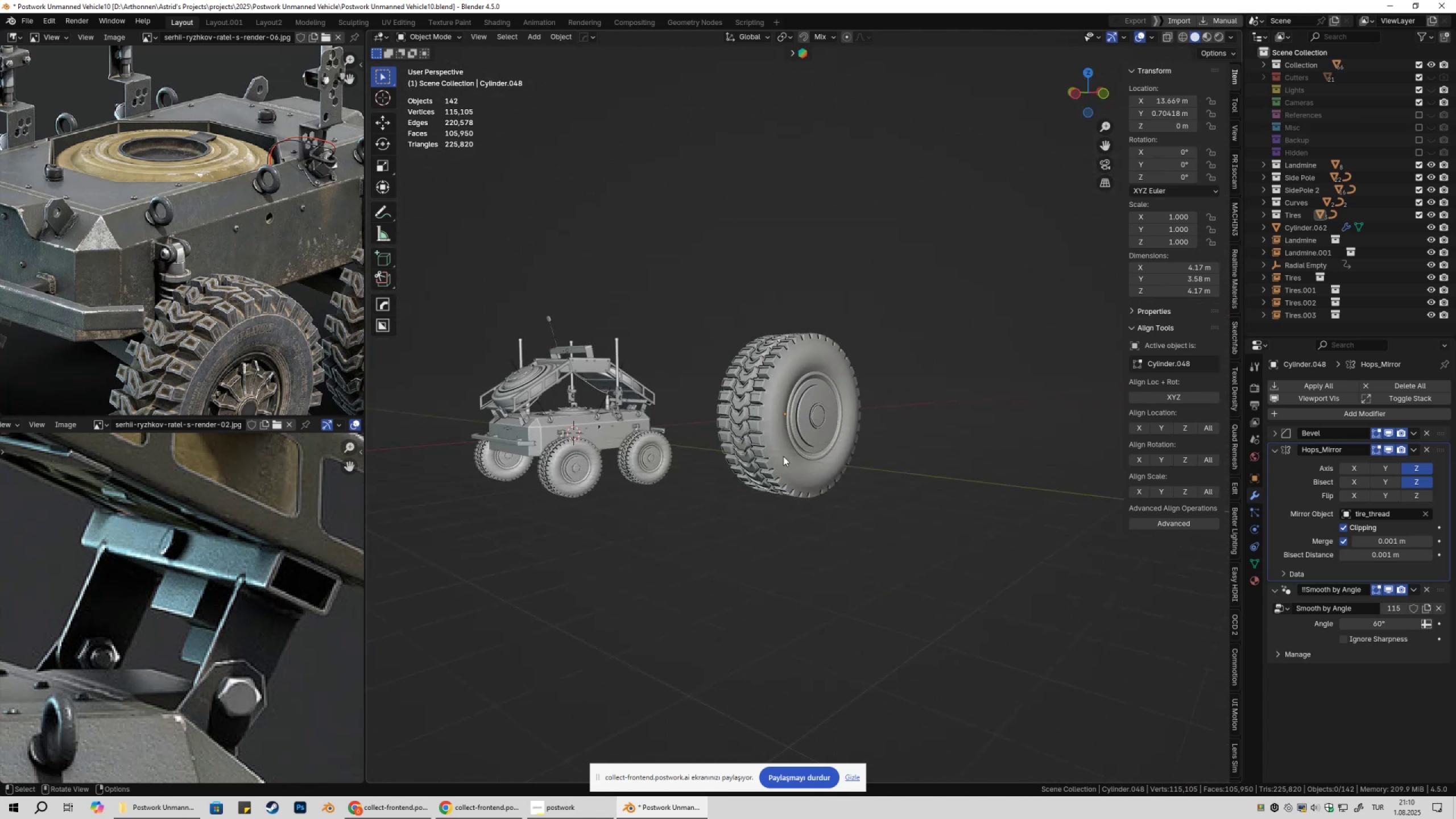 
key(Shift+ShiftLeft)
 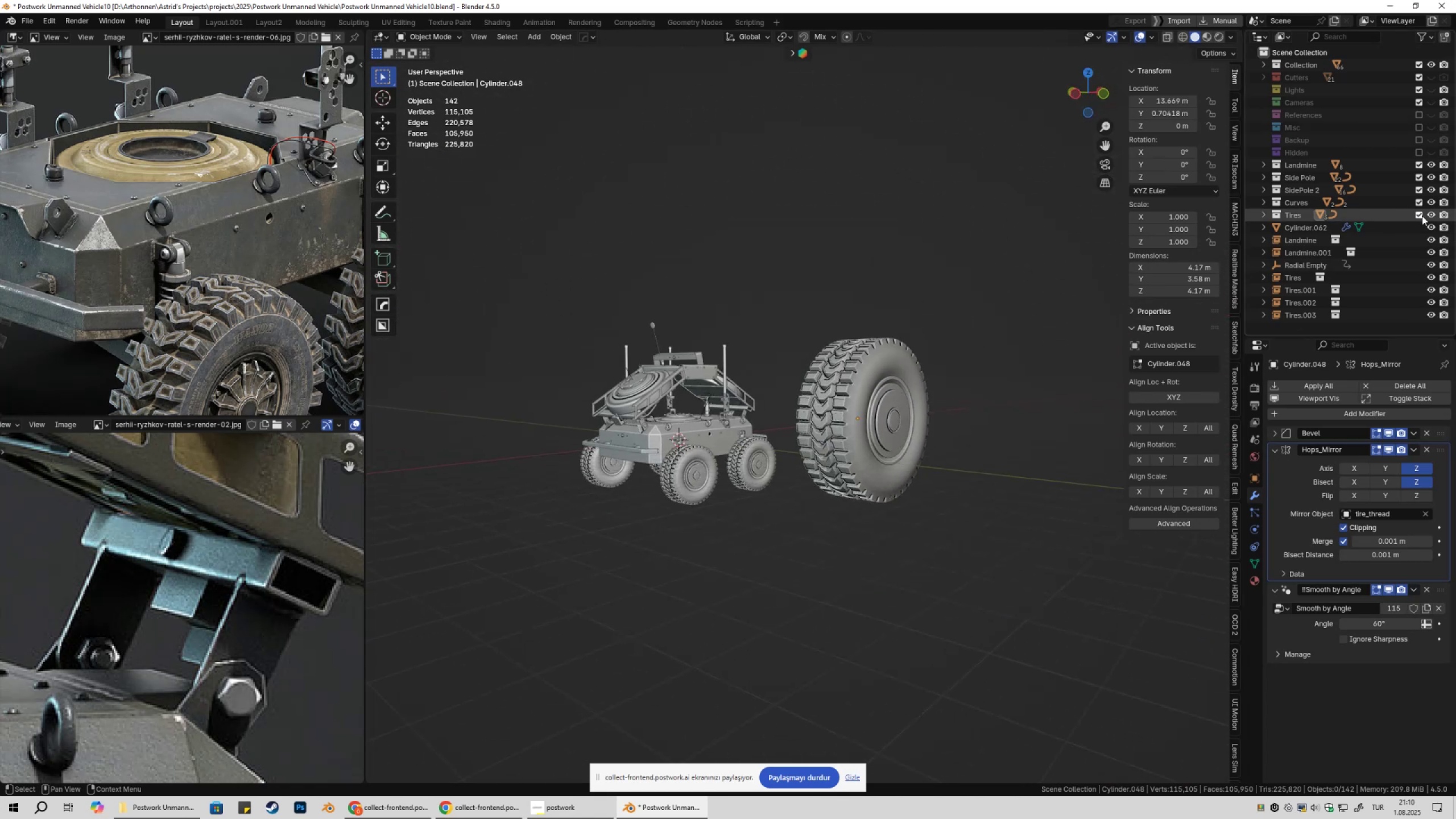 
left_click([1422, 216])
 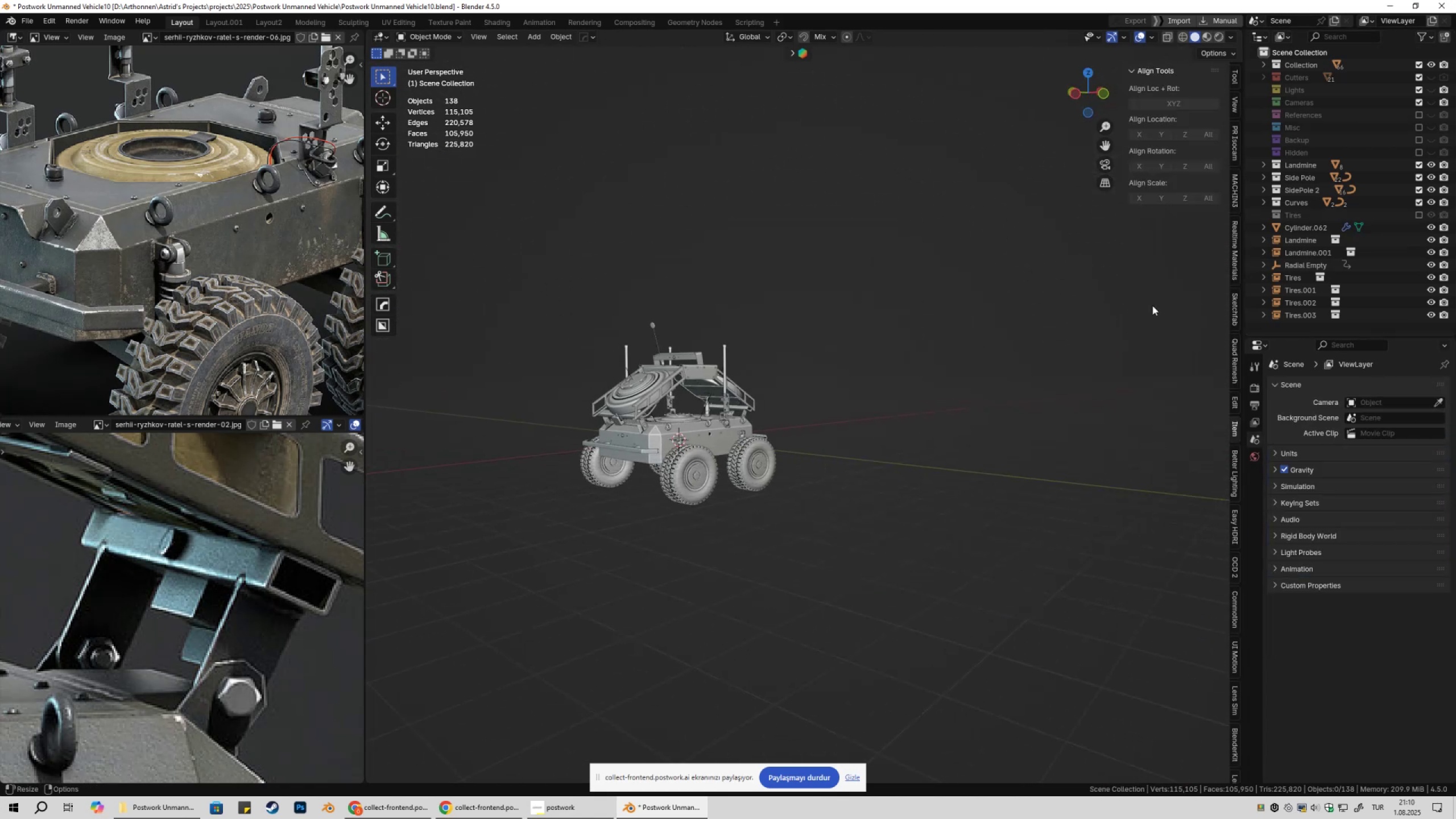 
hold_key(key=ShiftLeft, duration=0.34)
 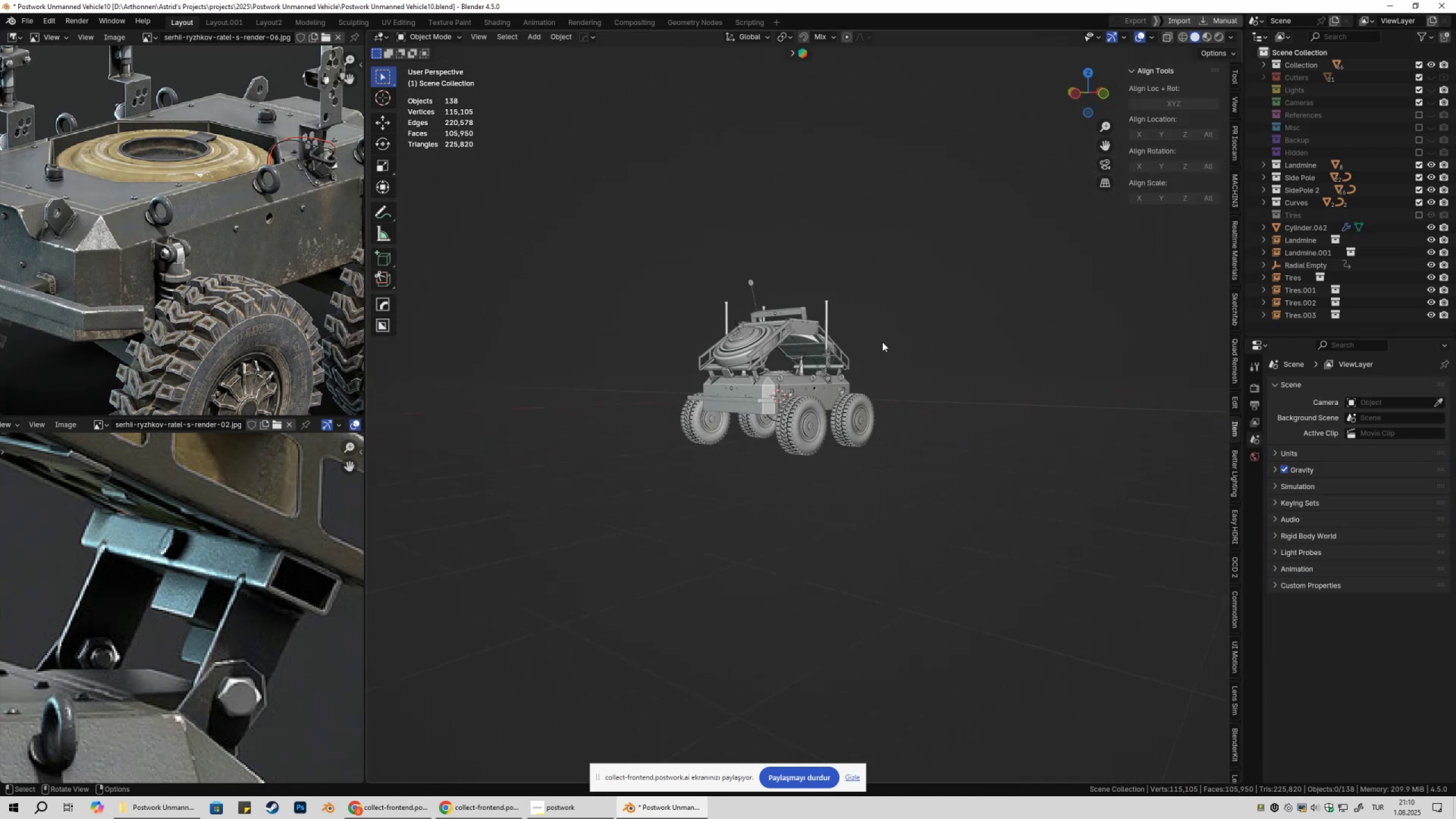 
scroll: coordinate [883, 346], scroll_direction: up, amount: 3.0
 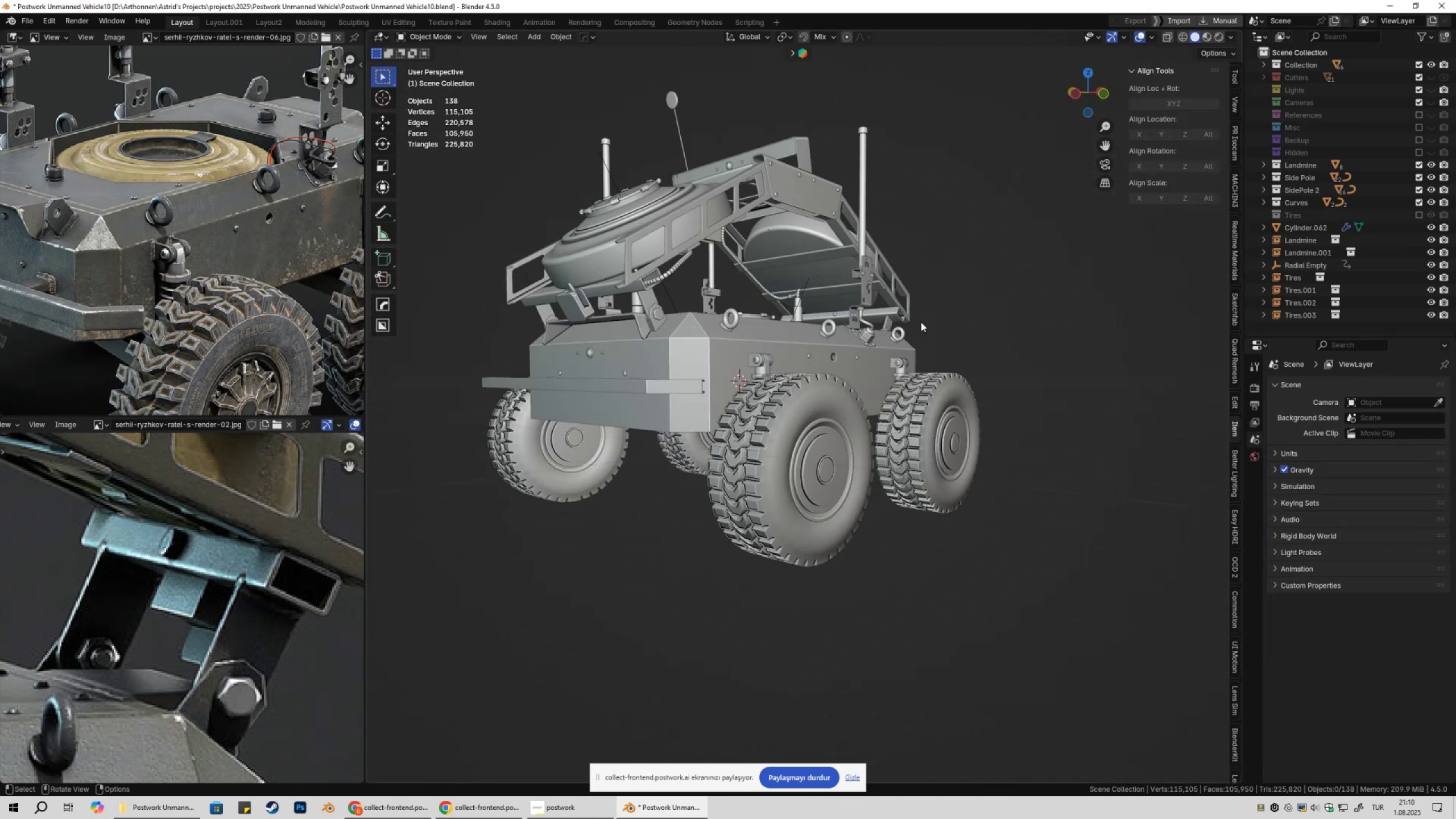 
key(Shift+ShiftLeft)
 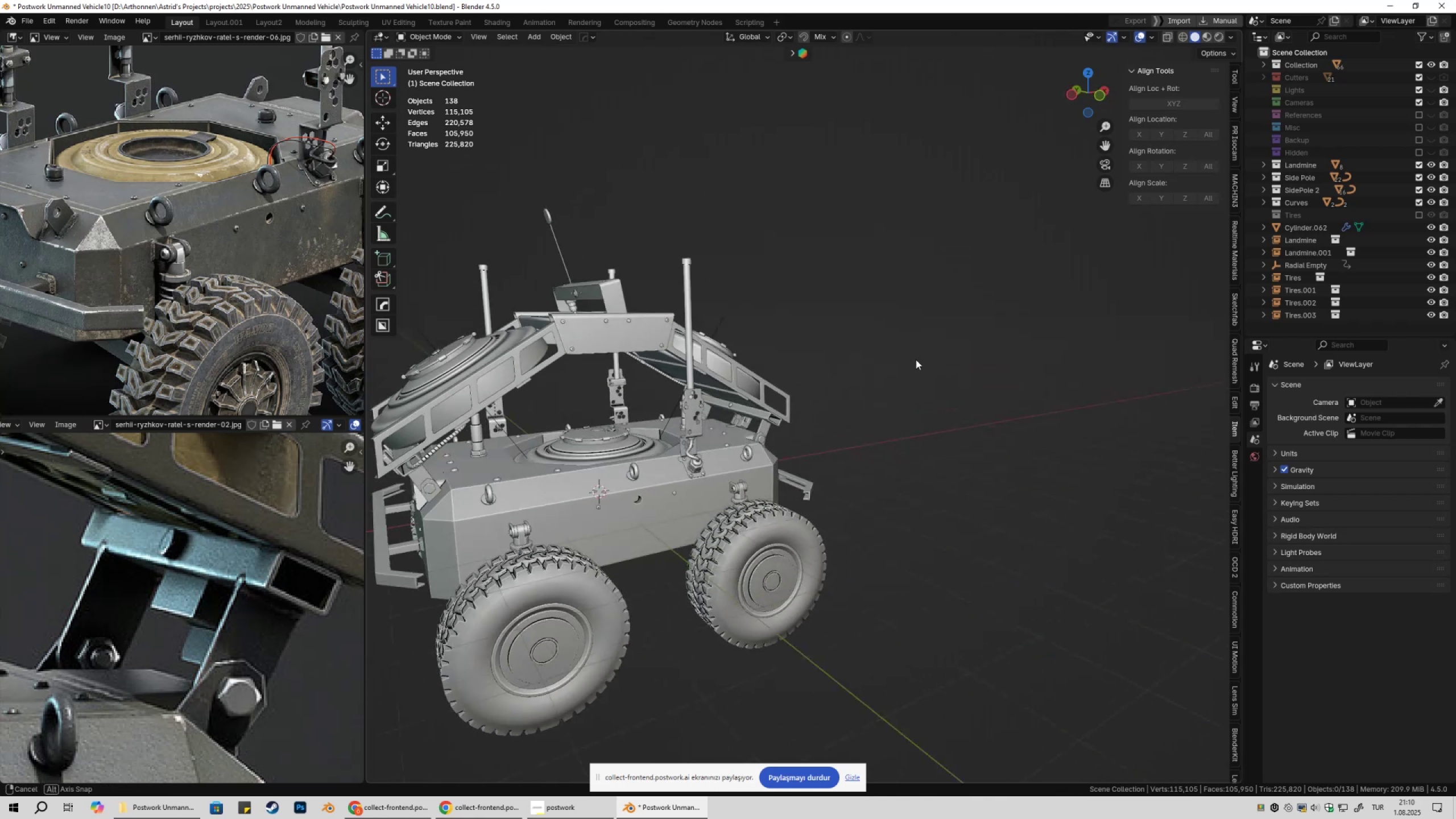 
key(Shift+ShiftLeft)
 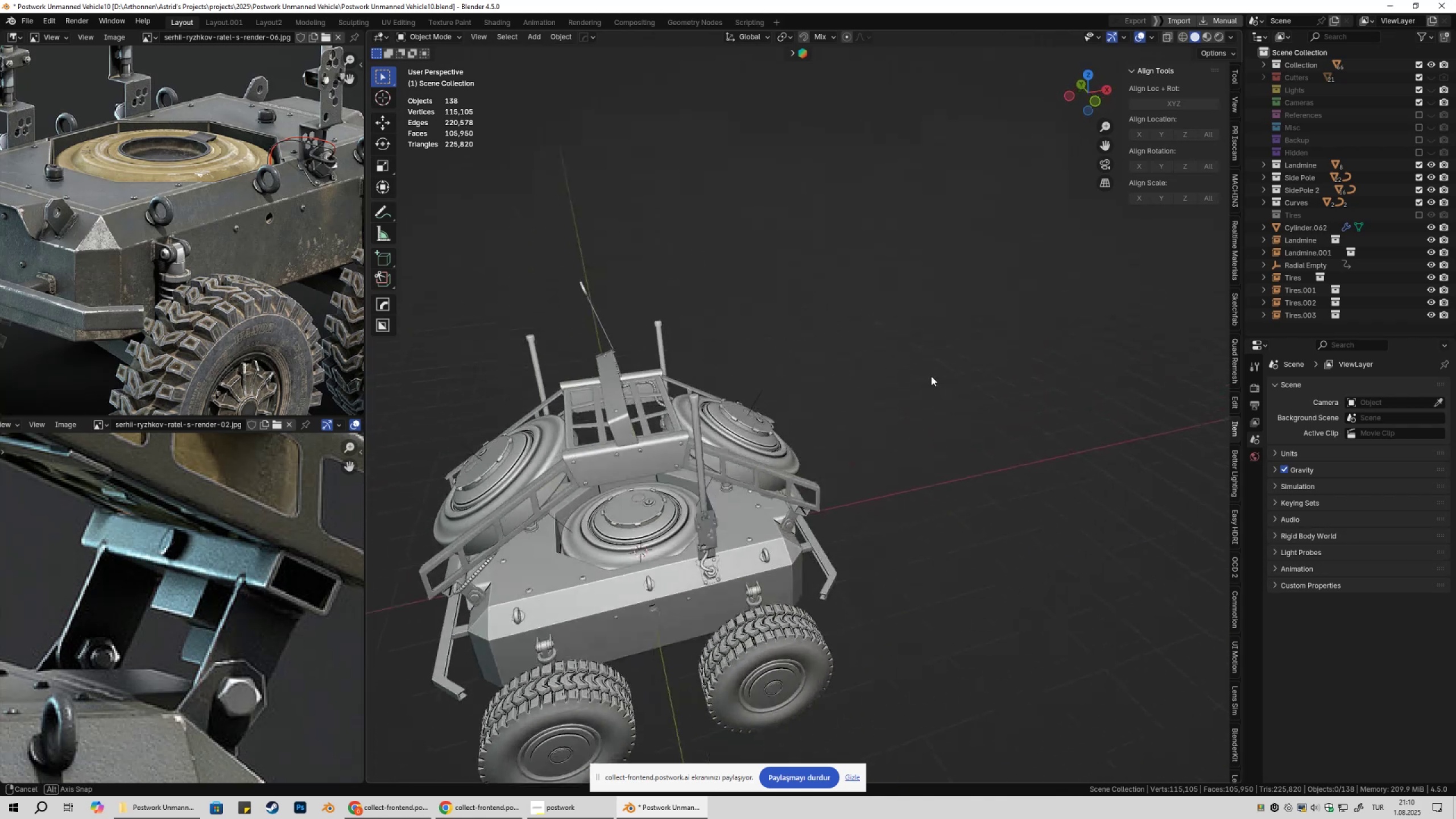 
hold_key(key=ShiftLeft, duration=0.34)
 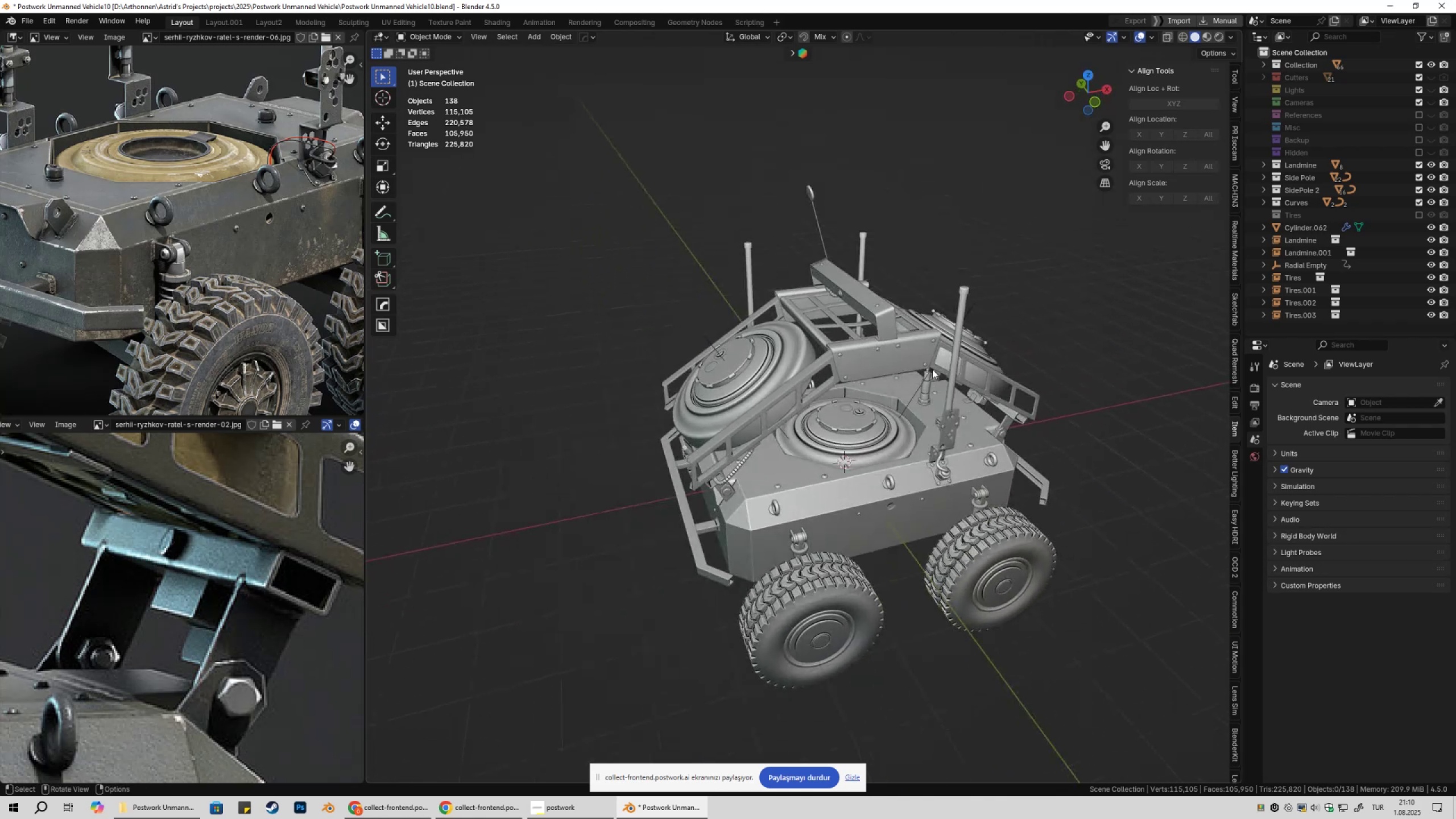 
scroll: coordinate [932, 369], scroll_direction: up, amount: 1.0
 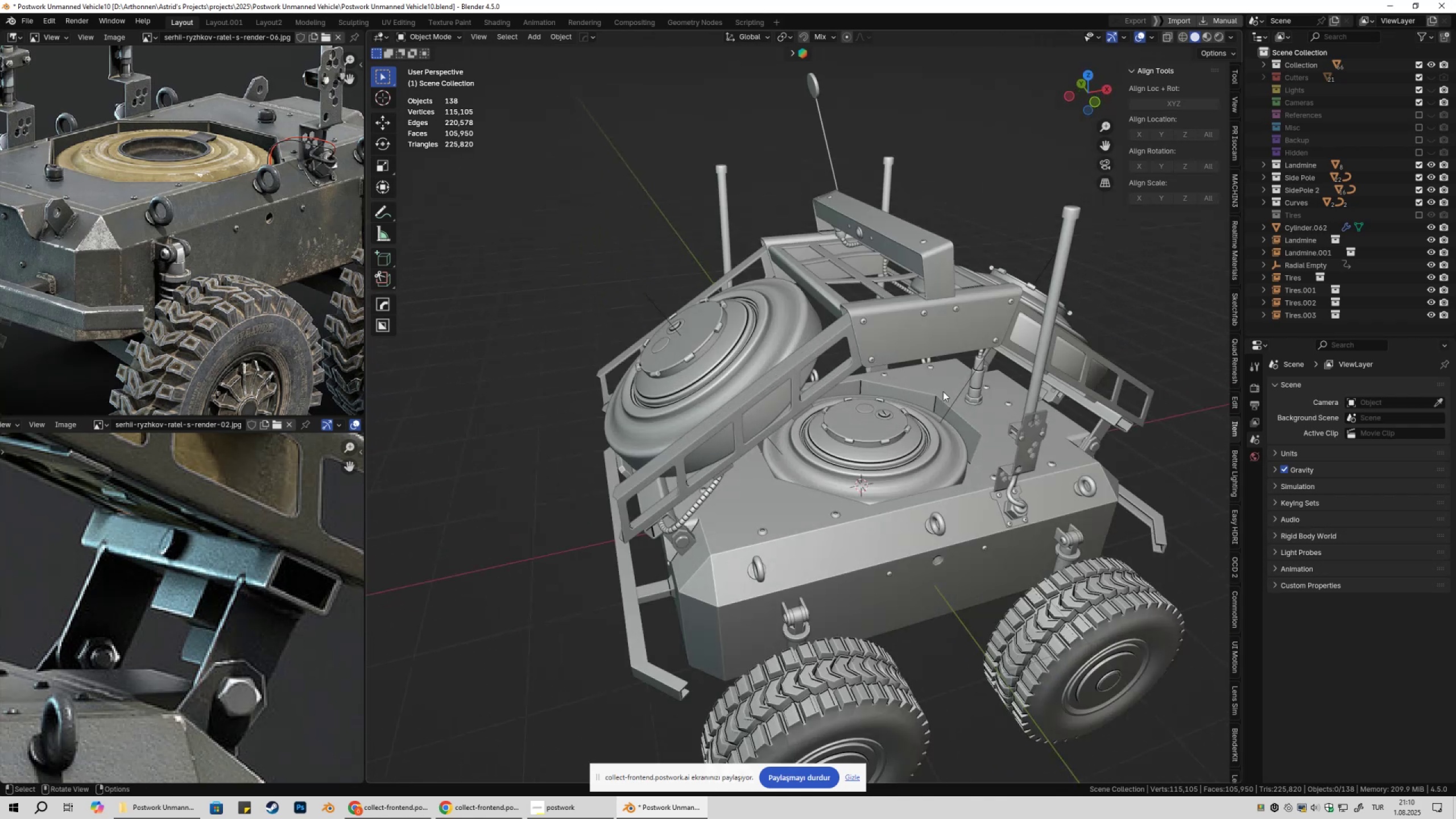 
hold_key(key=ShiftLeft, duration=0.49)
 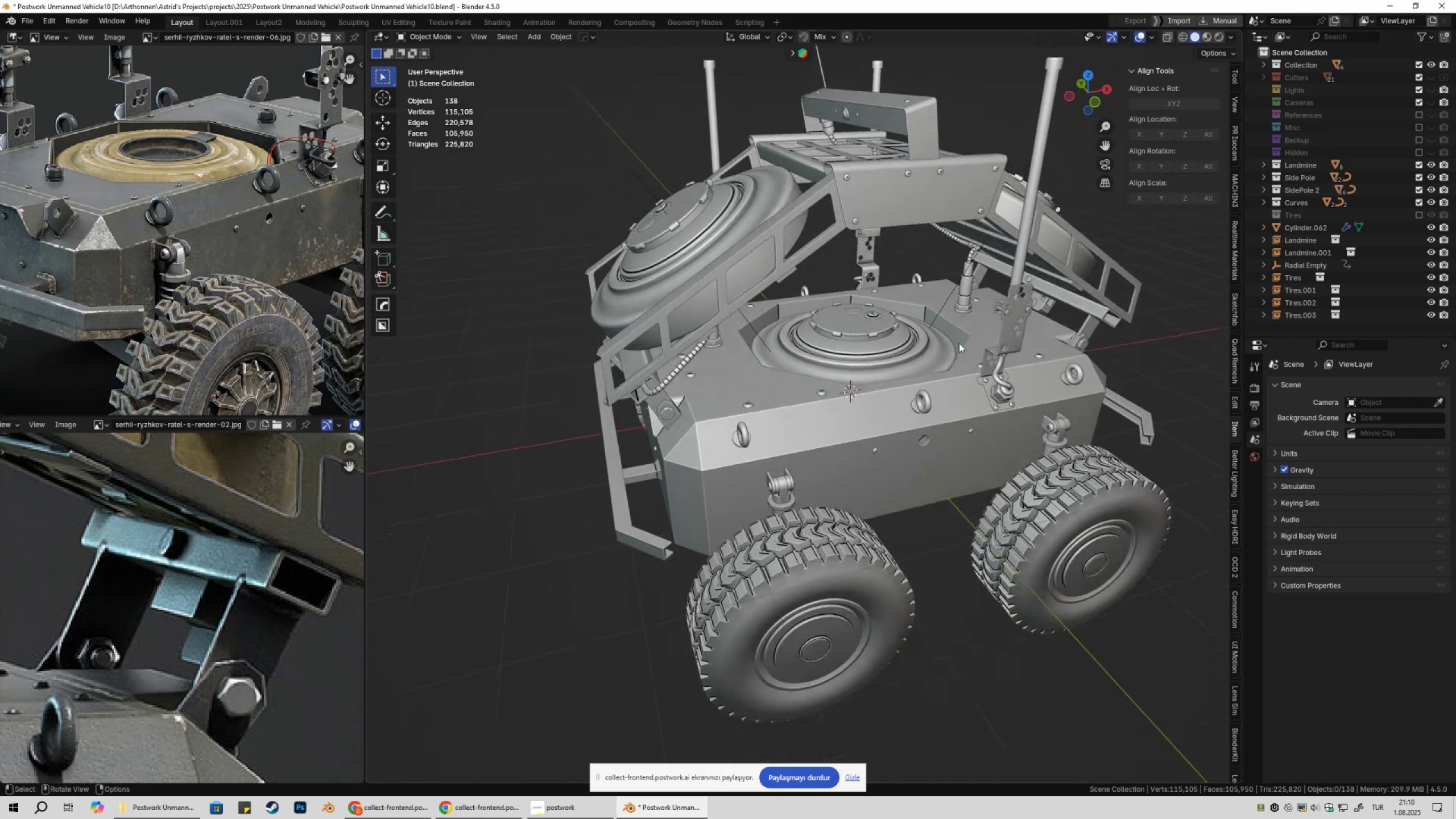 
hold_key(key=ShiftLeft, duration=0.35)
 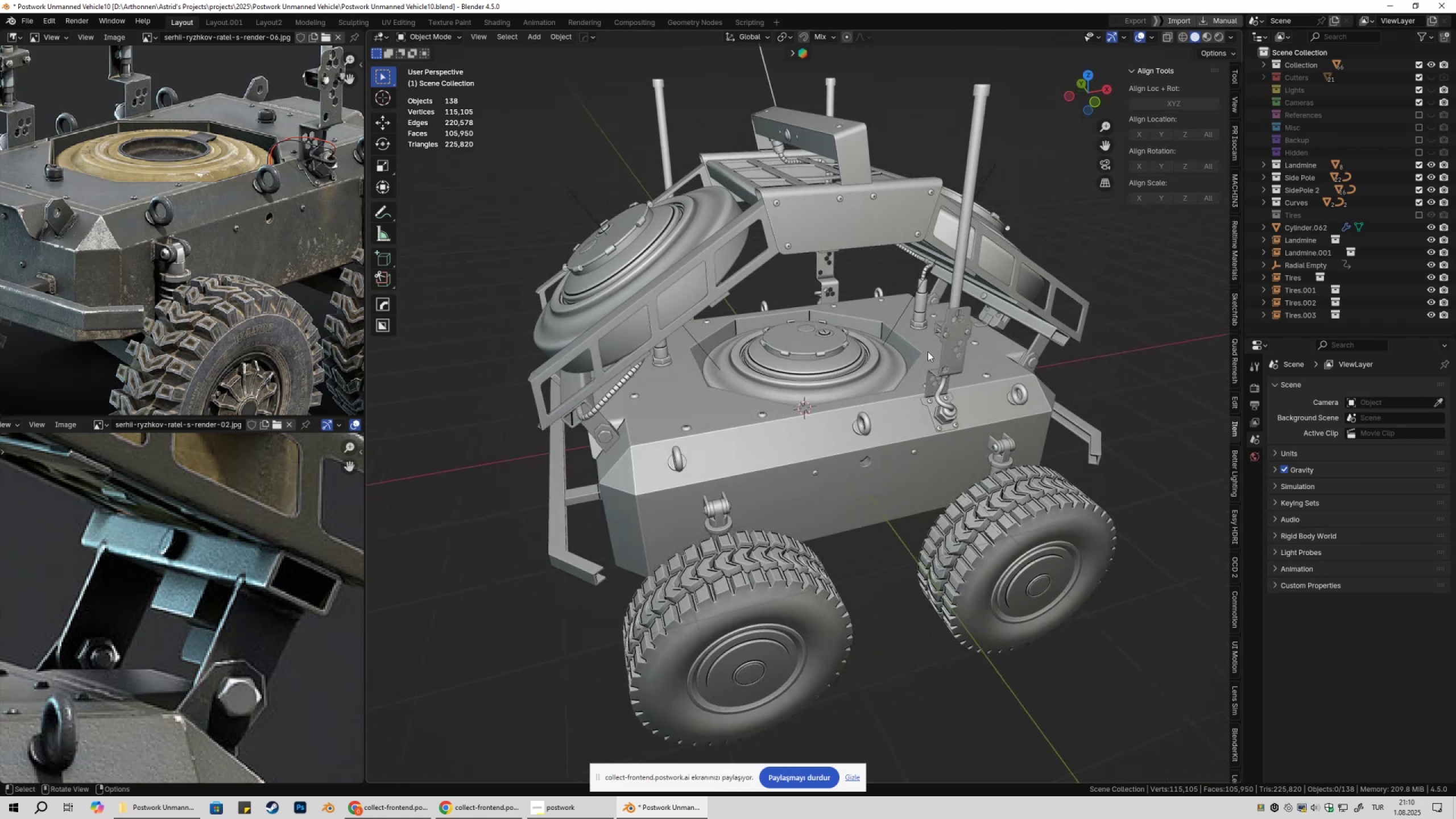 
hold_key(key=ShiftLeft, duration=0.38)
 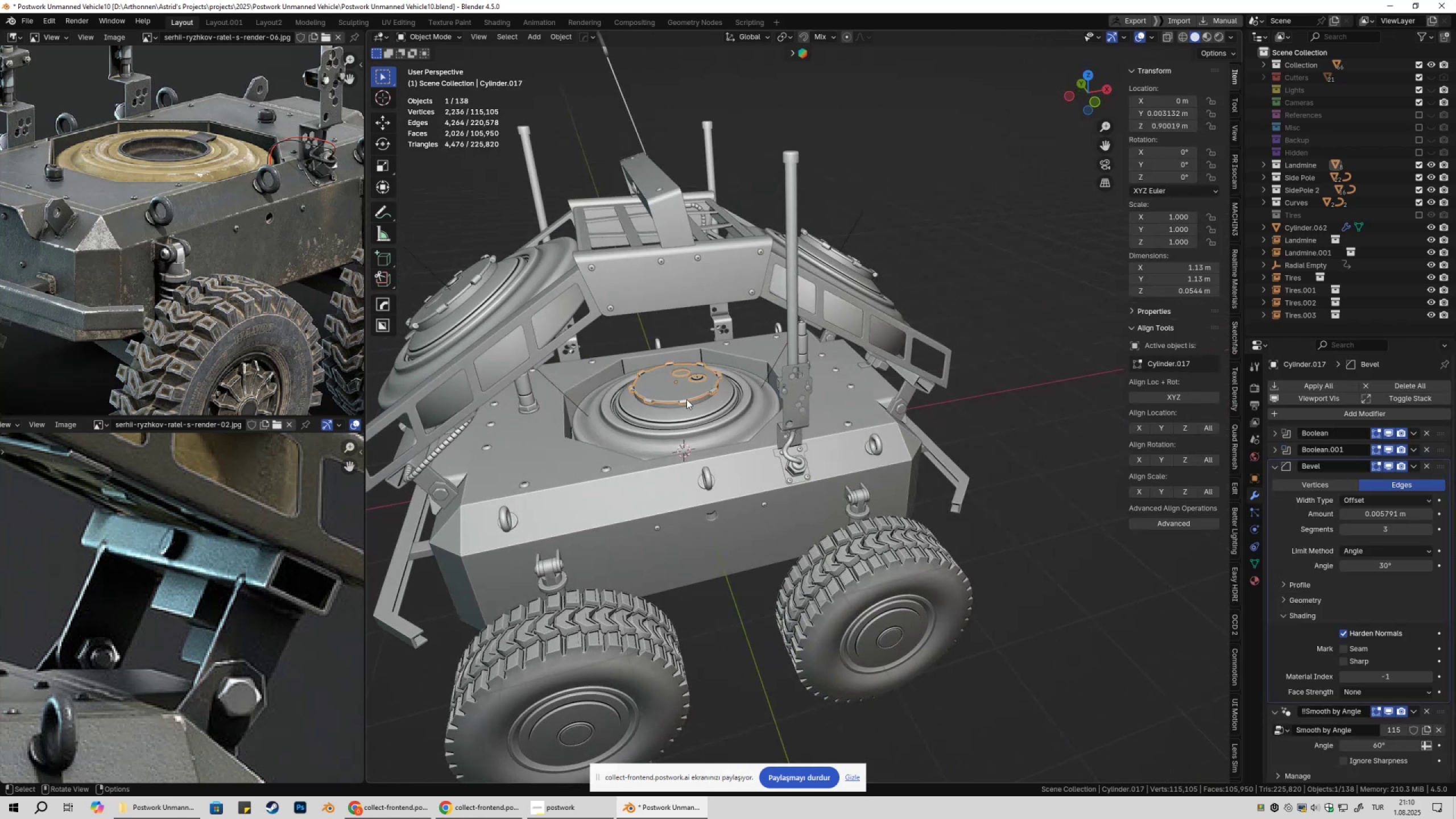 
double_click([681, 400])
 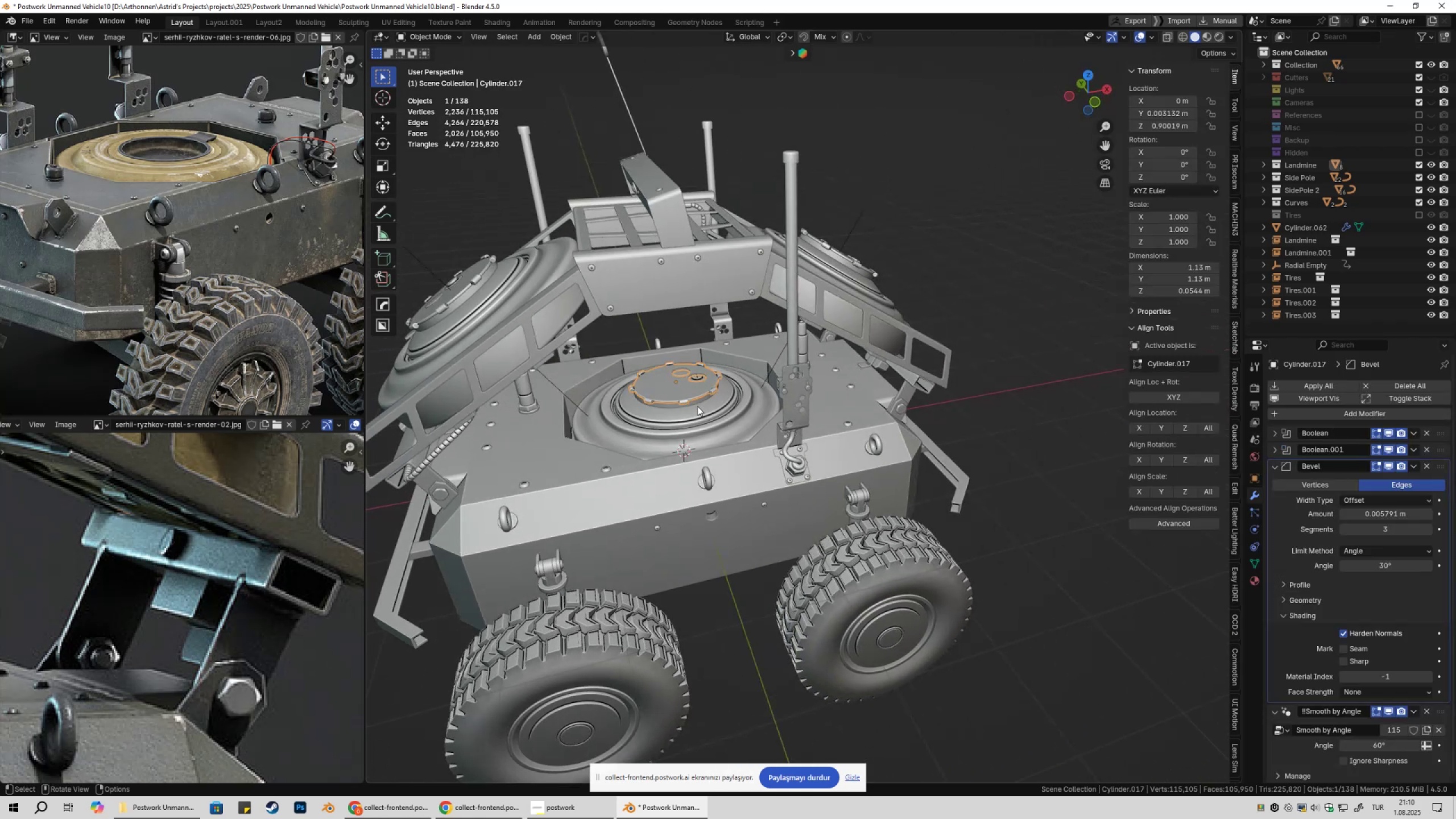 
hold_key(key=ShiftLeft, duration=0.34)
 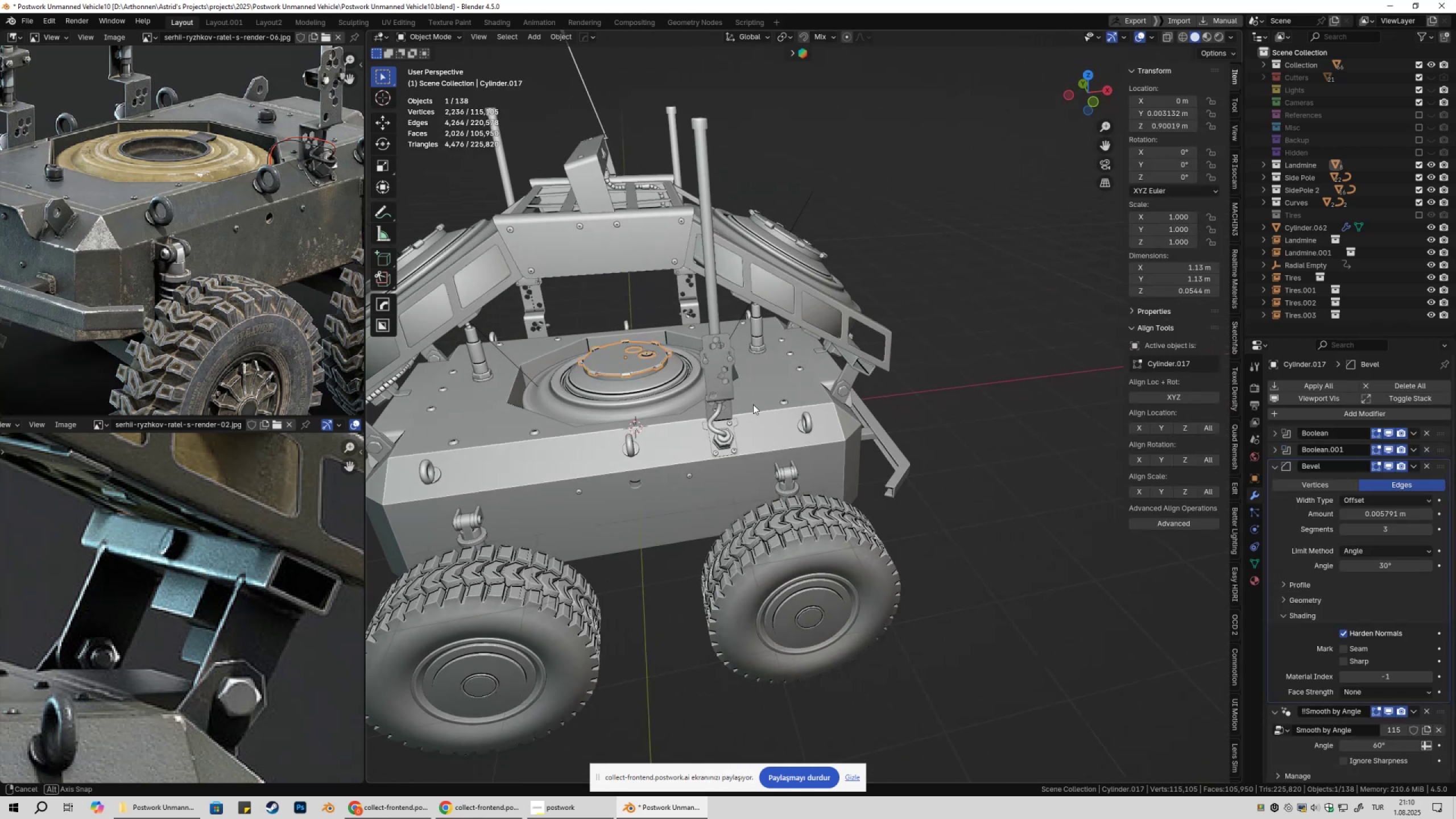 
hold_key(key=ShiftLeft, duration=0.46)
 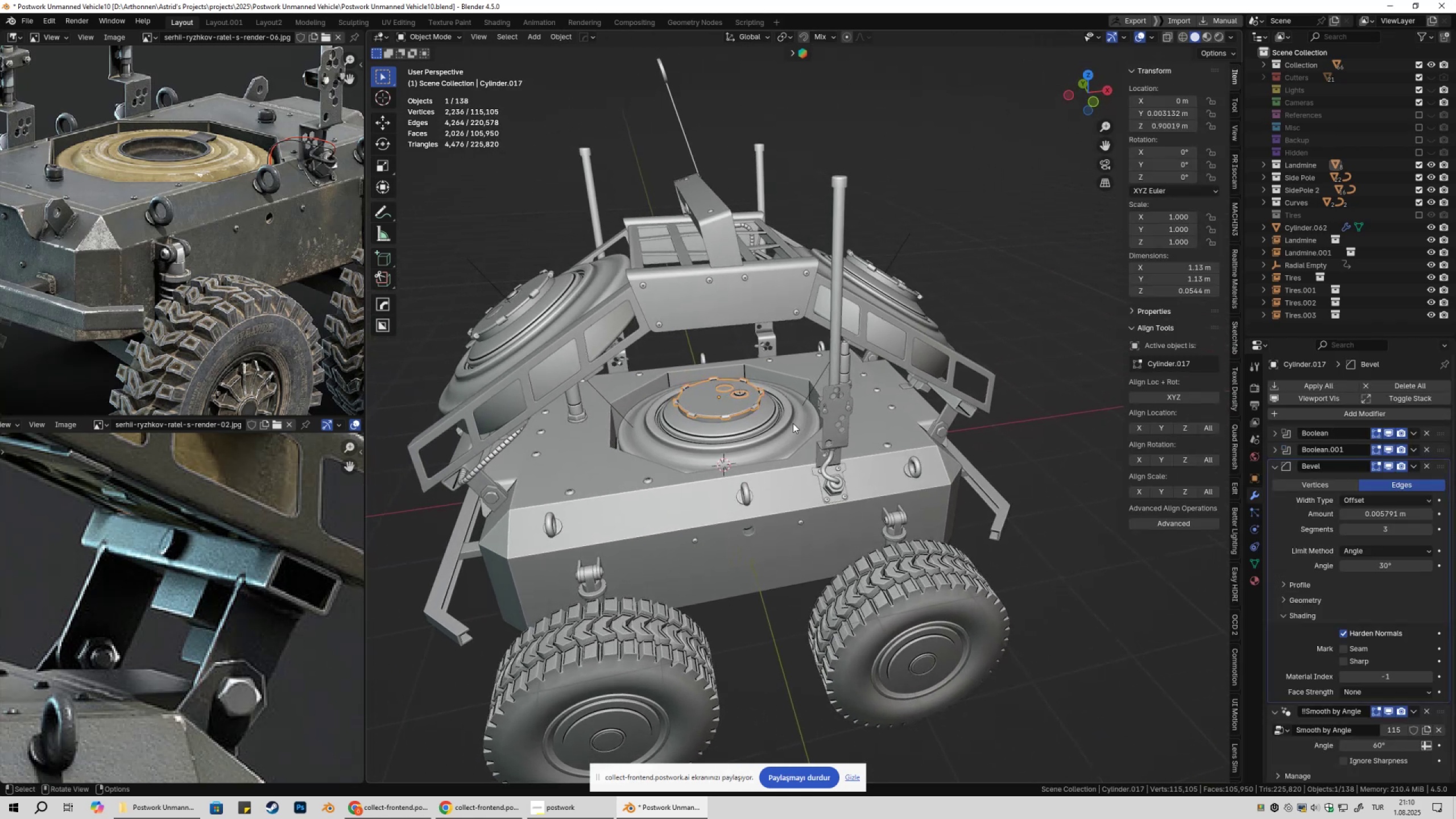 
scroll: coordinate [793, 423], scroll_direction: up, amount: 1.0
 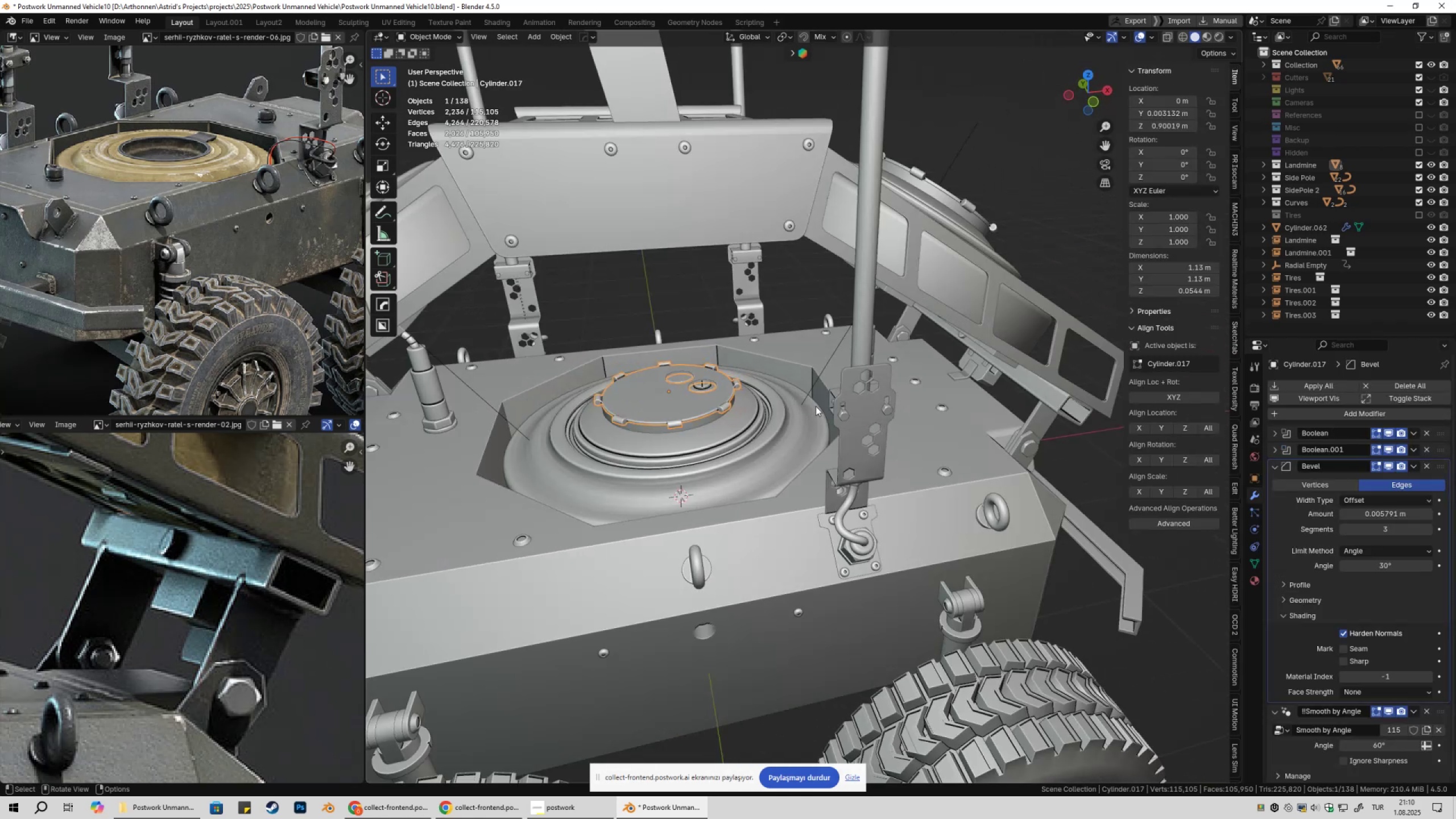 
hold_key(key=ShiftLeft, duration=0.64)
 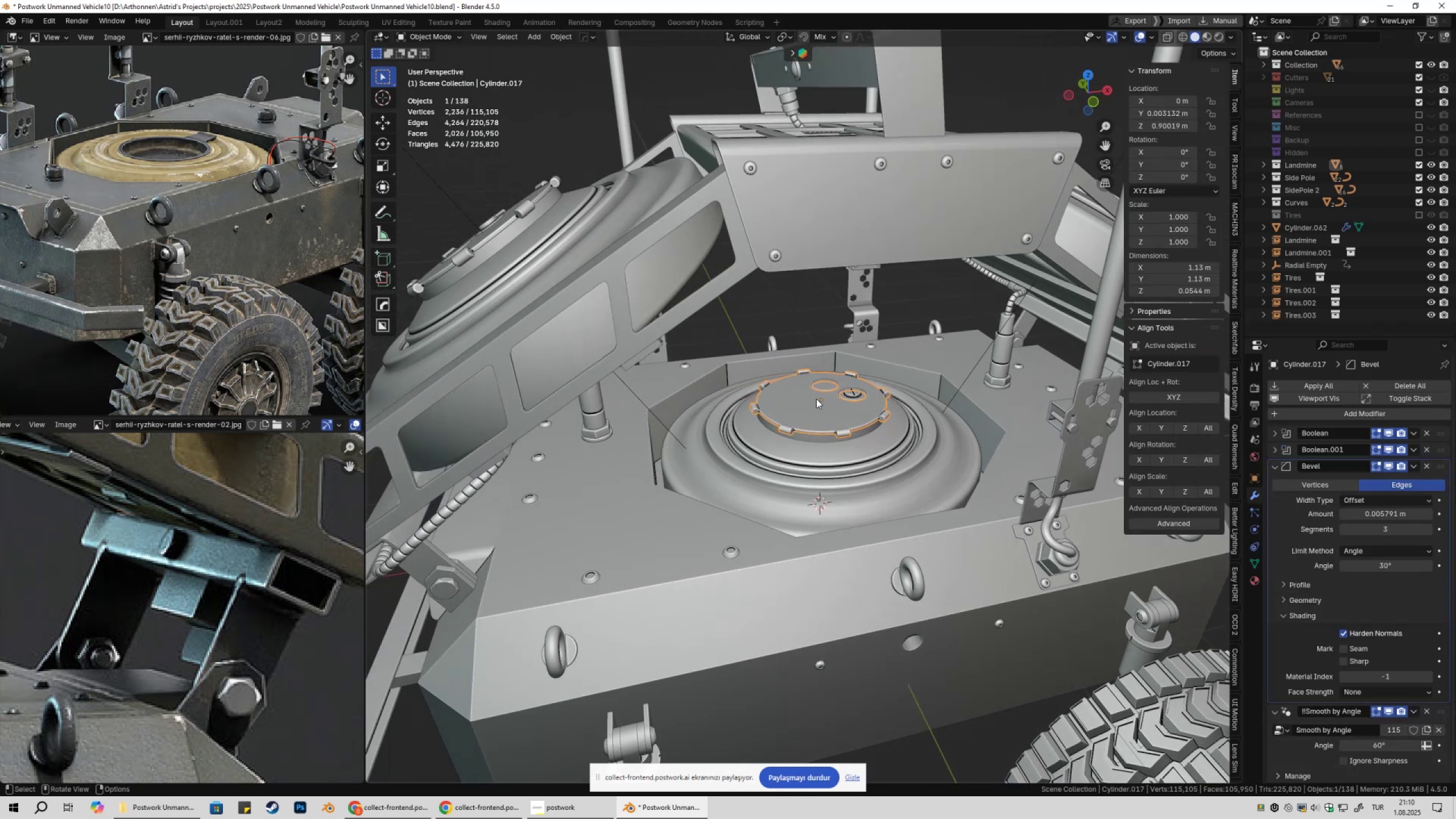 
scroll: coordinate [816, 399], scroll_direction: up, amount: 1.0
 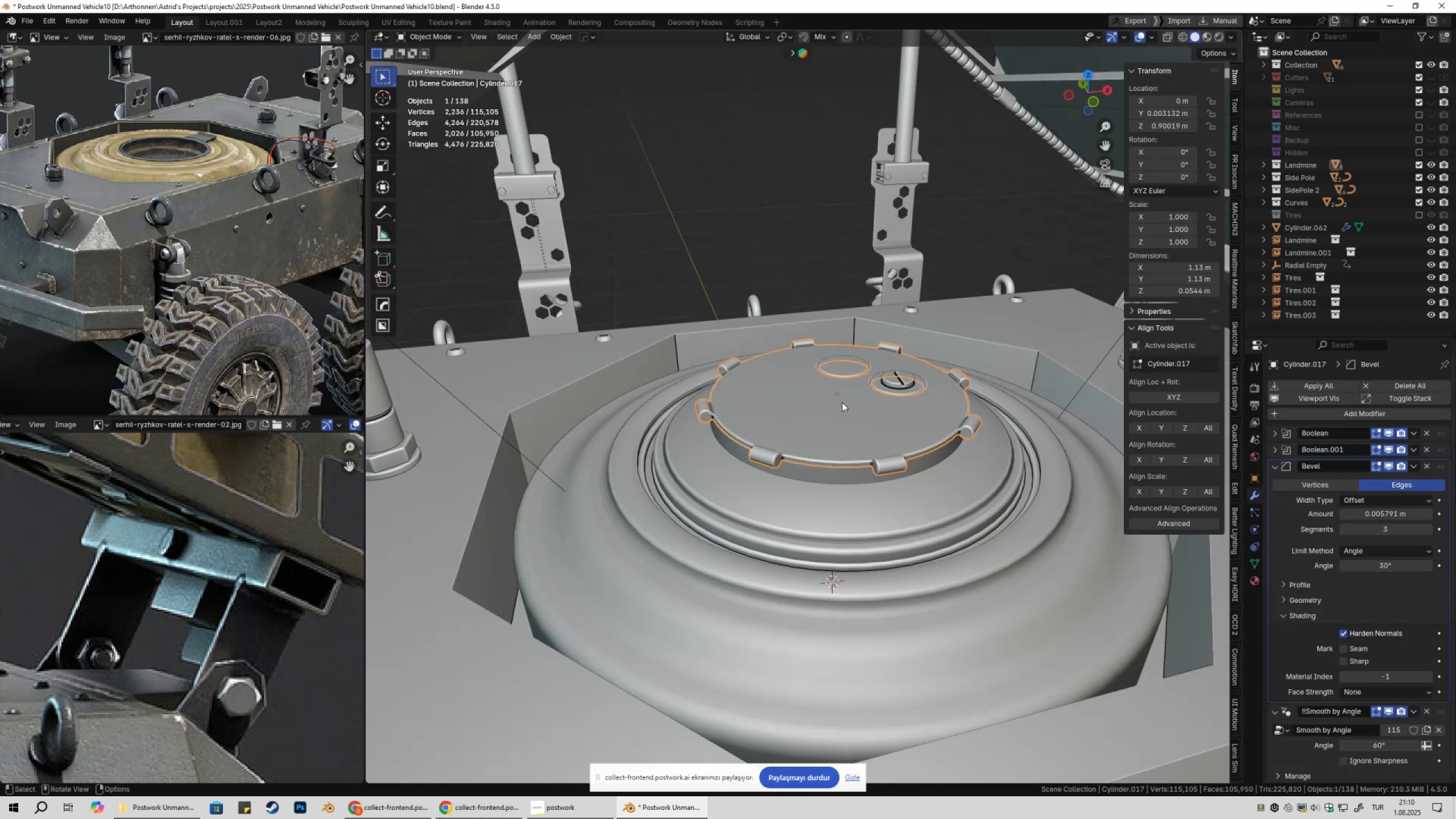 
hold_key(key=ShiftLeft, duration=0.45)
 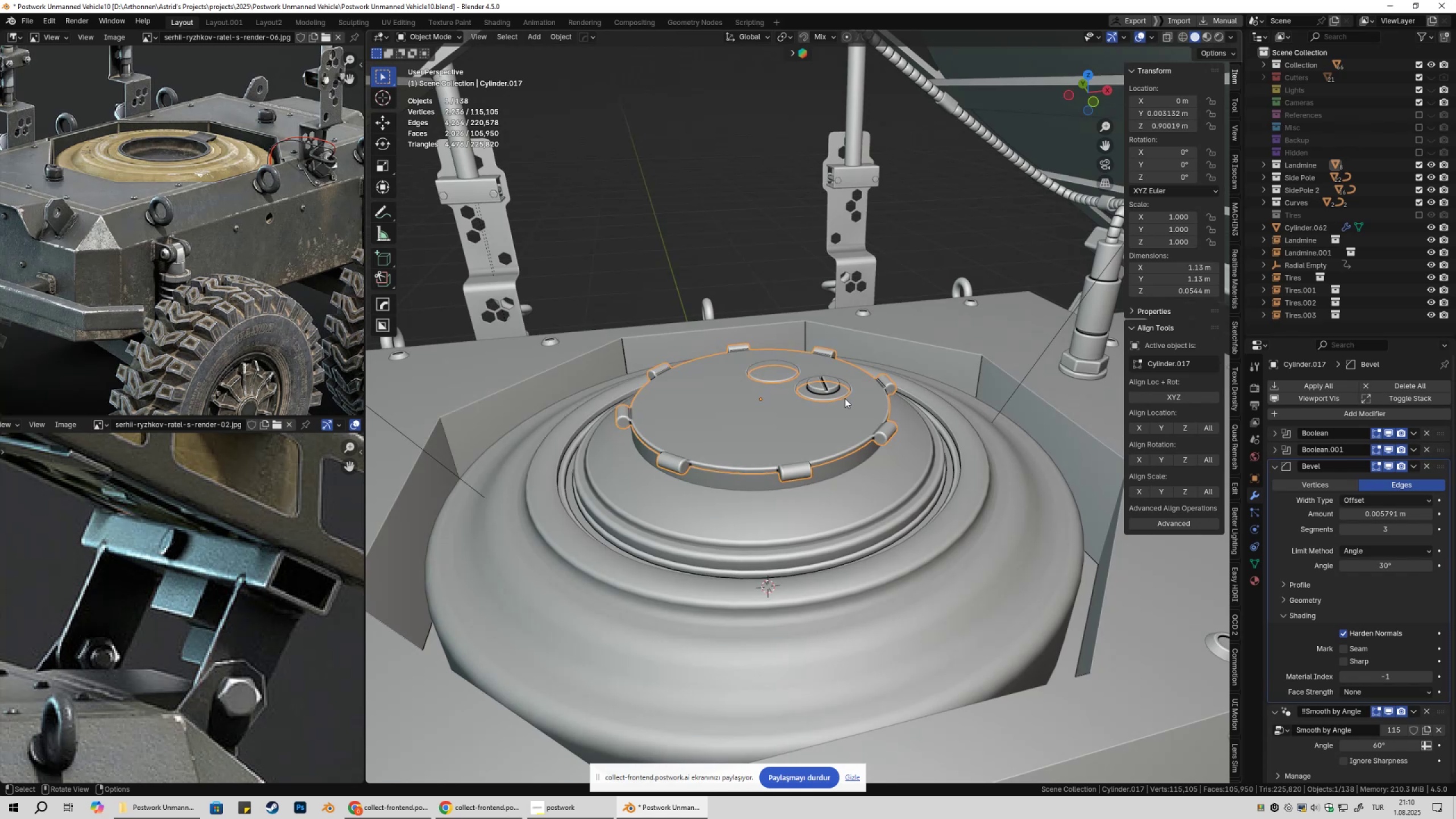 
key(Q)
 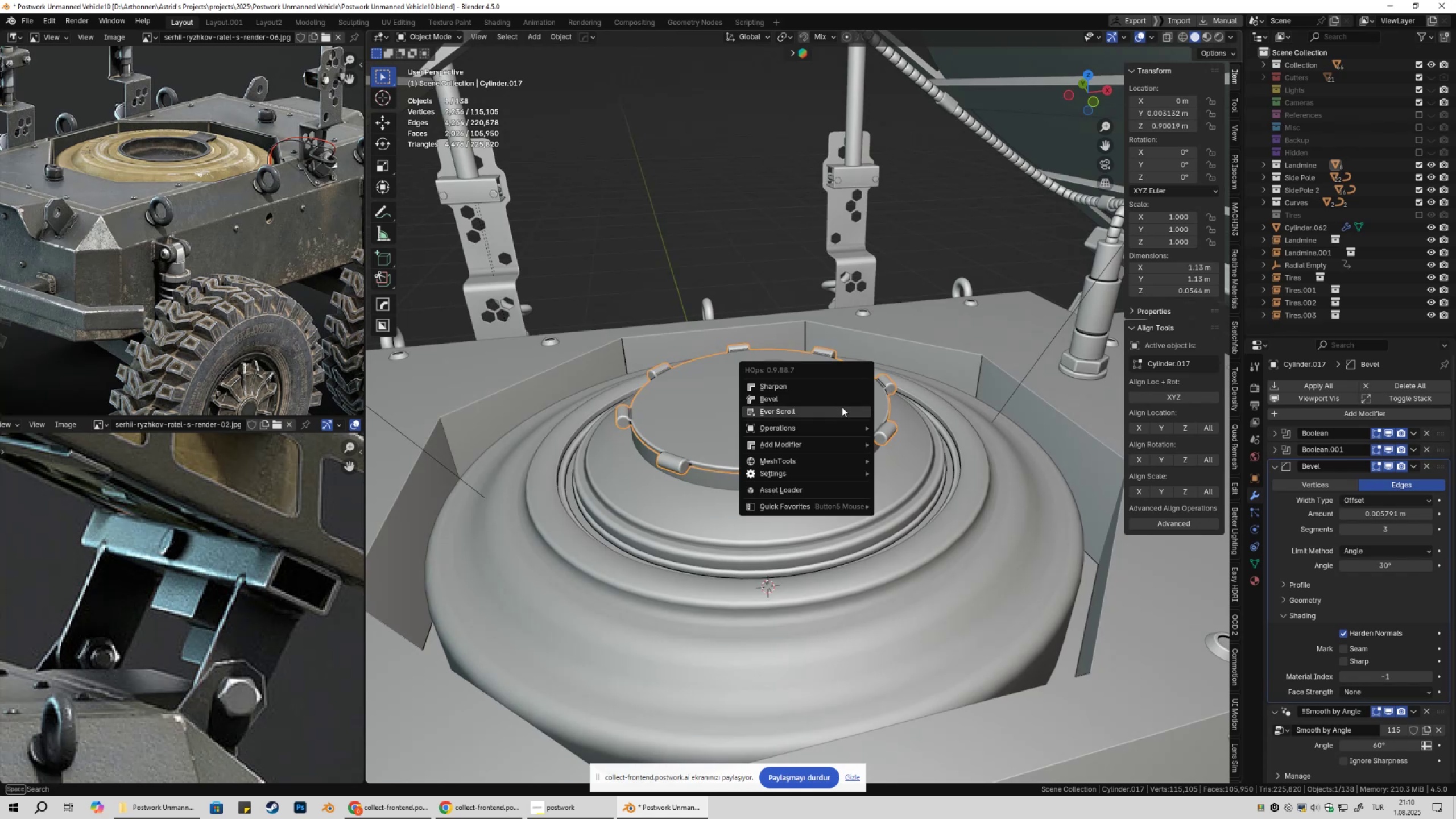 
left_click([842, 407])
 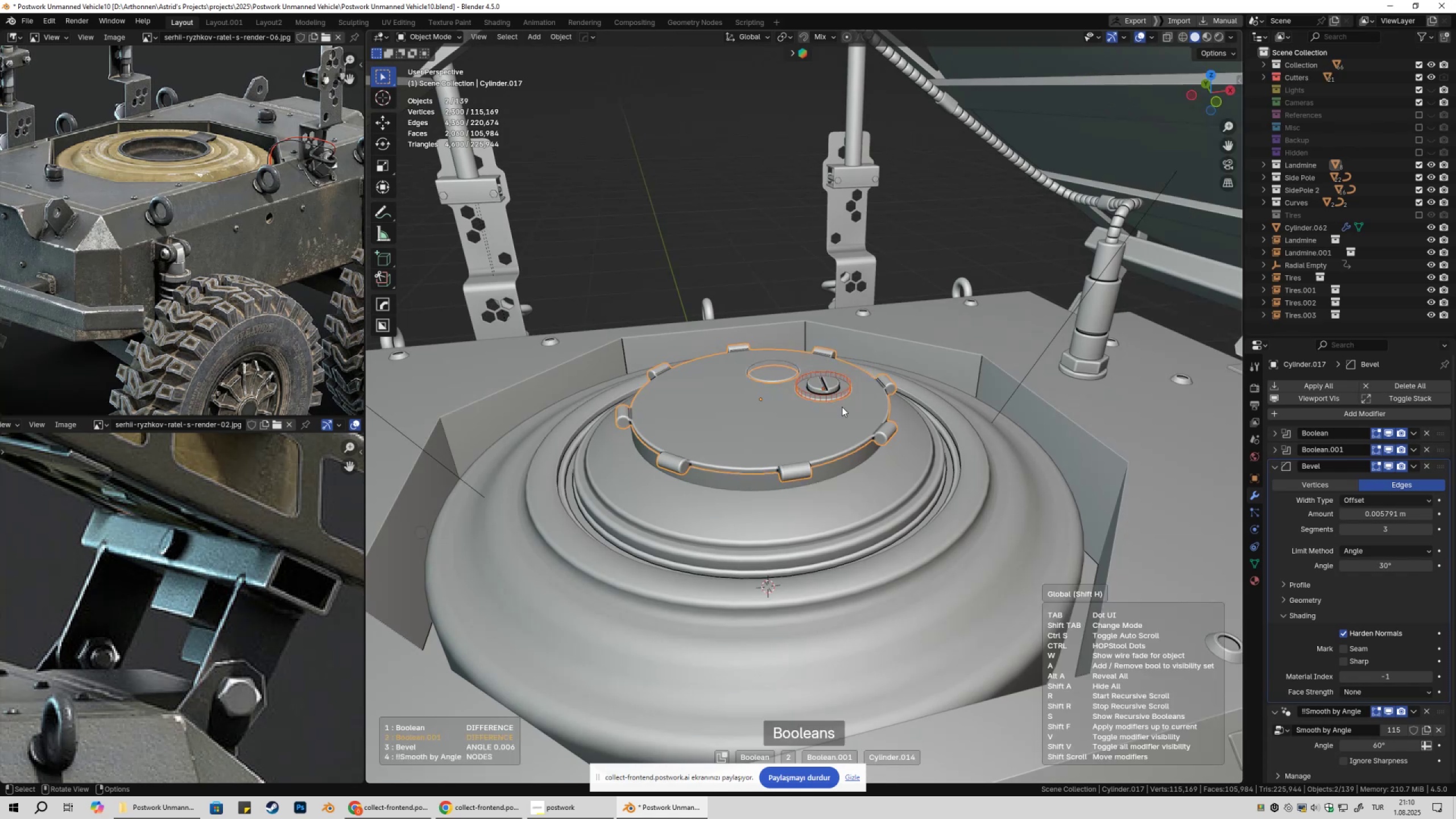 
key(Alt+A)
 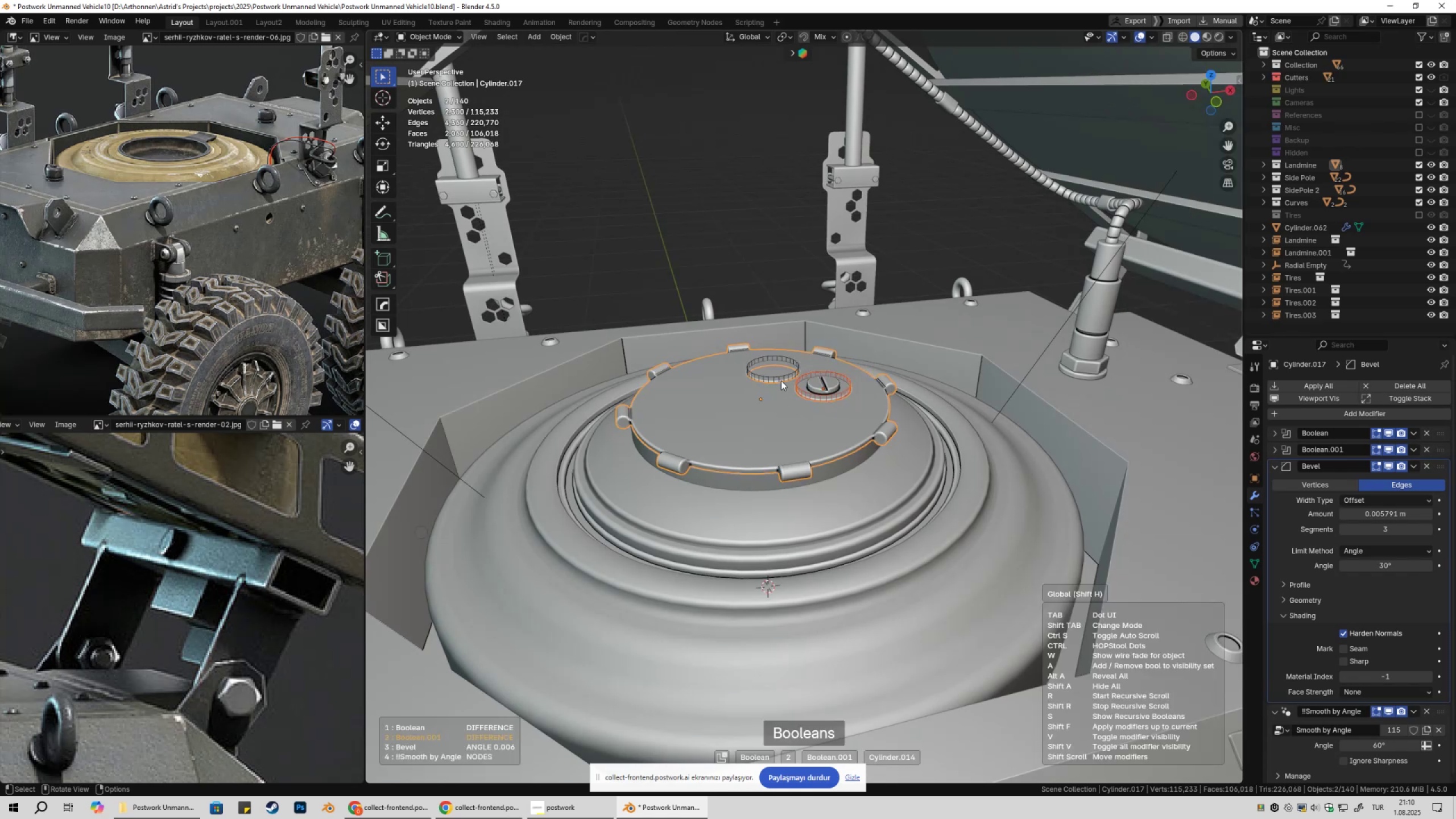 
left_click([779, 377])
 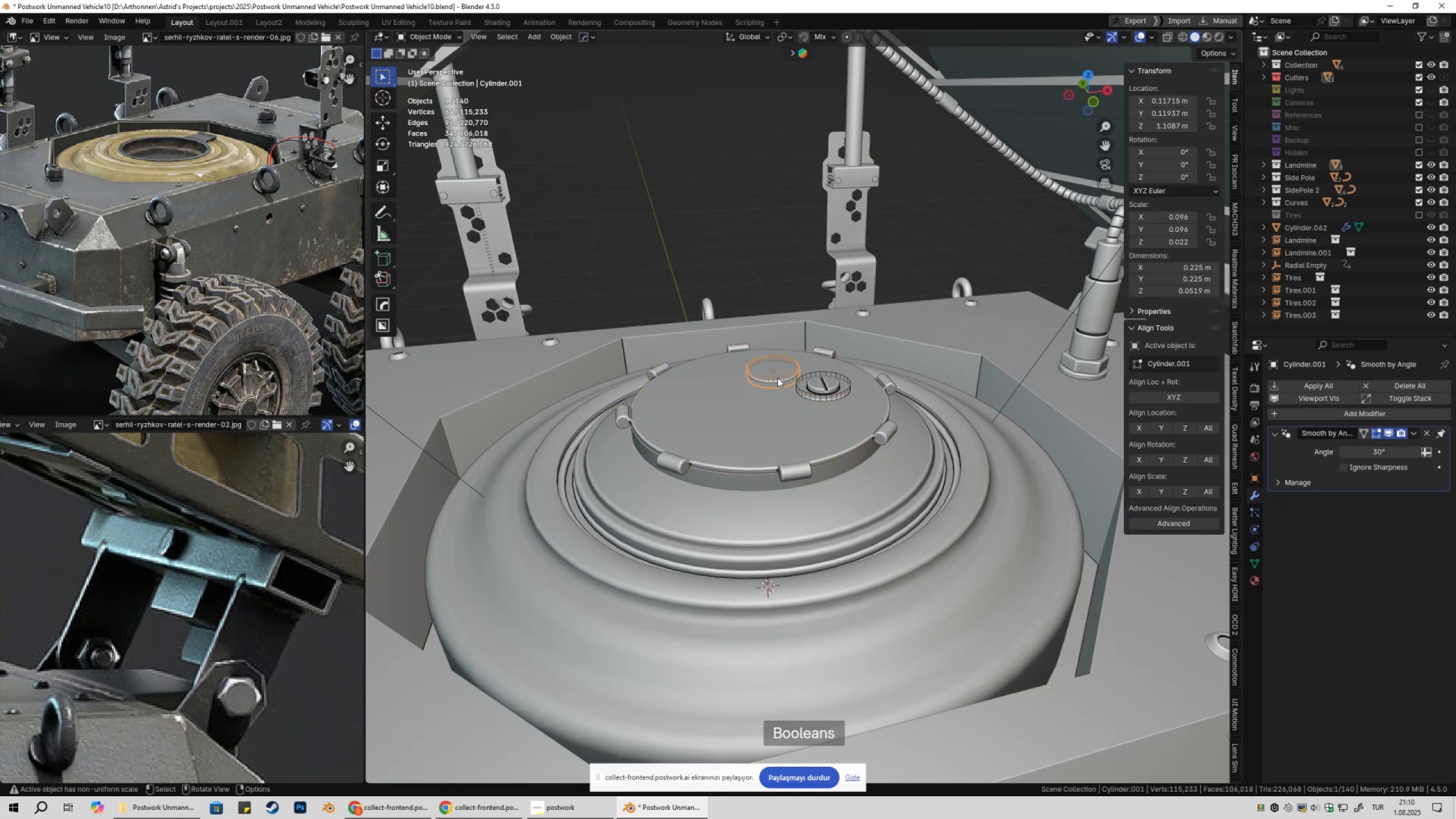 
scroll: coordinate [781, 381], scroll_direction: up, amount: 1.0
 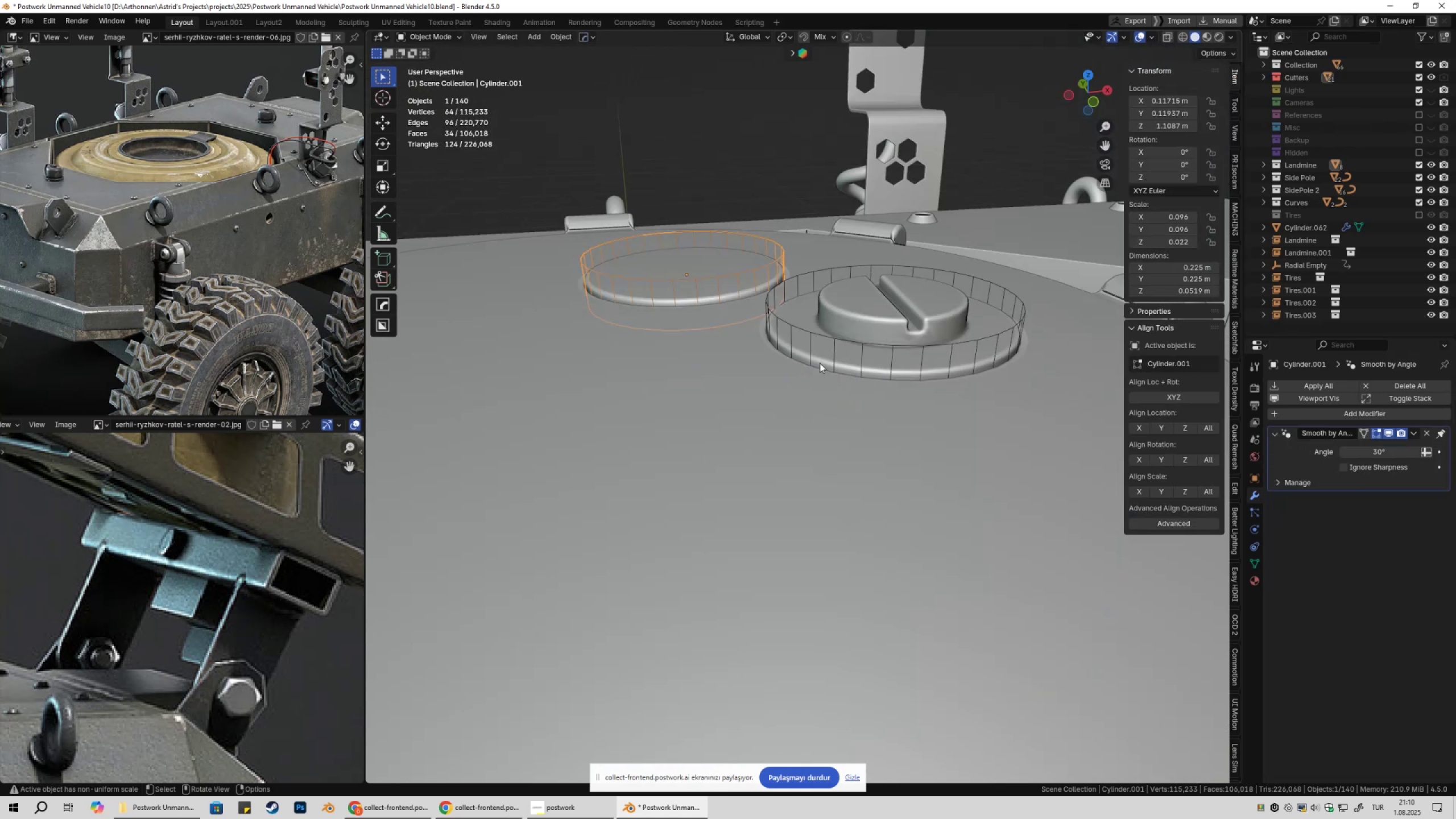 
hold_key(key=ShiftLeft, duration=1.54)
left_click([809, 333])
 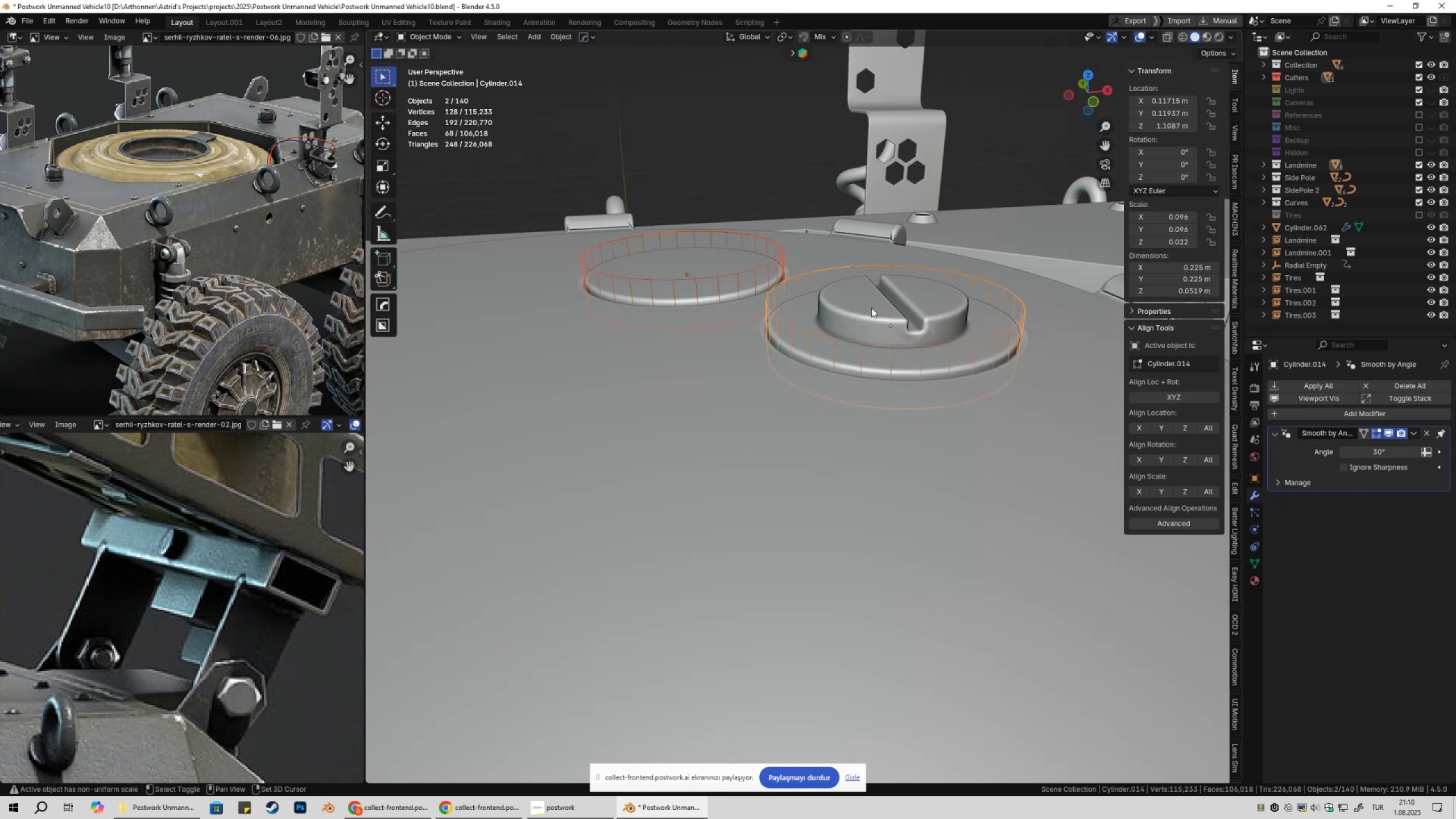 
left_click([871, 308])
 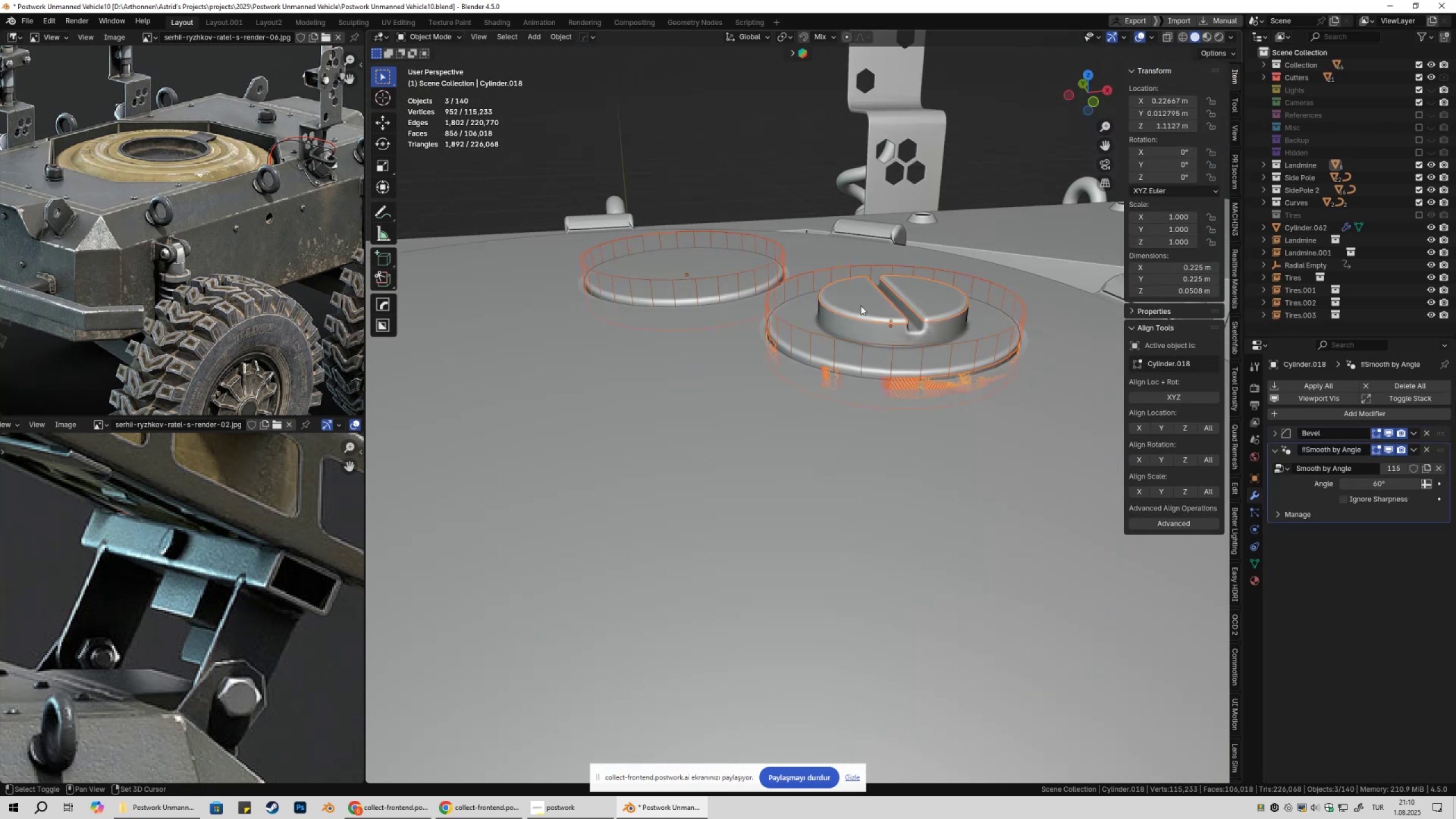 
hold_key(key=ShiftLeft, duration=0.67)
left_click([711, 263])
 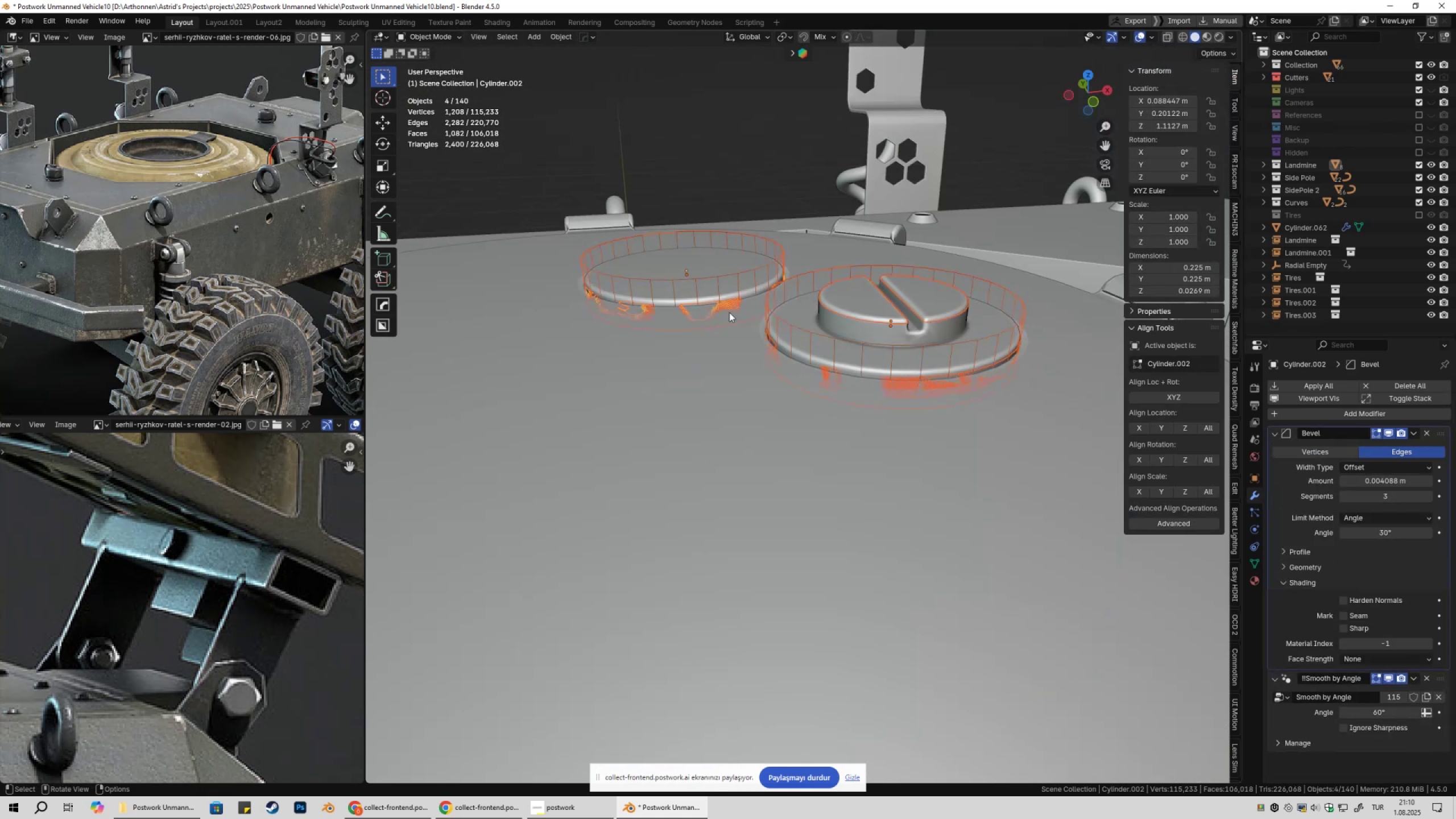 
scroll: coordinate [738, 358], scroll_direction: down, amount: 3.0
 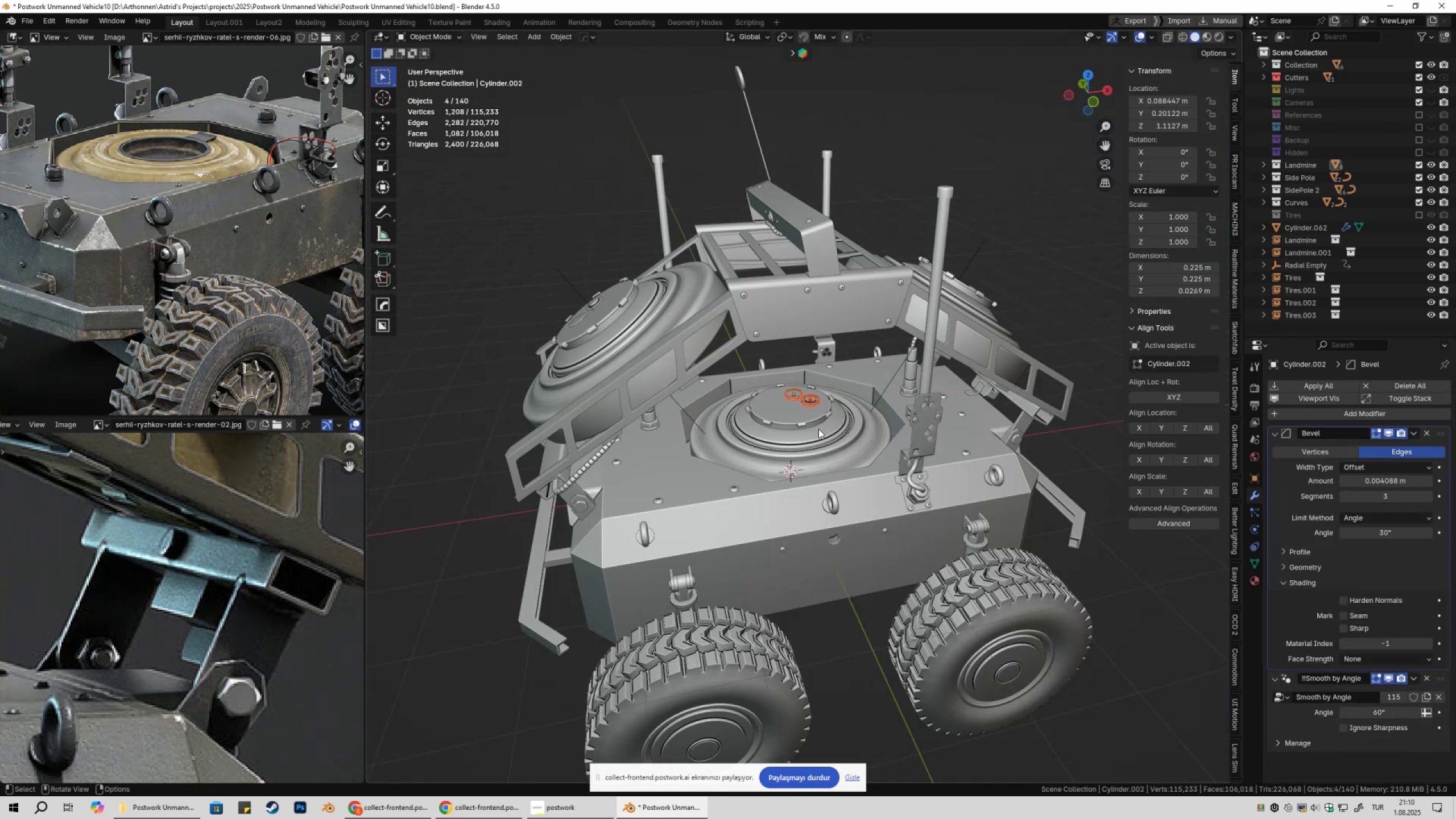 
key(G)
 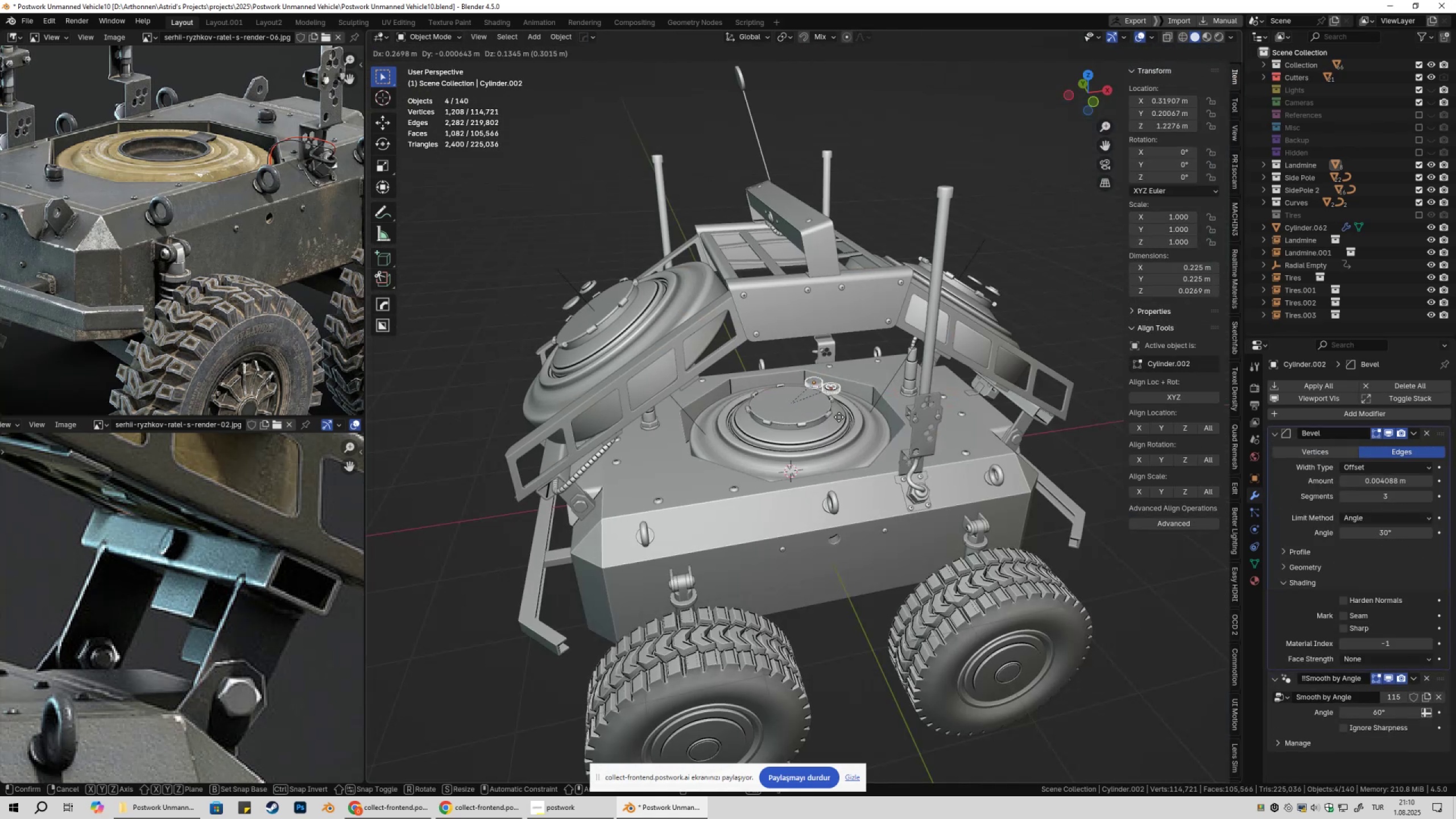 
key(Escape)
 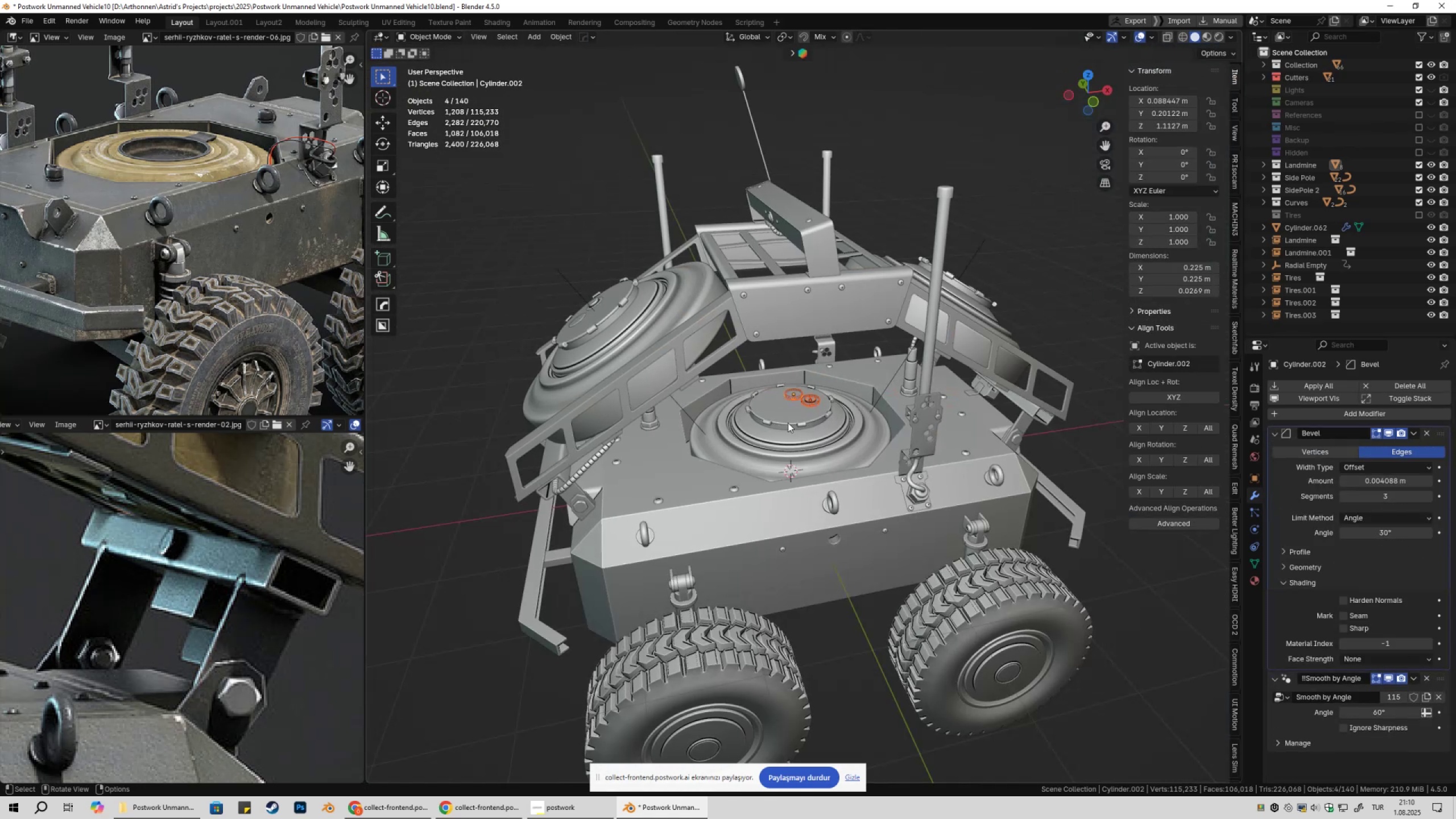 
hold_key(key=ShiftLeft, duration=0.44)
left_click([768, 415])
 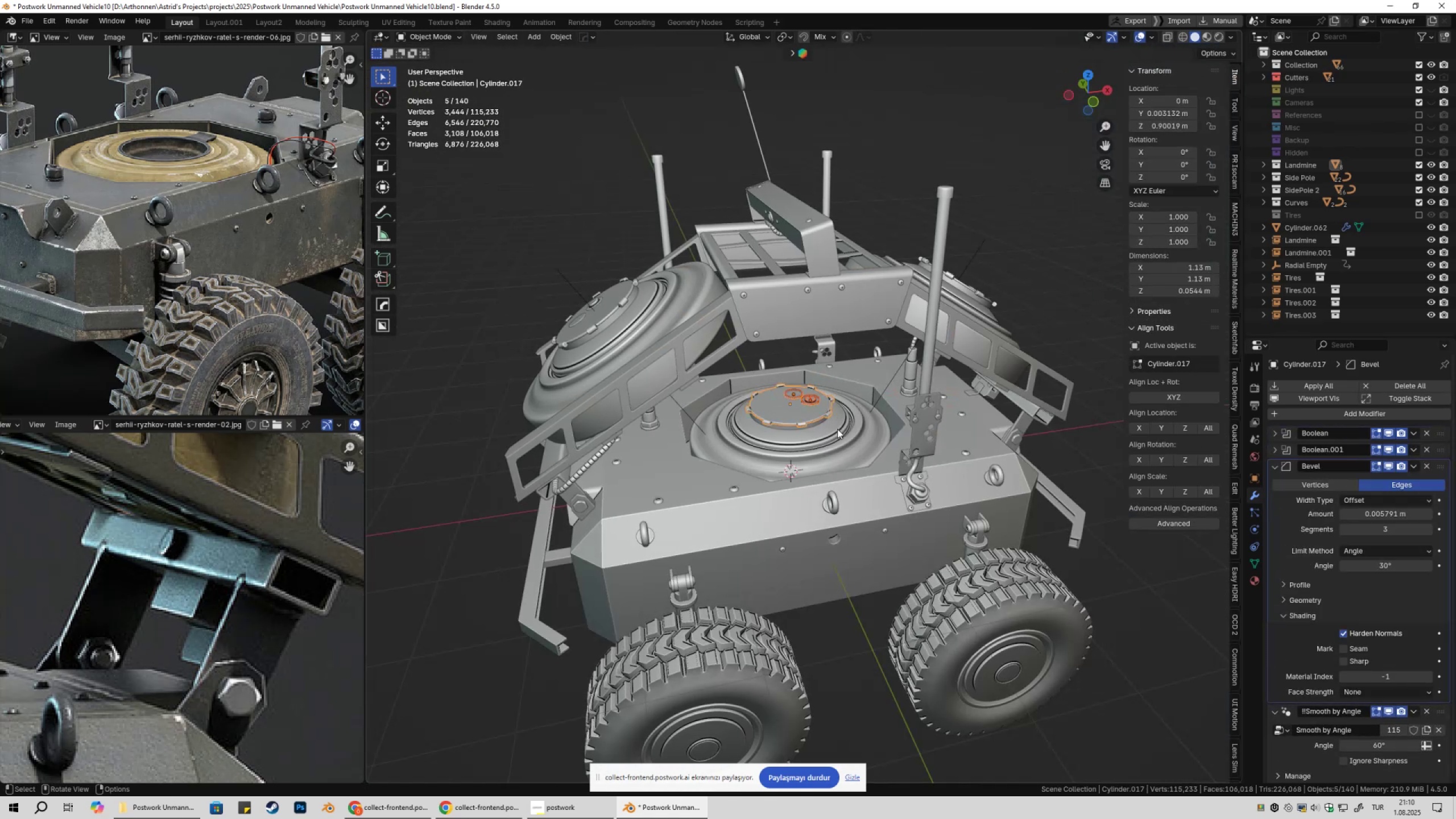 
scroll: coordinate [838, 430], scroll_direction: down, amount: 2.0
 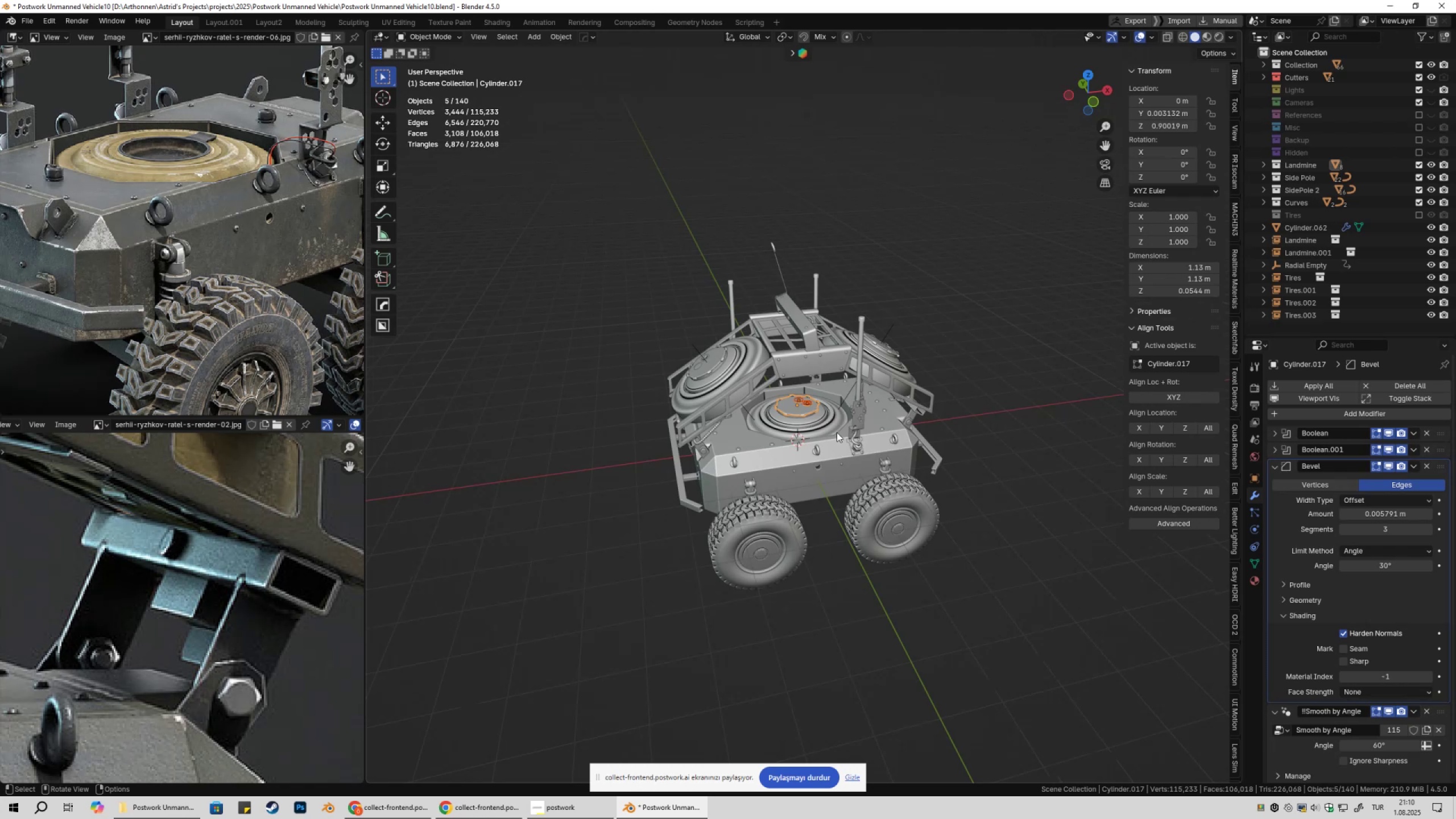 
key(Shift+ShiftLeft)
 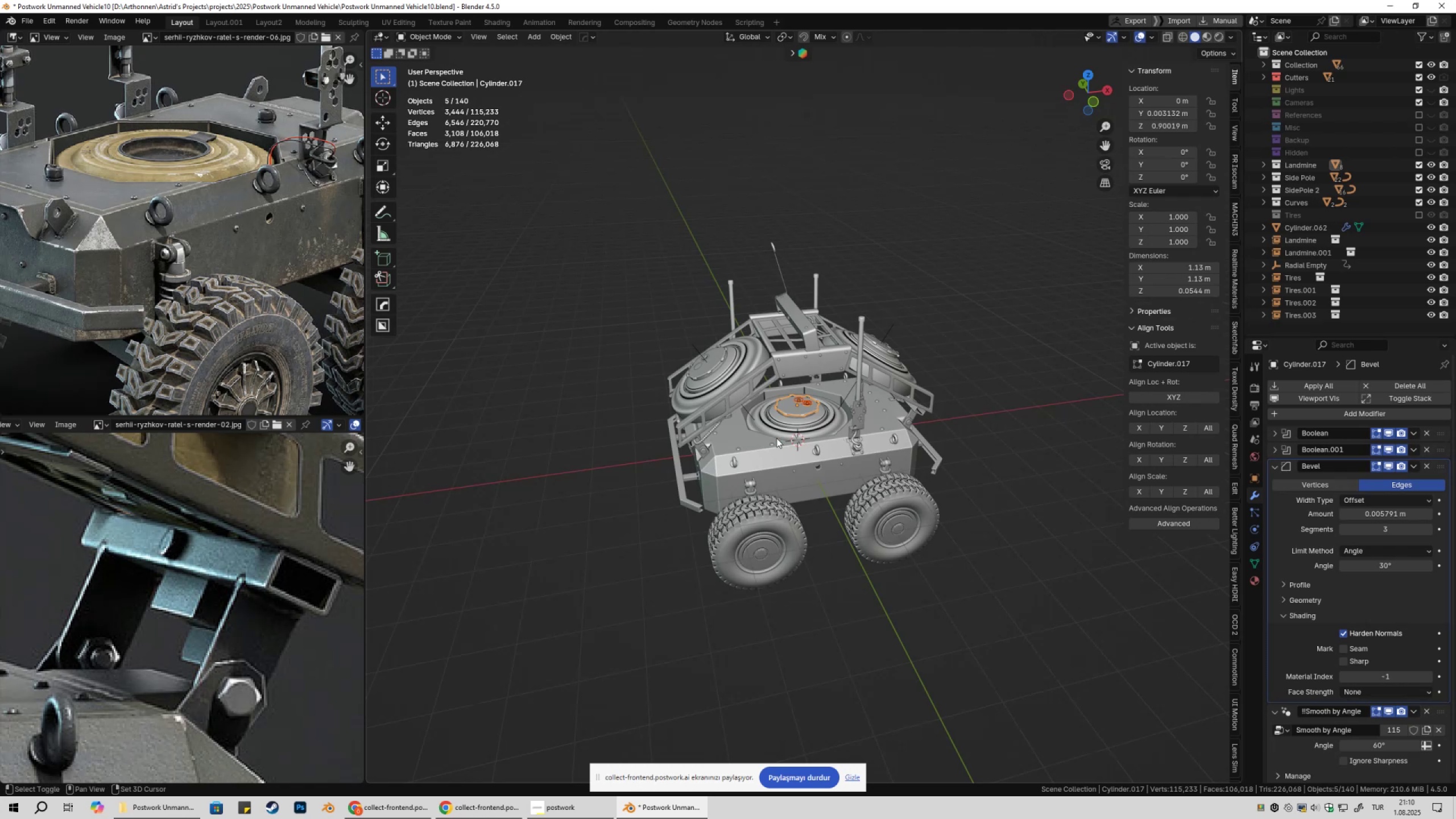 
scroll: coordinate [764, 446], scroll_direction: up, amount: 4.0
 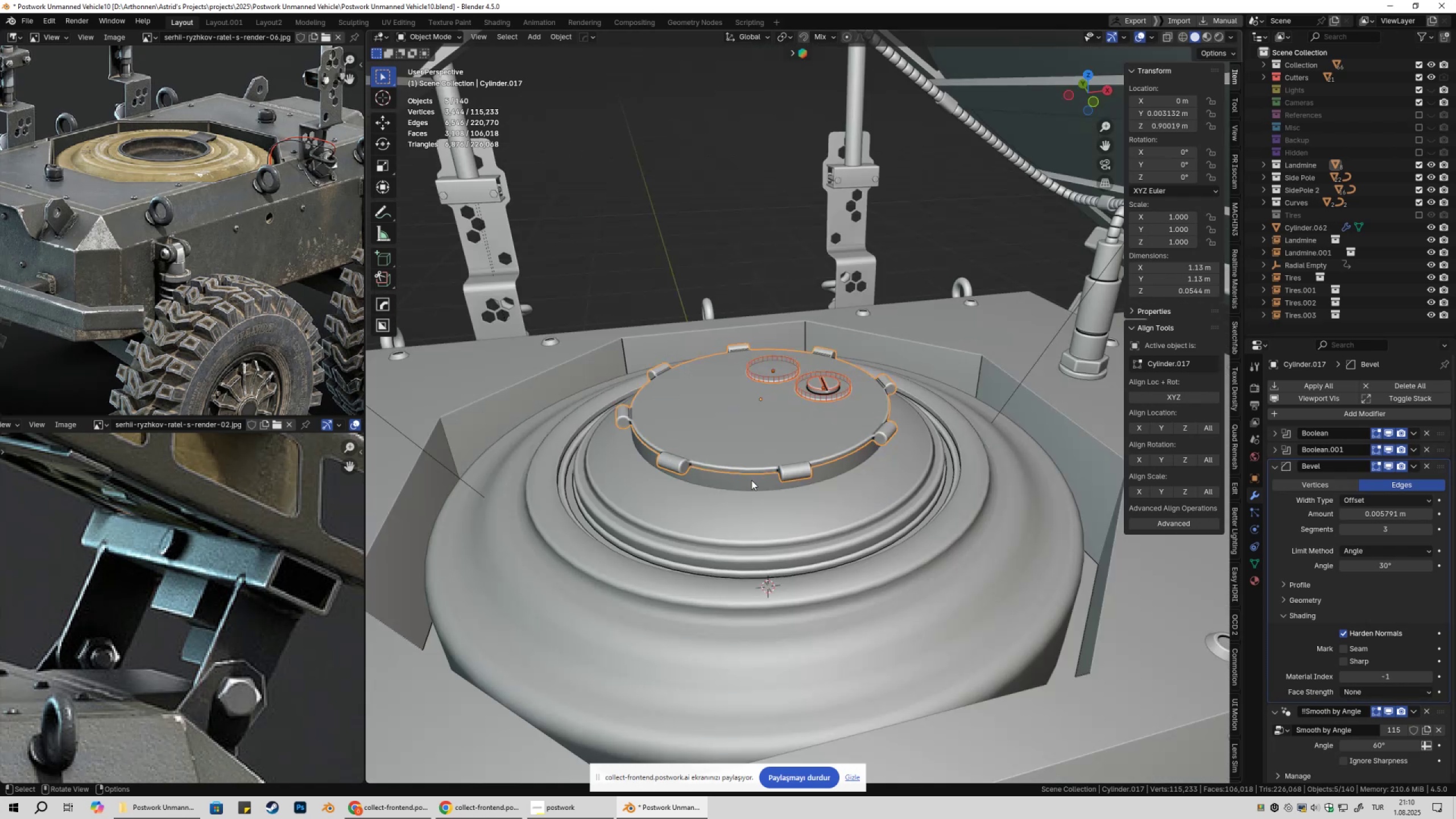 
hold_key(key=ShiftLeft, duration=0.58)
left_click([751, 481])
 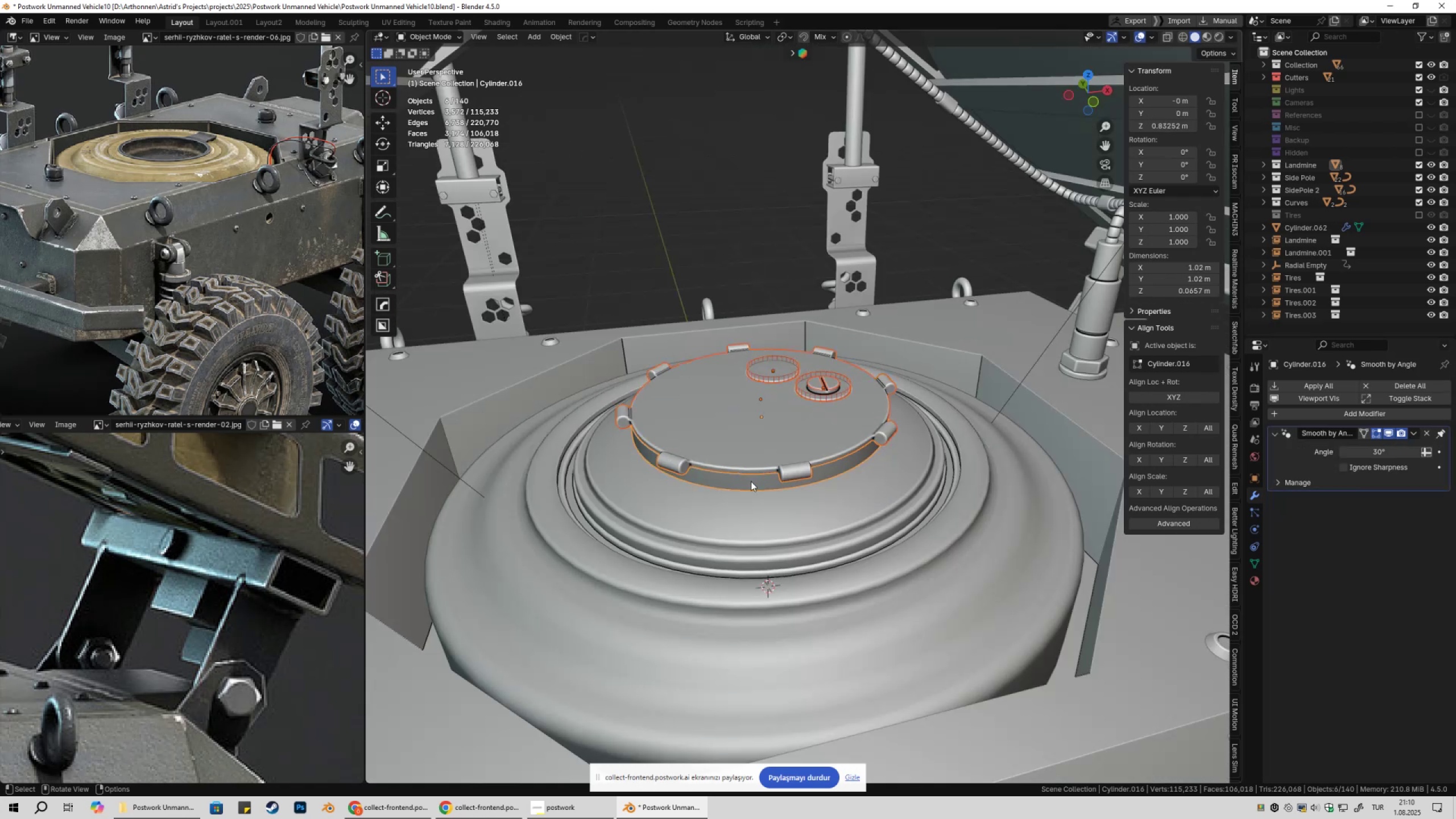 
scroll: coordinate [772, 464], scroll_direction: down, amount: 6.0
 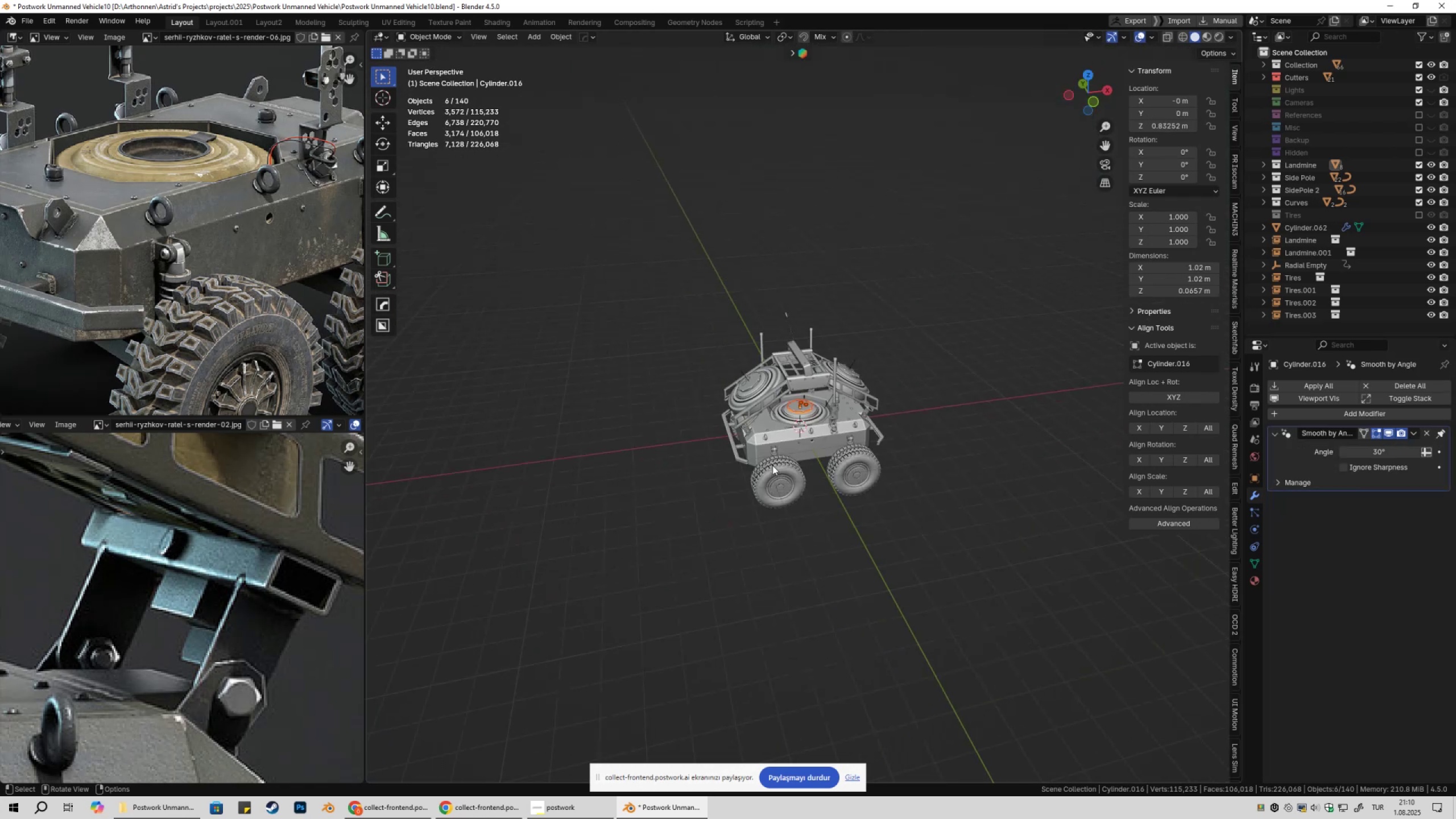 
type(Dxyx)
 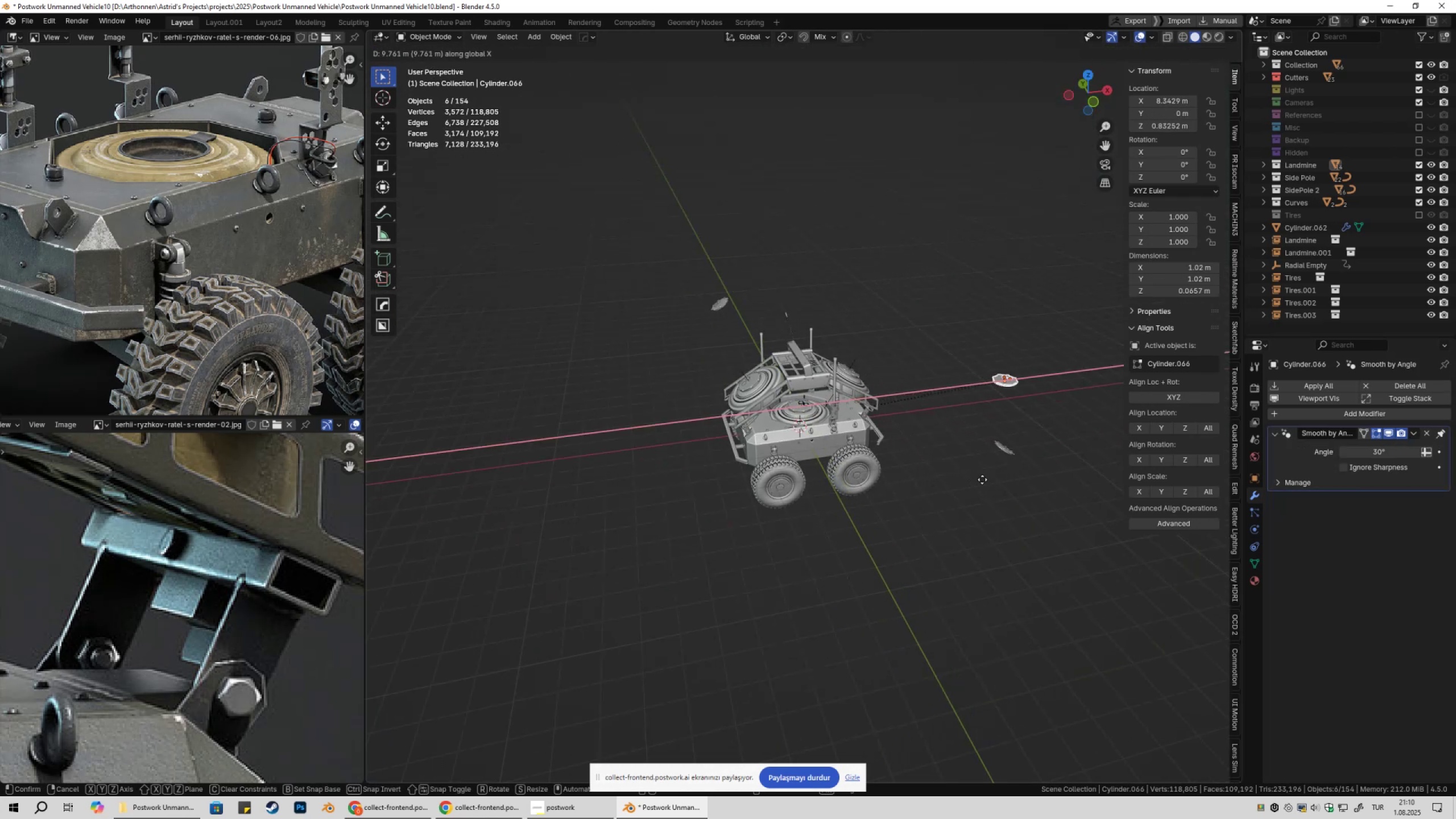 
left_click([982, 479])
 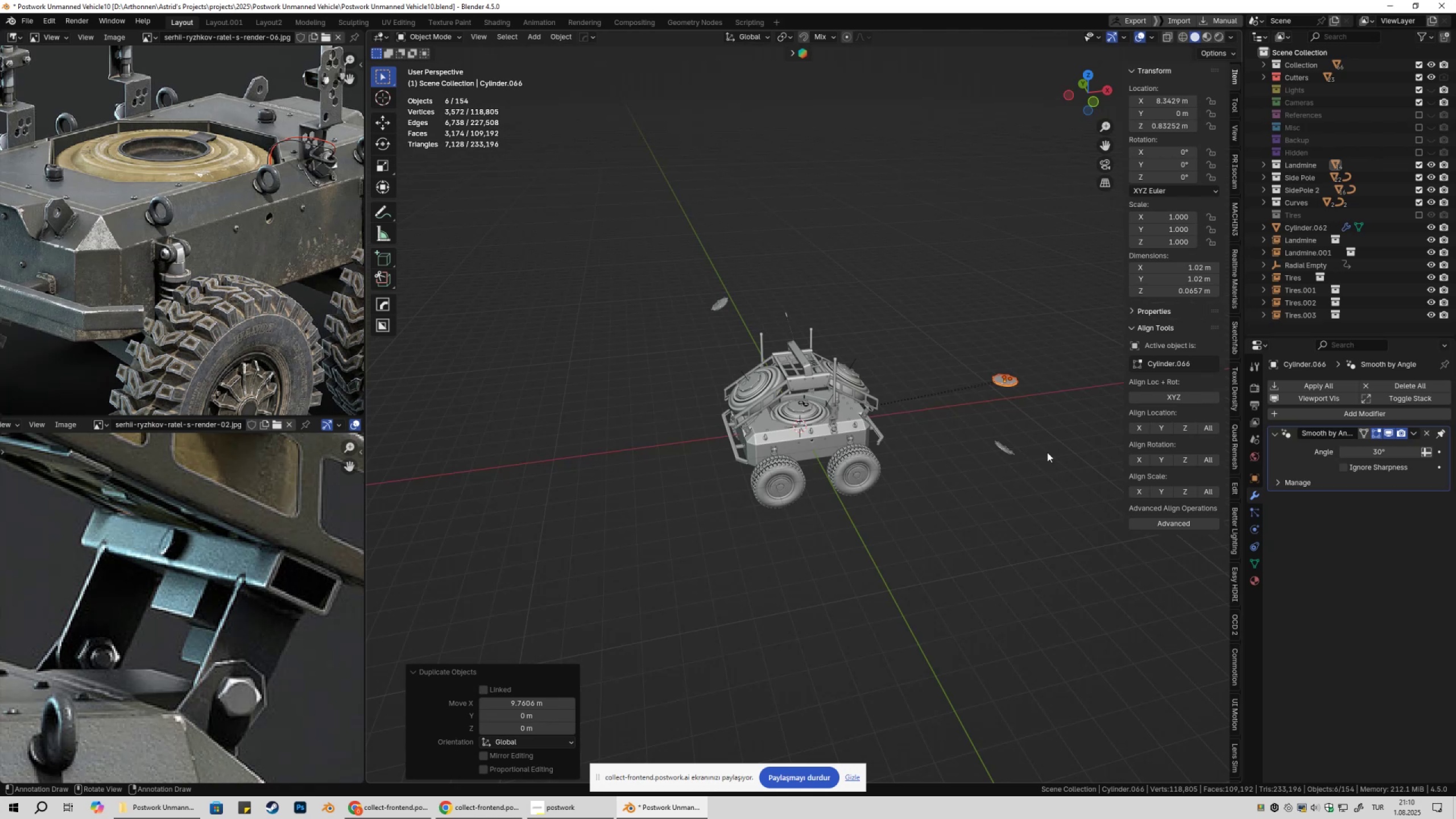 
hold_key(key=ShiftLeft, duration=0.49)
 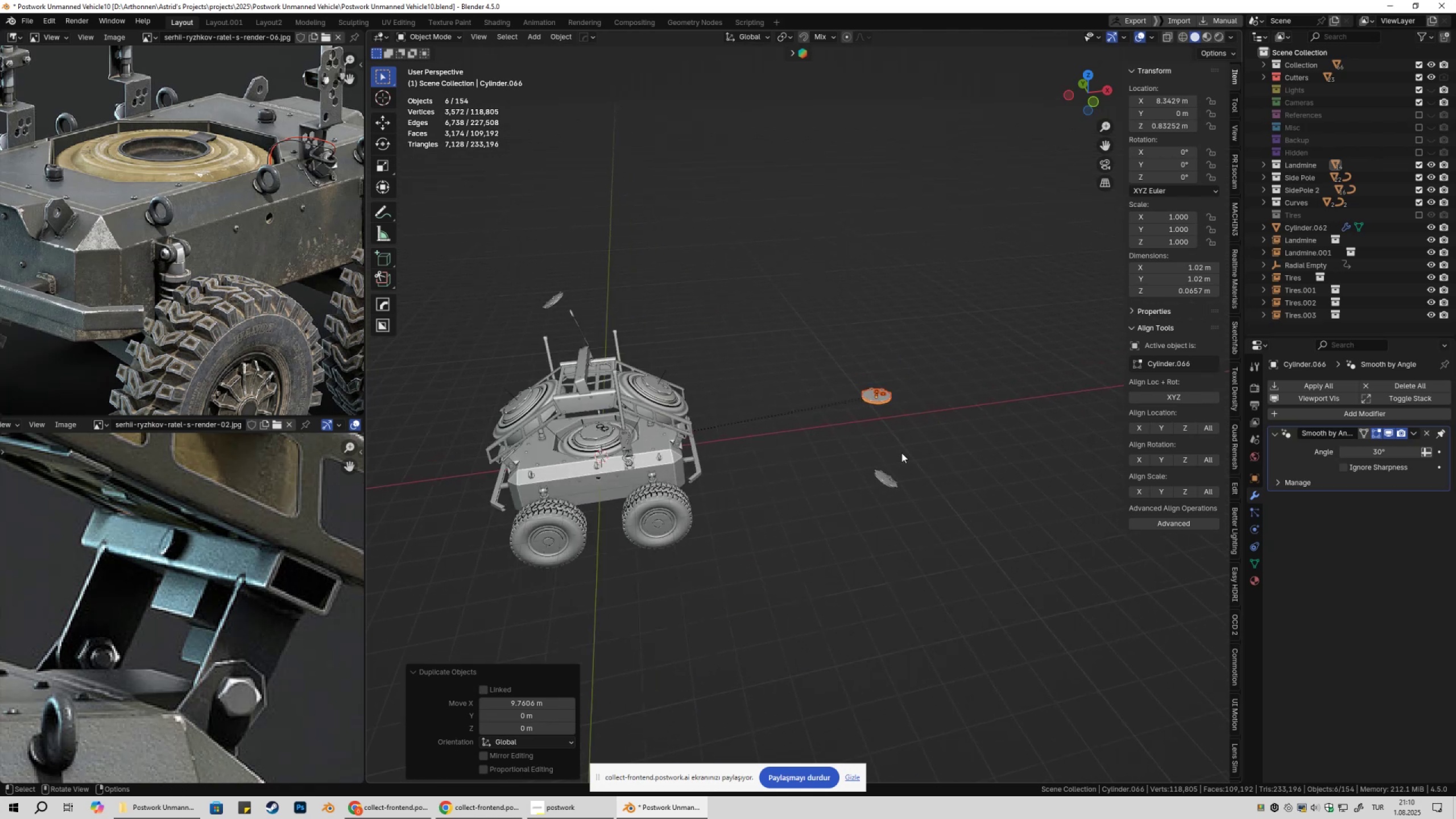 
scroll: coordinate [901, 453], scroll_direction: up, amount: 2.0
 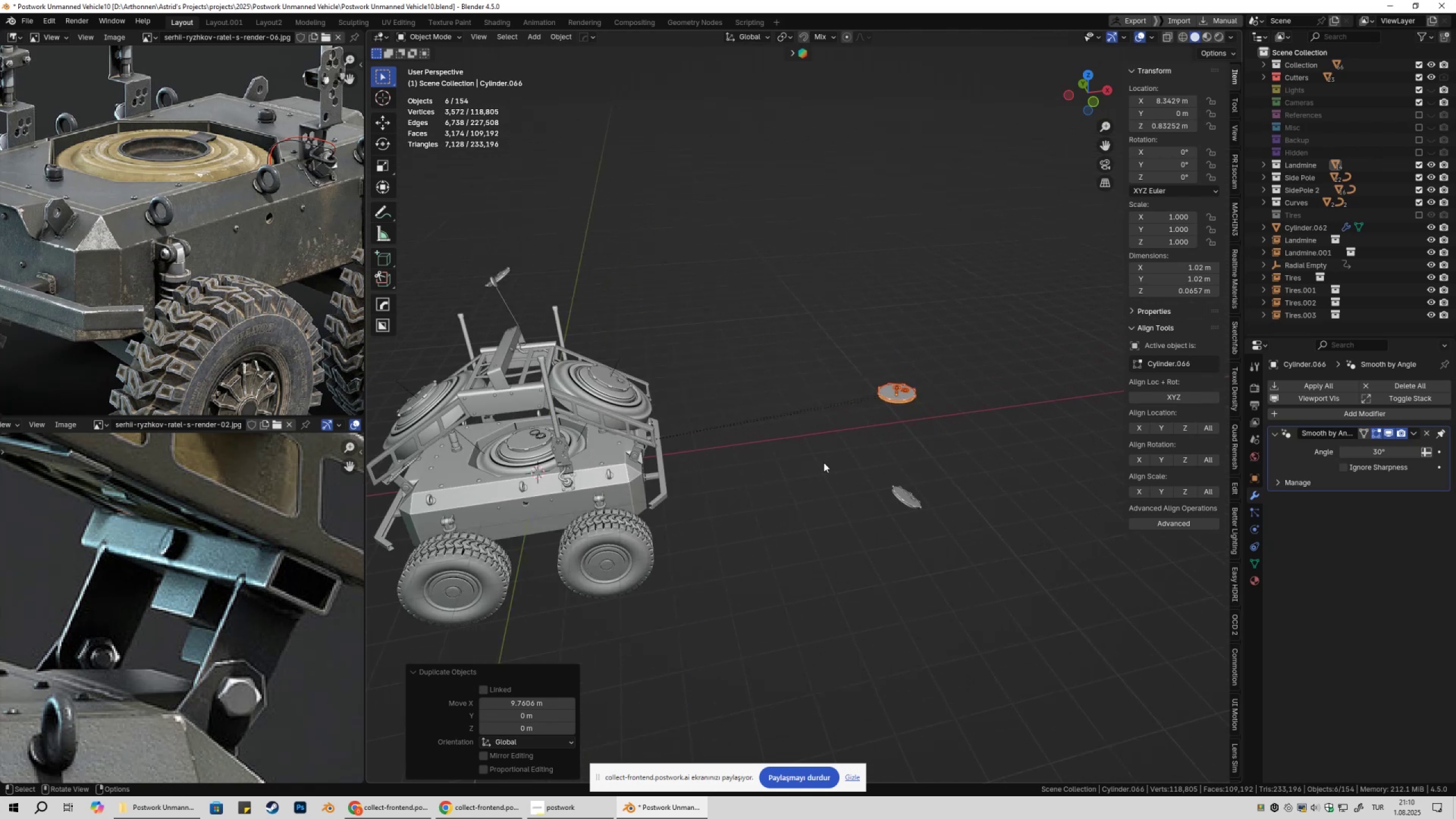 
hold_key(key=ShiftLeft, duration=0.46)
 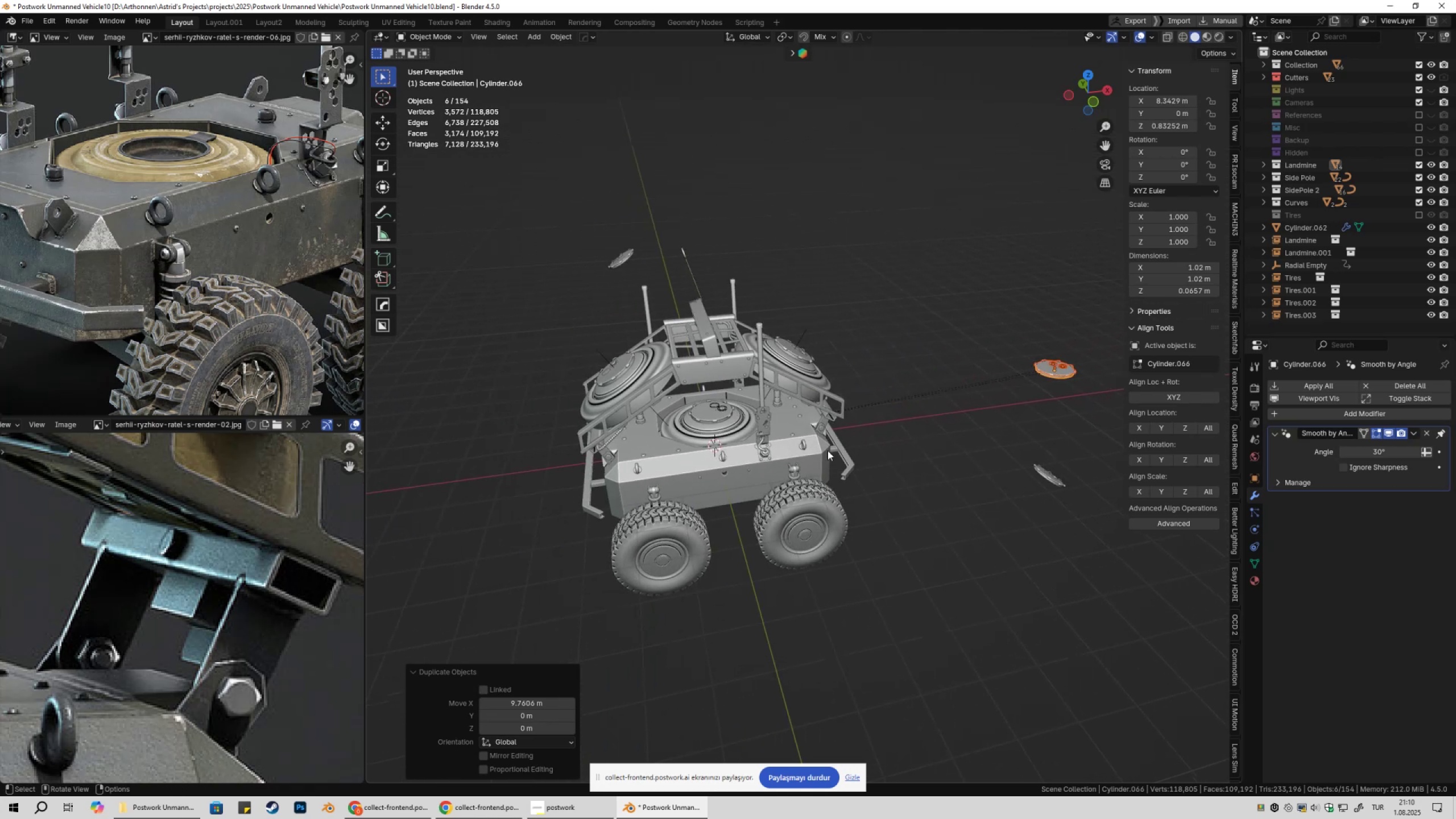 
scroll: coordinate [815, 451], scroll_direction: up, amount: 3.0
 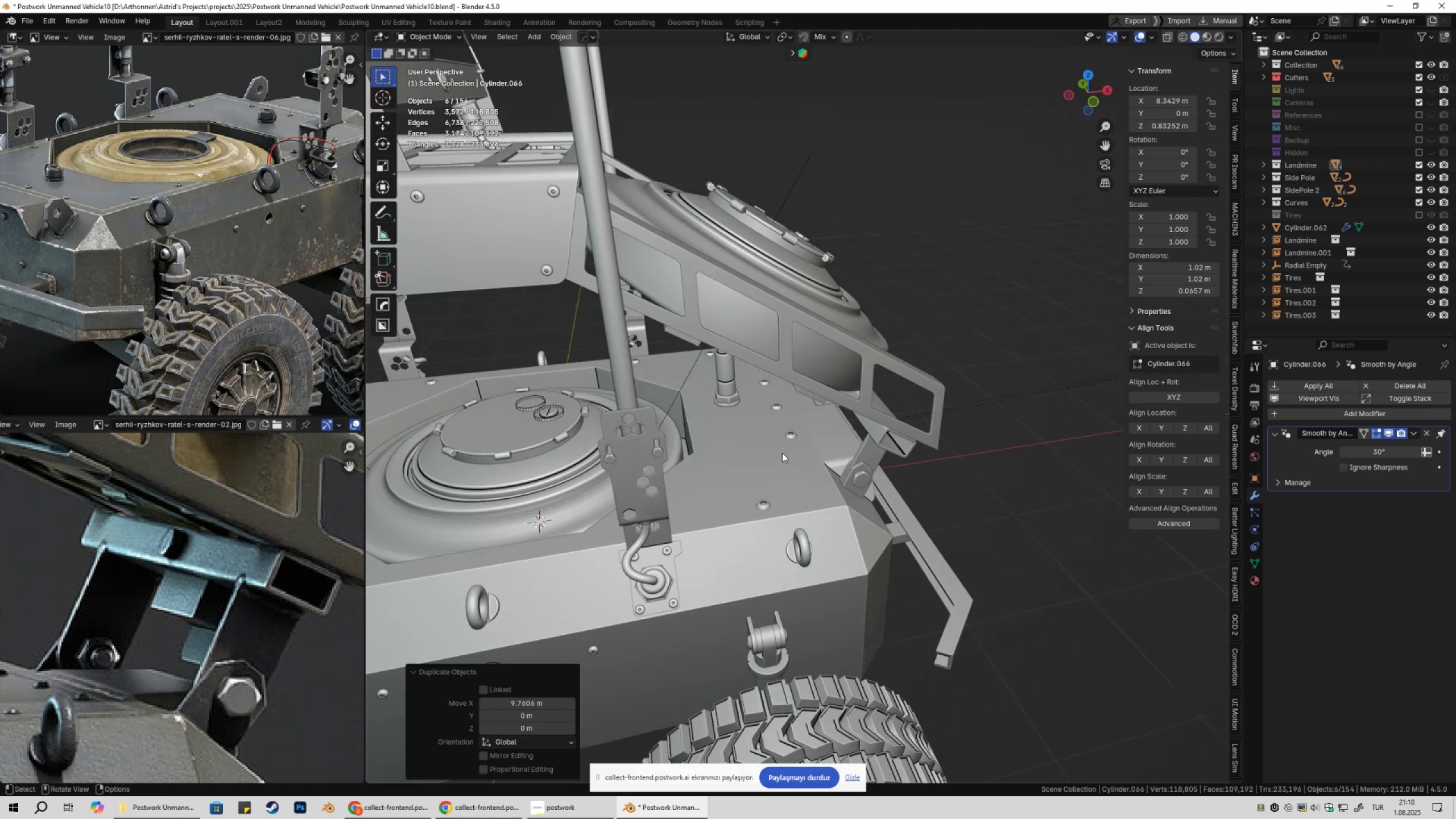 
key(Control+Z)
 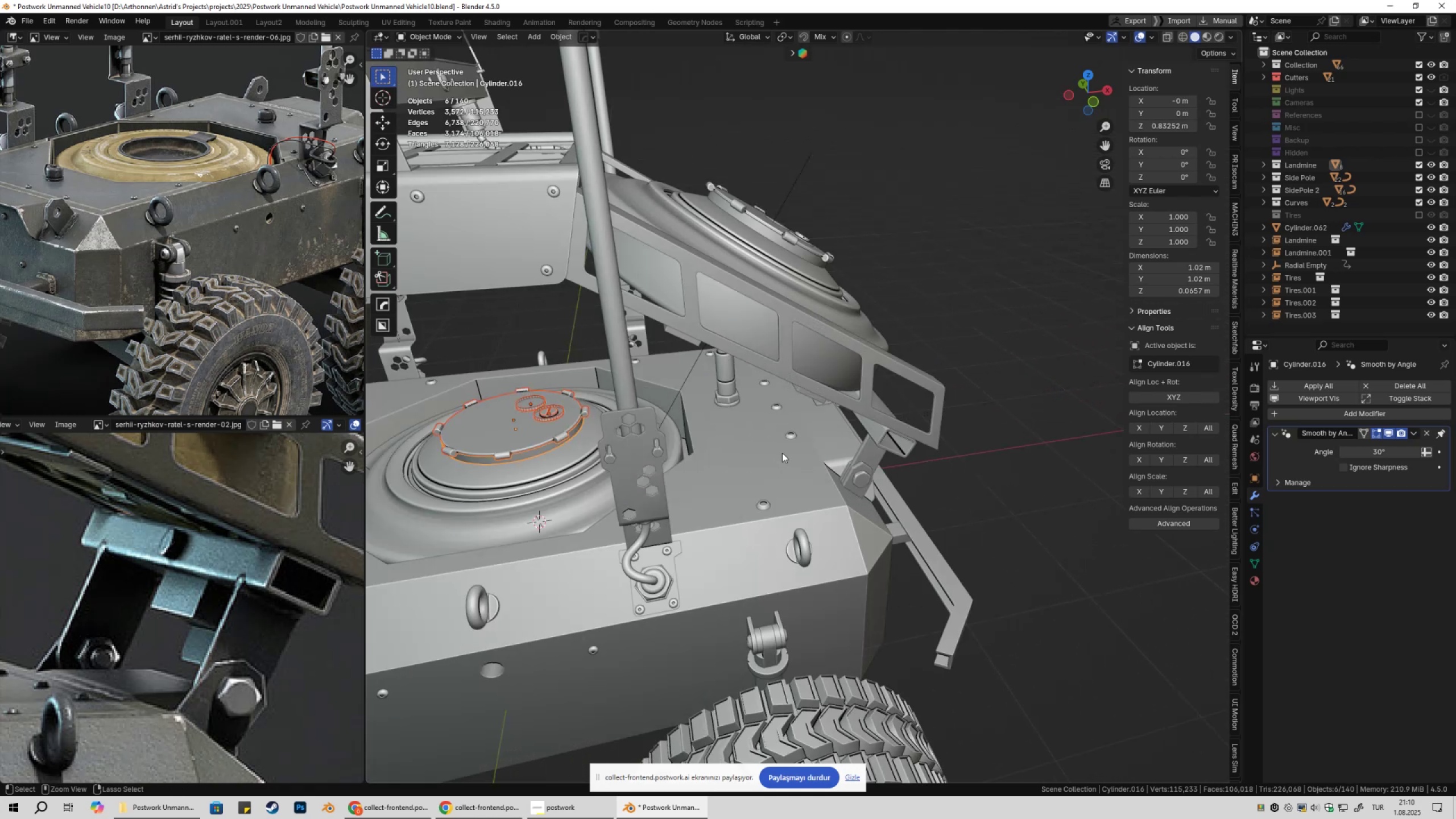 
key(Control+Z)
 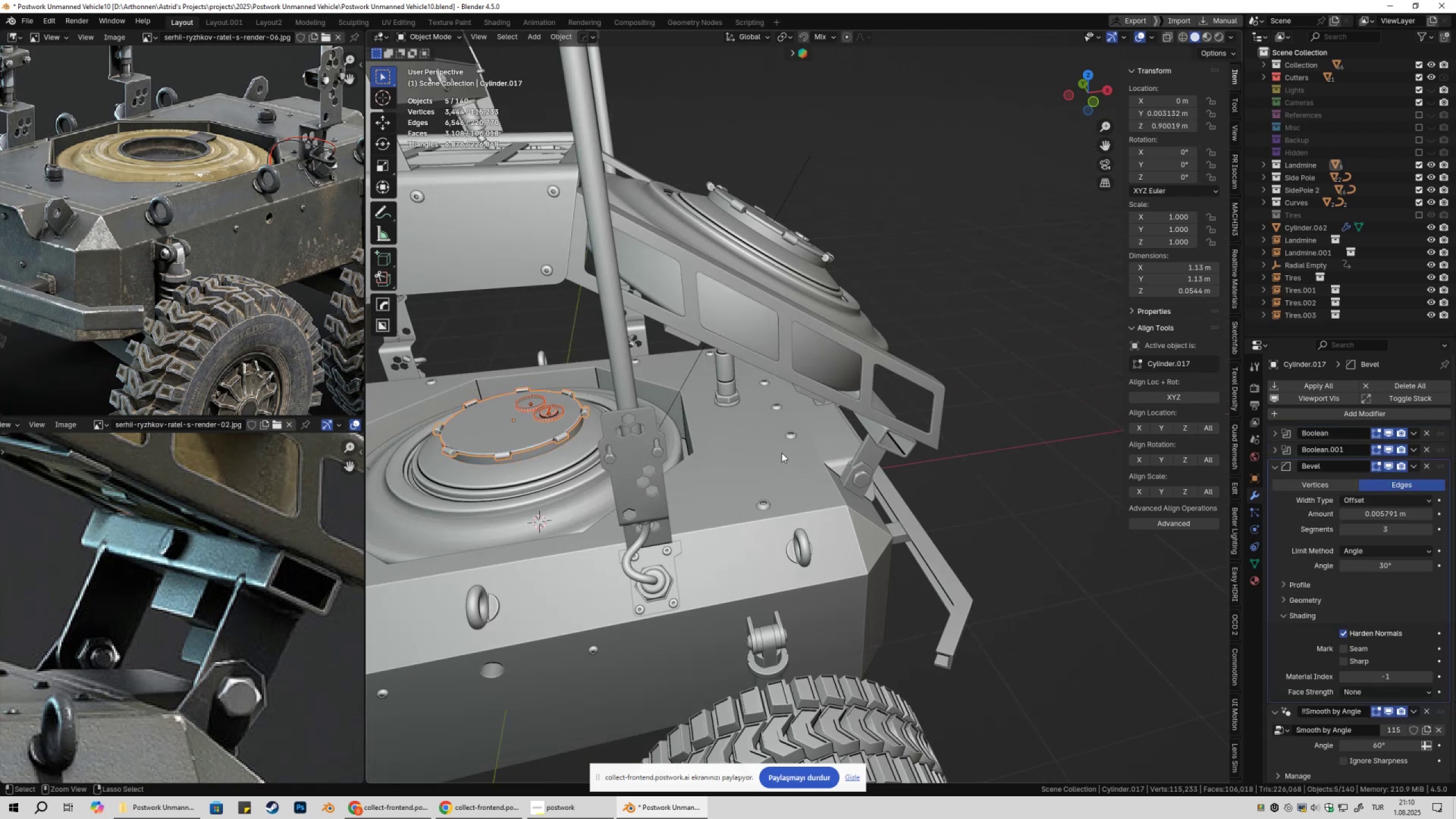 
key(Control+Z)
 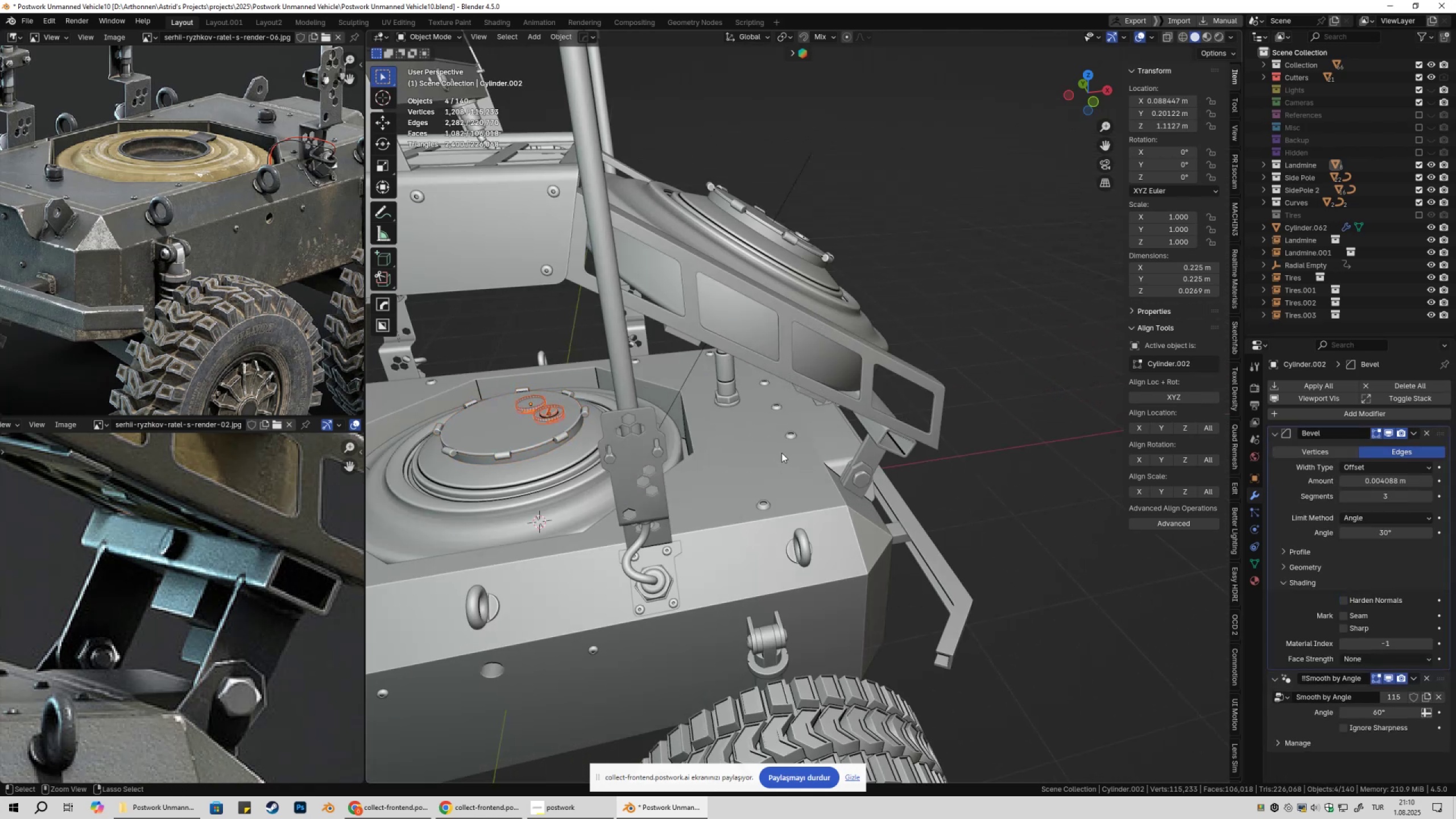 
key(Control+Z)
 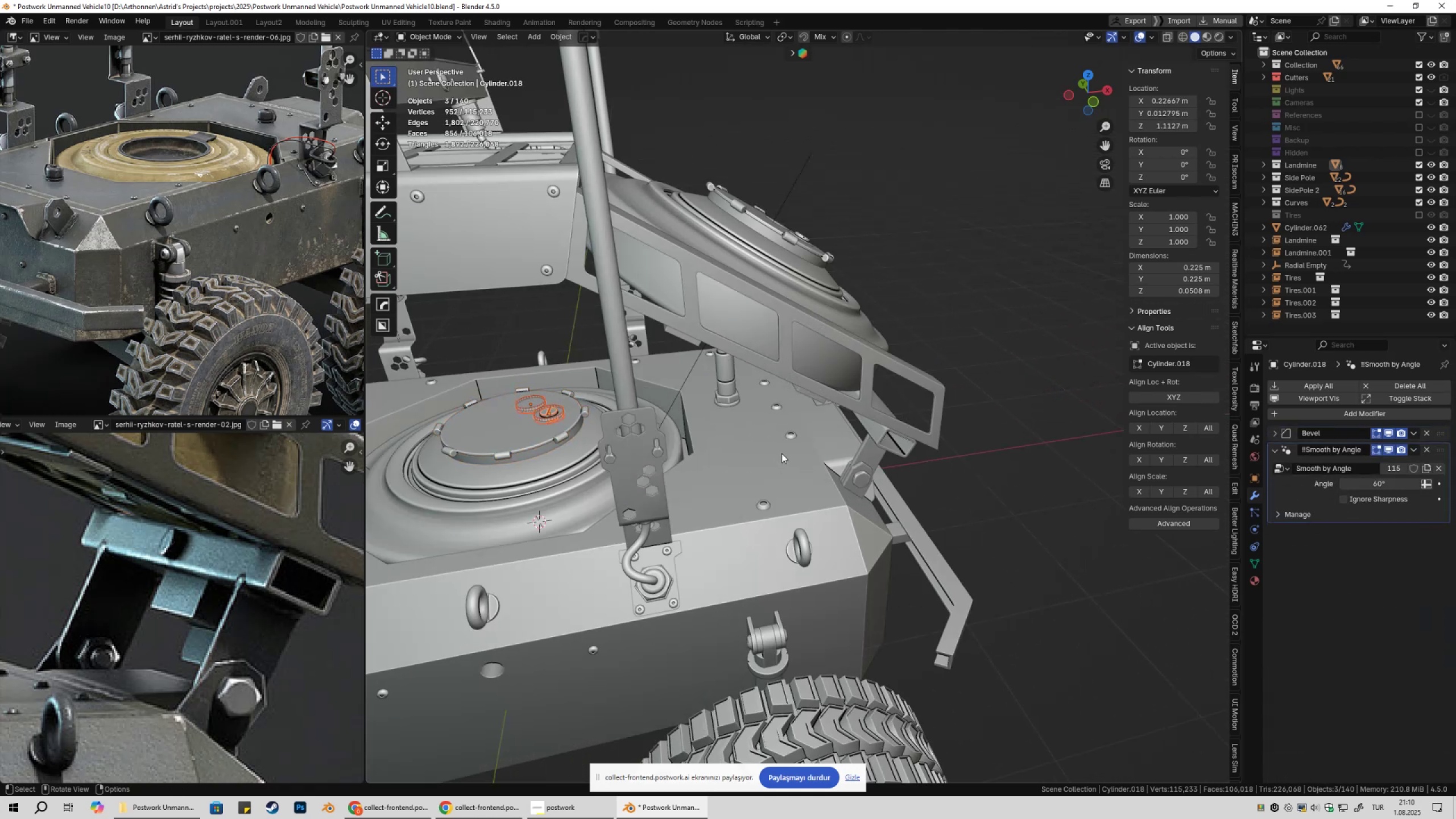 
scroll: coordinate [772, 469], scroll_direction: down, amount: 4.0
 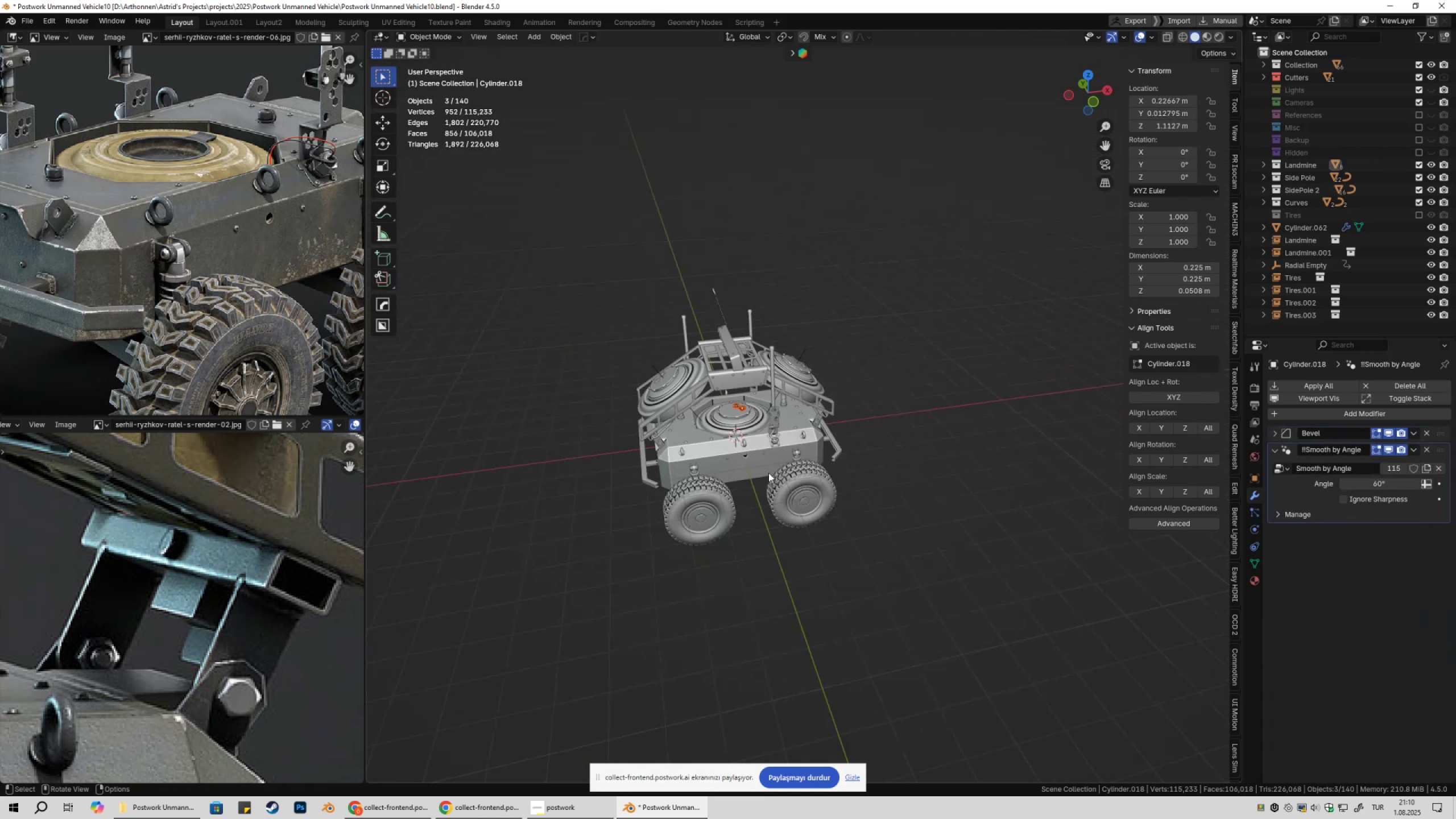 
hold_key(key=ShiftLeft, duration=0.32)
 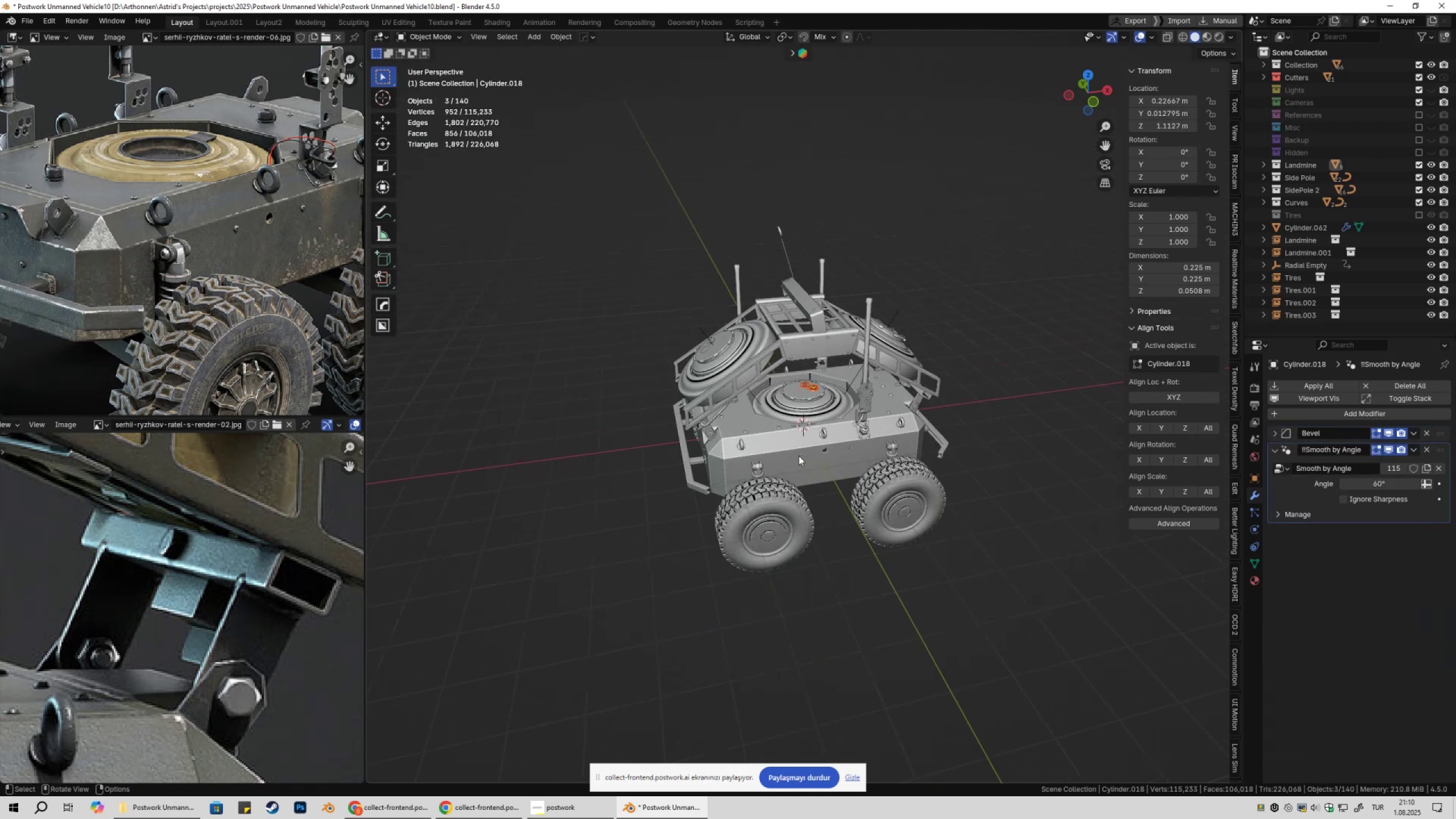 
scroll: coordinate [799, 456], scroll_direction: up, amount: 3.0
 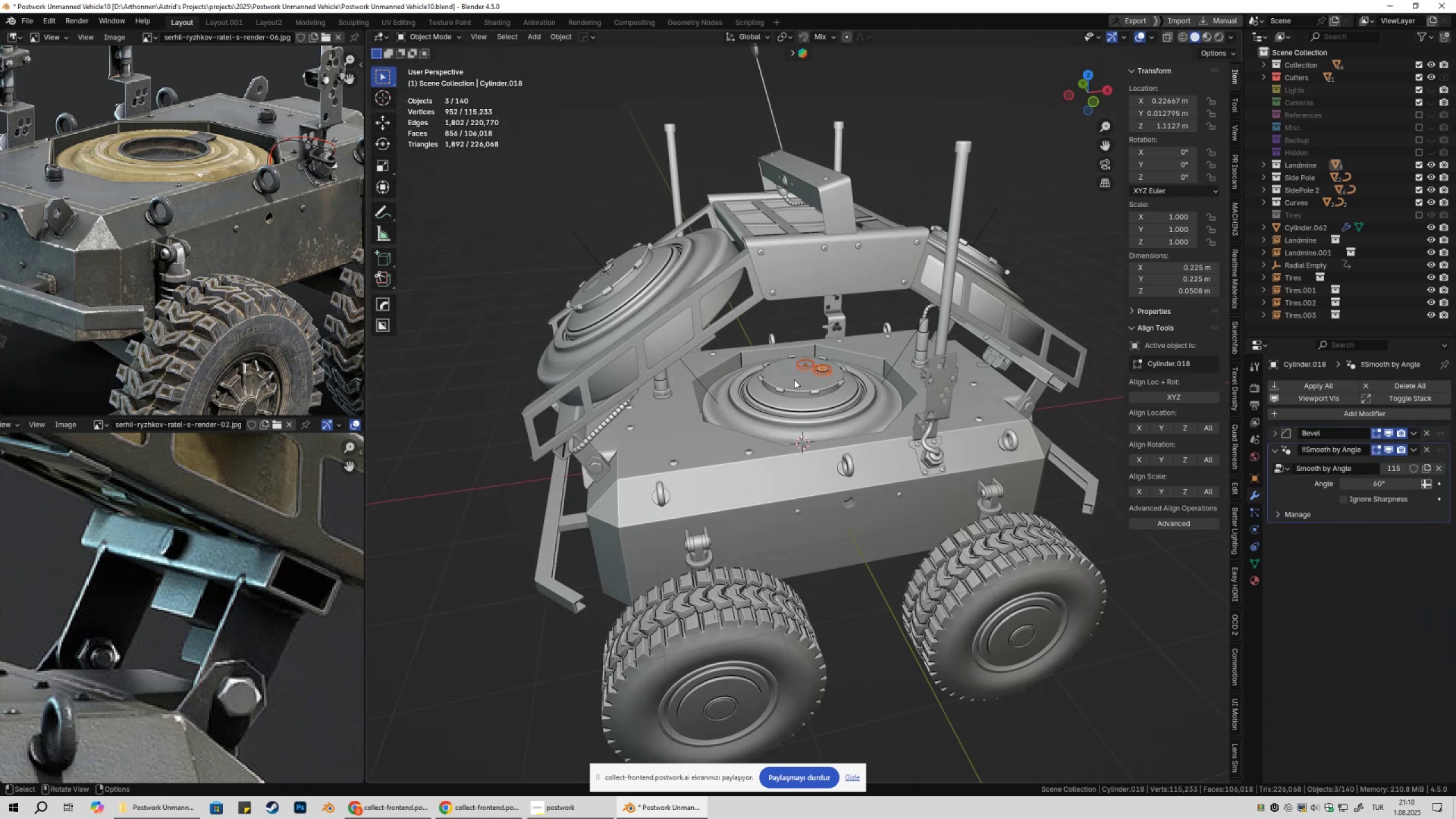 
left_click([794, 379])
 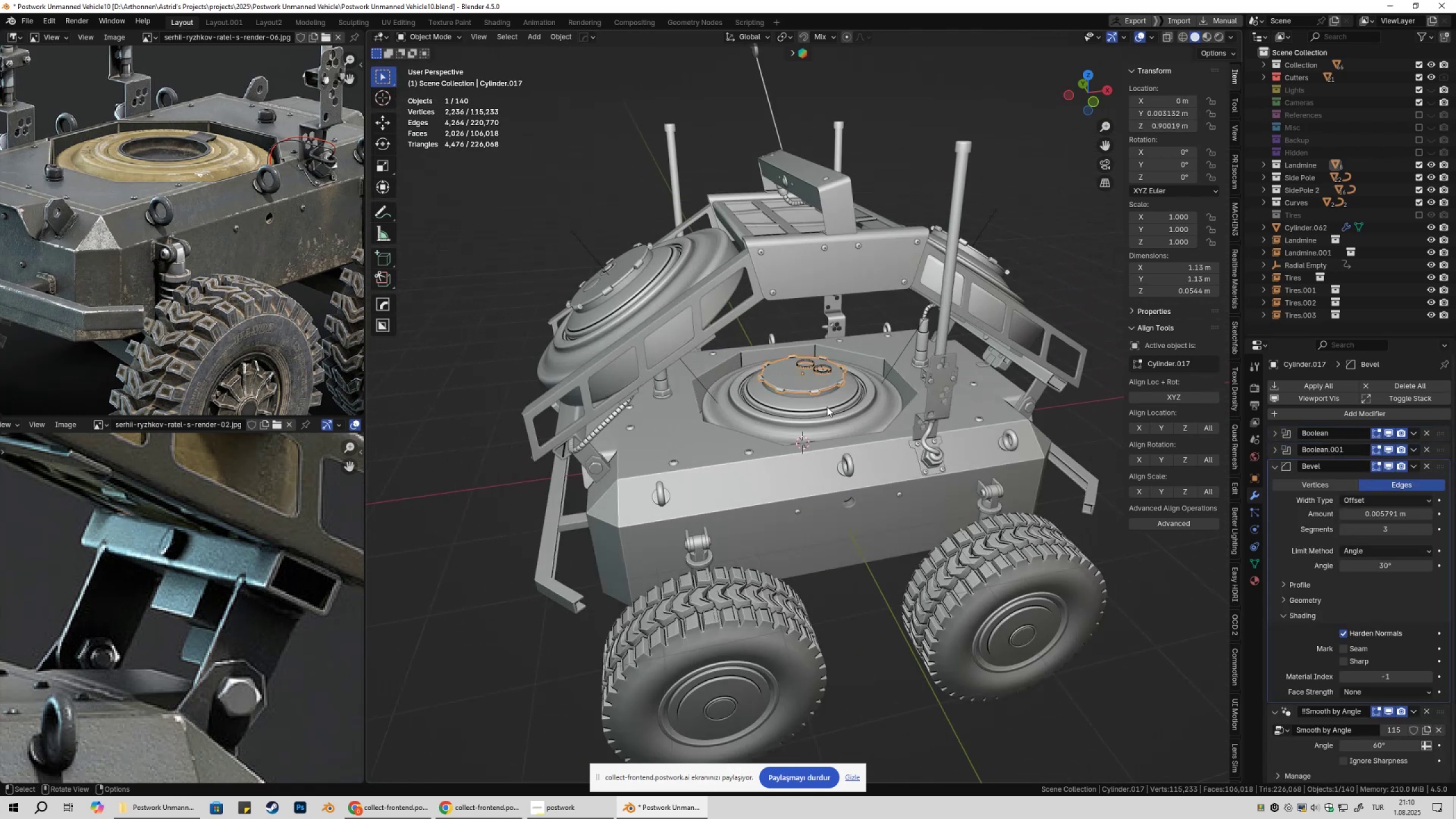 
scroll: coordinate [830, 411], scroll_direction: up, amount: 3.0
 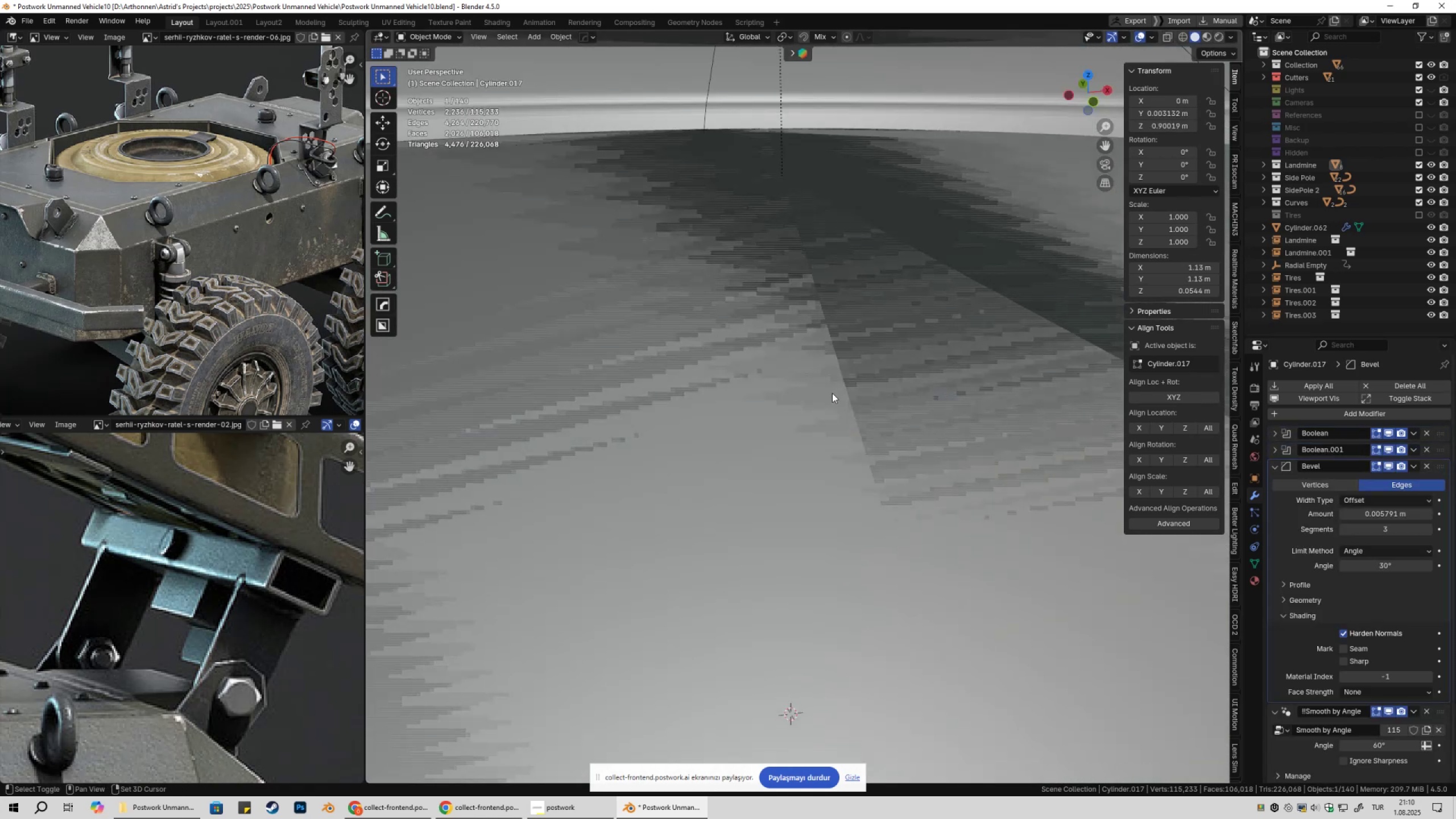 
hold_key(key=ShiftLeft, duration=0.39)
 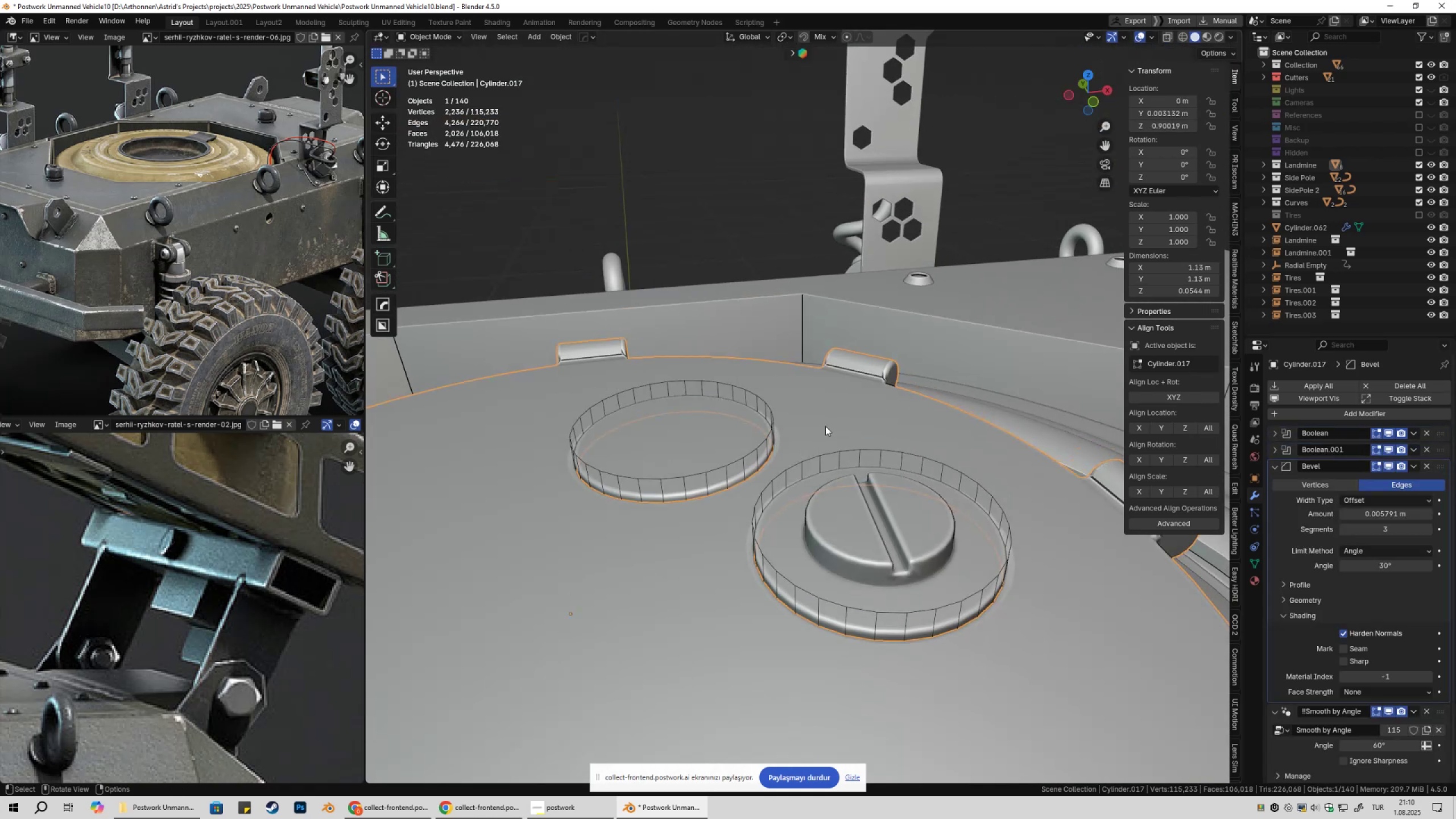 
scroll: coordinate [825, 430], scroll_direction: down, amount: 2.0
 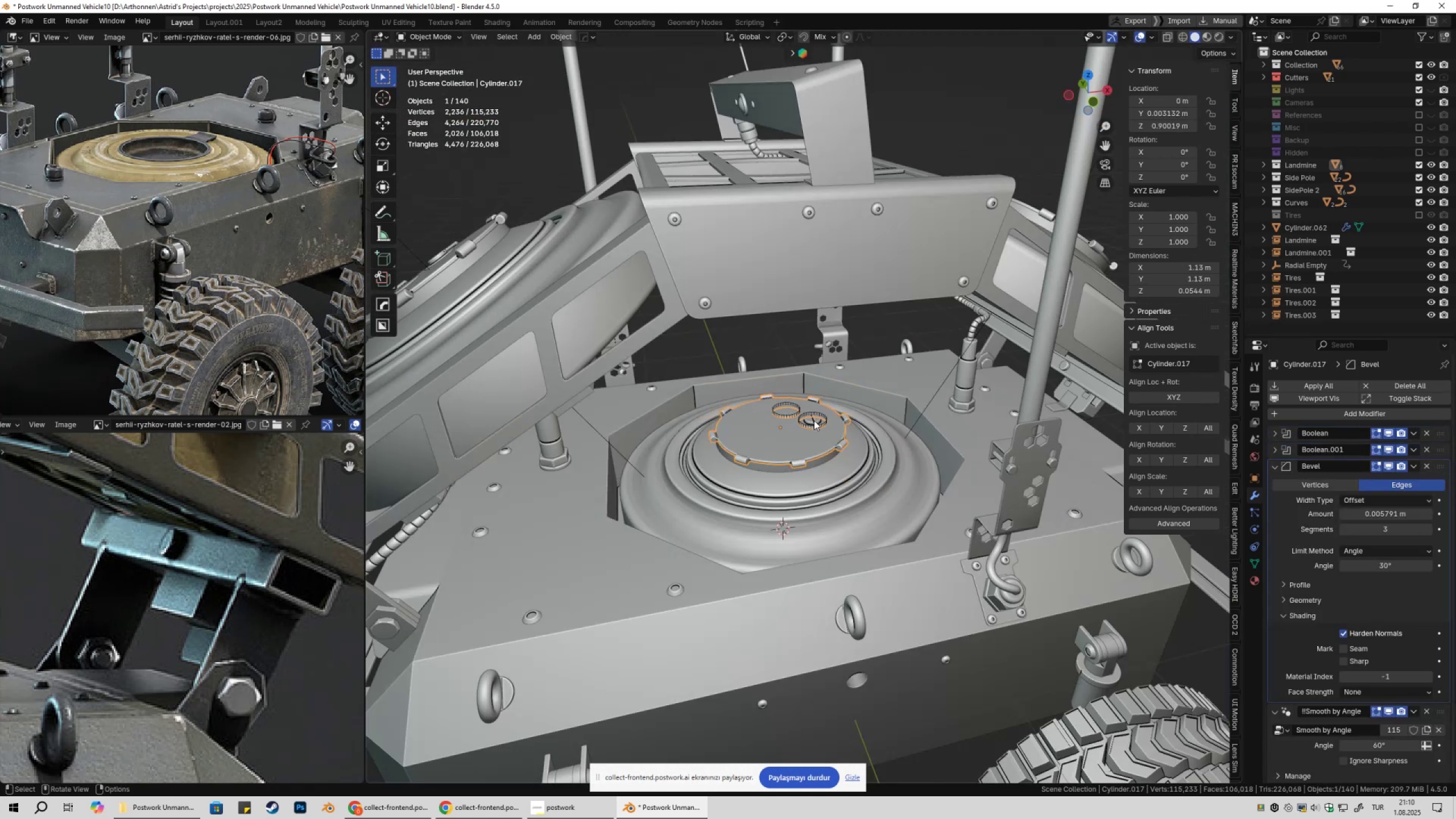 
left_click([814, 420])
 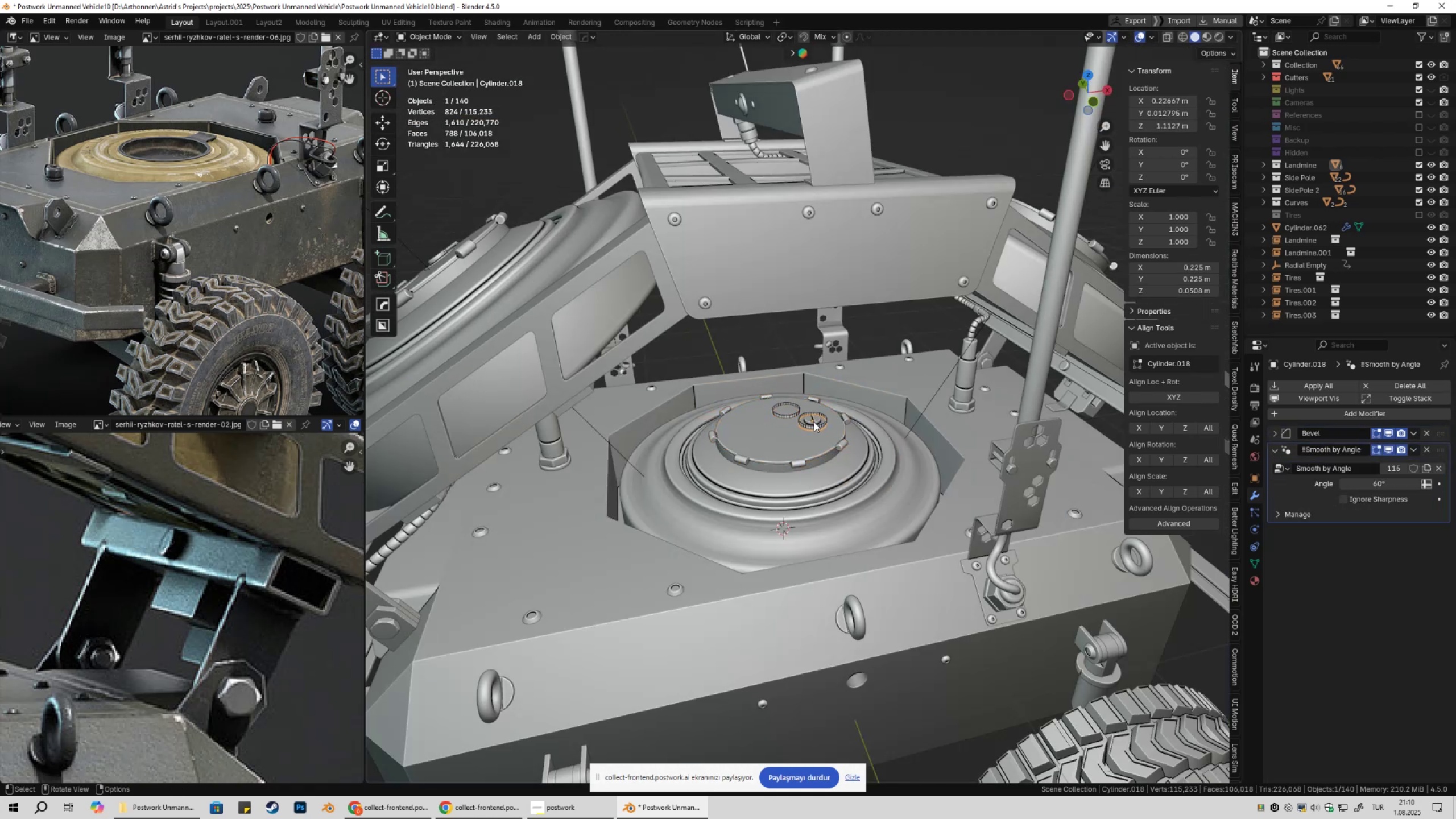 
scroll: coordinate [812, 425], scroll_direction: up, amount: 2.0
 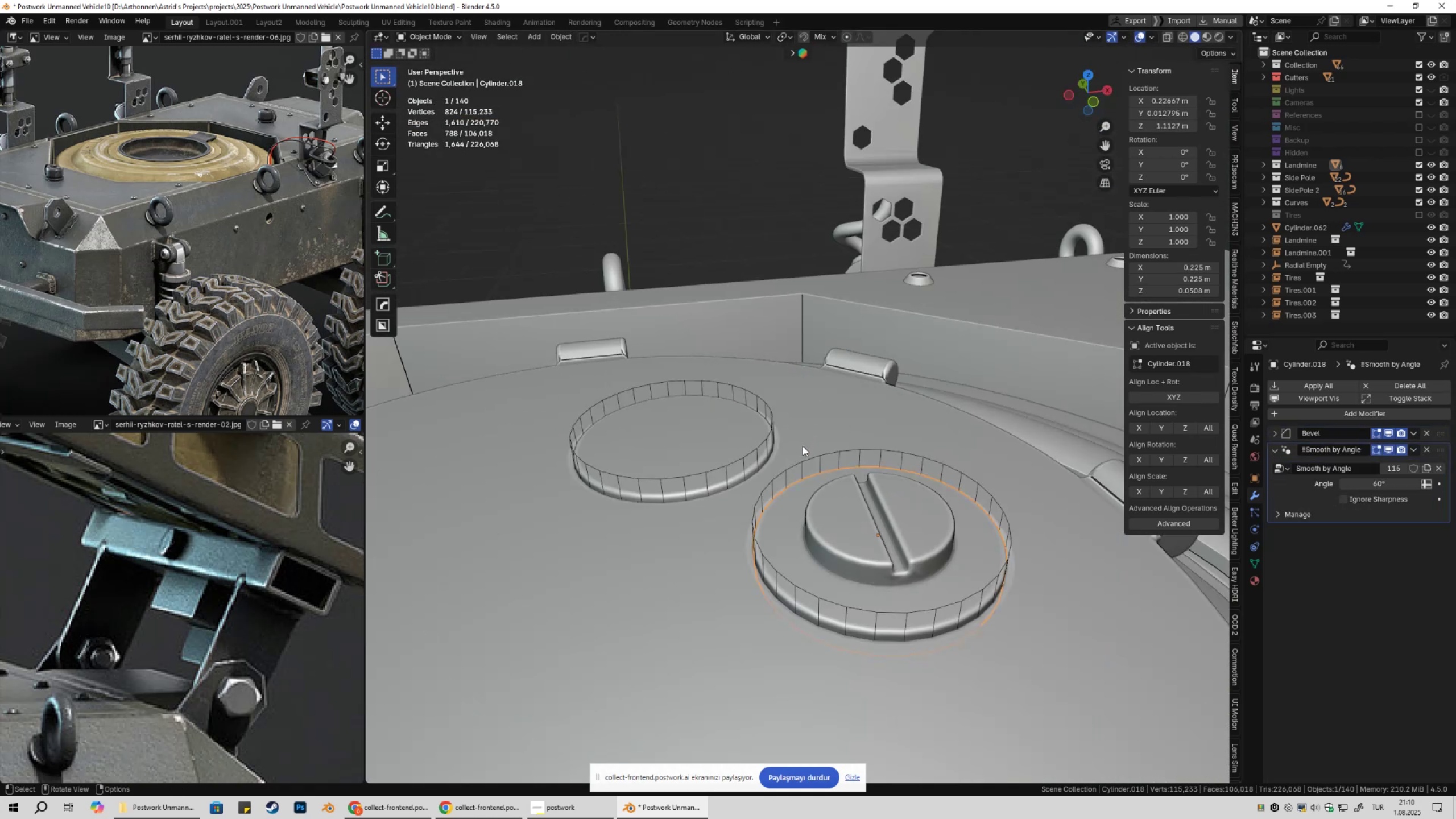 
key(Shift+ShiftLeft)
 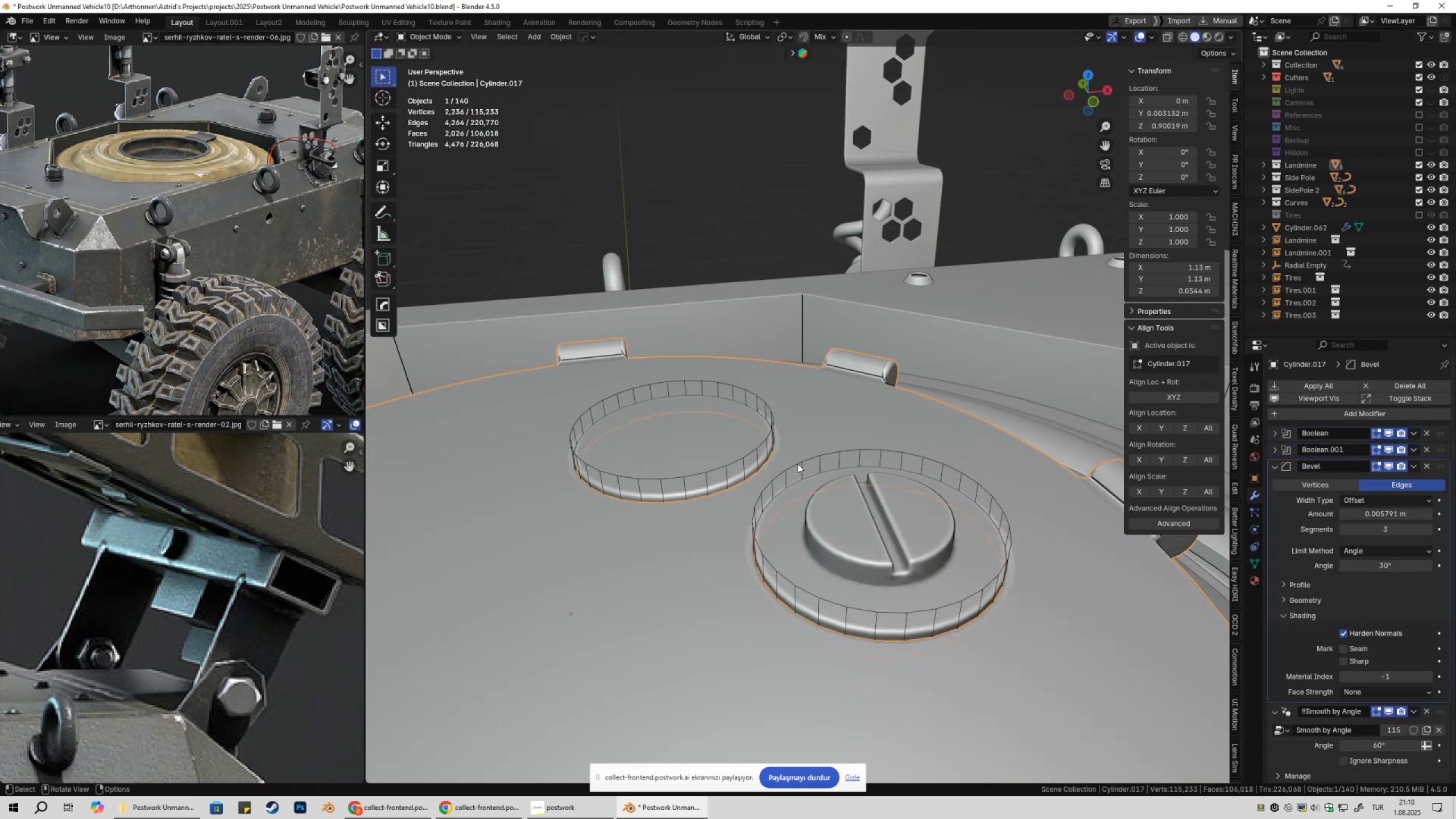 
double_click([797, 464])
 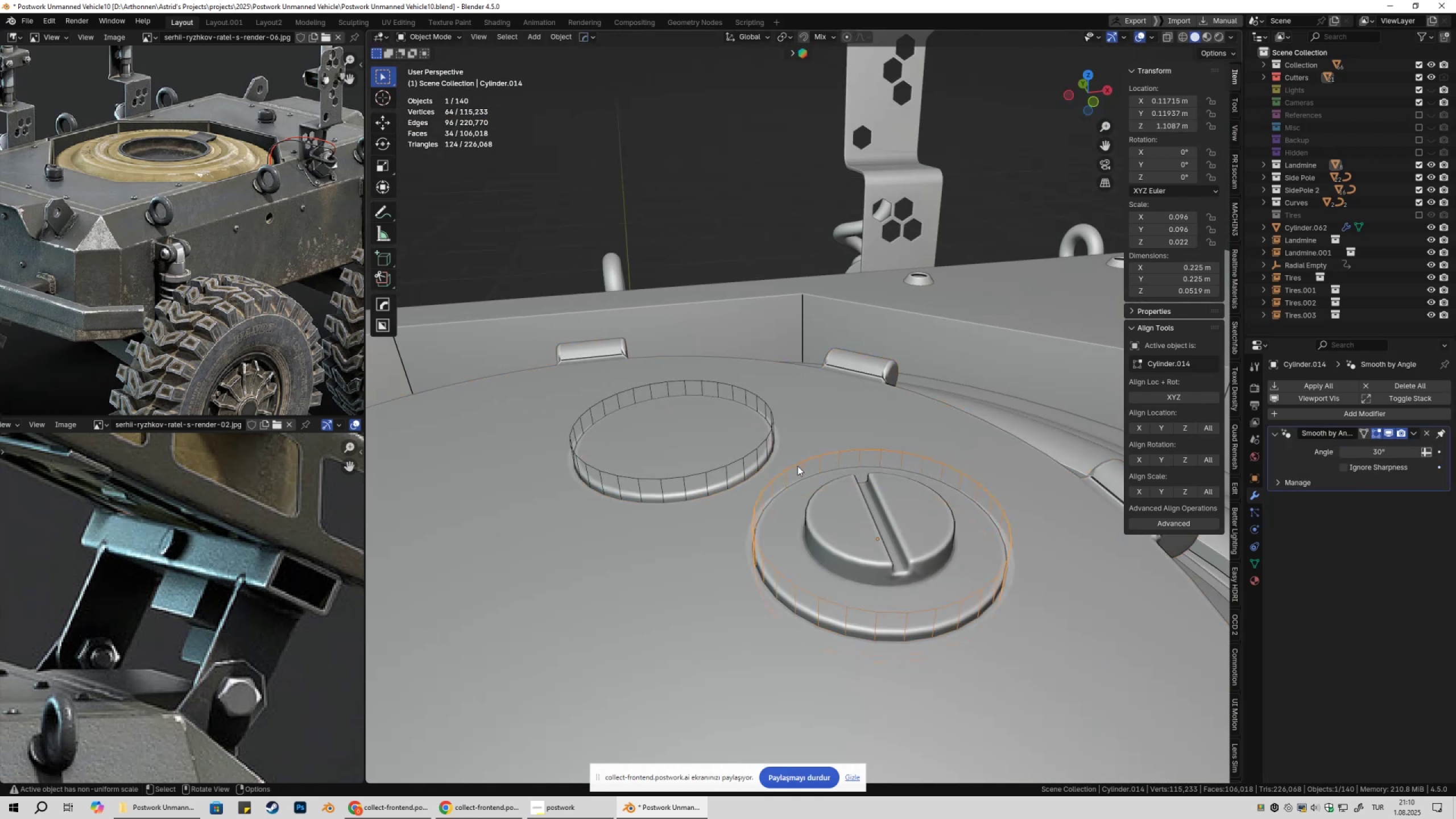 
scroll: coordinate [796, 473], scroll_direction: down, amount: 3.0
 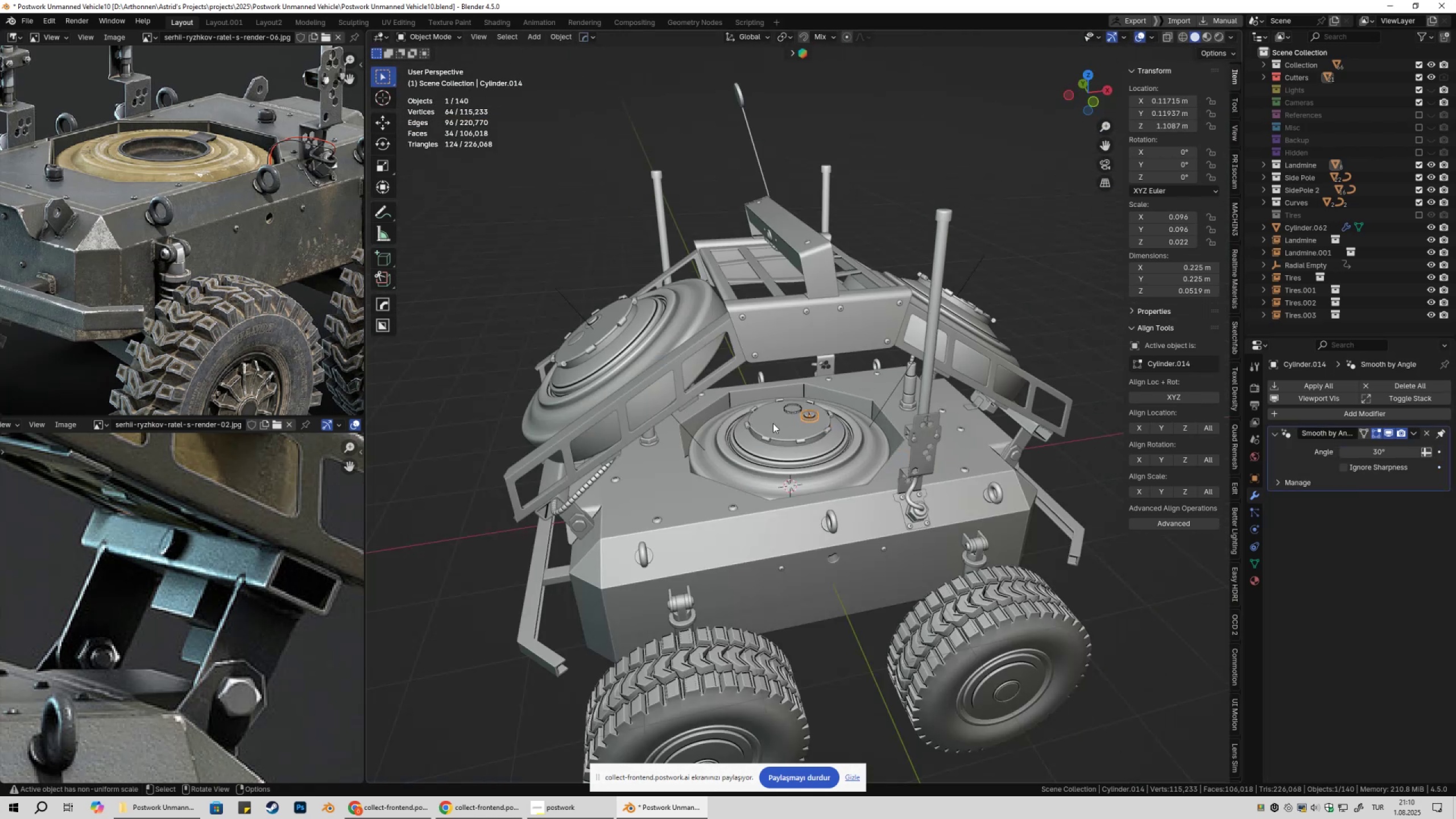 
left_click([774, 423])
 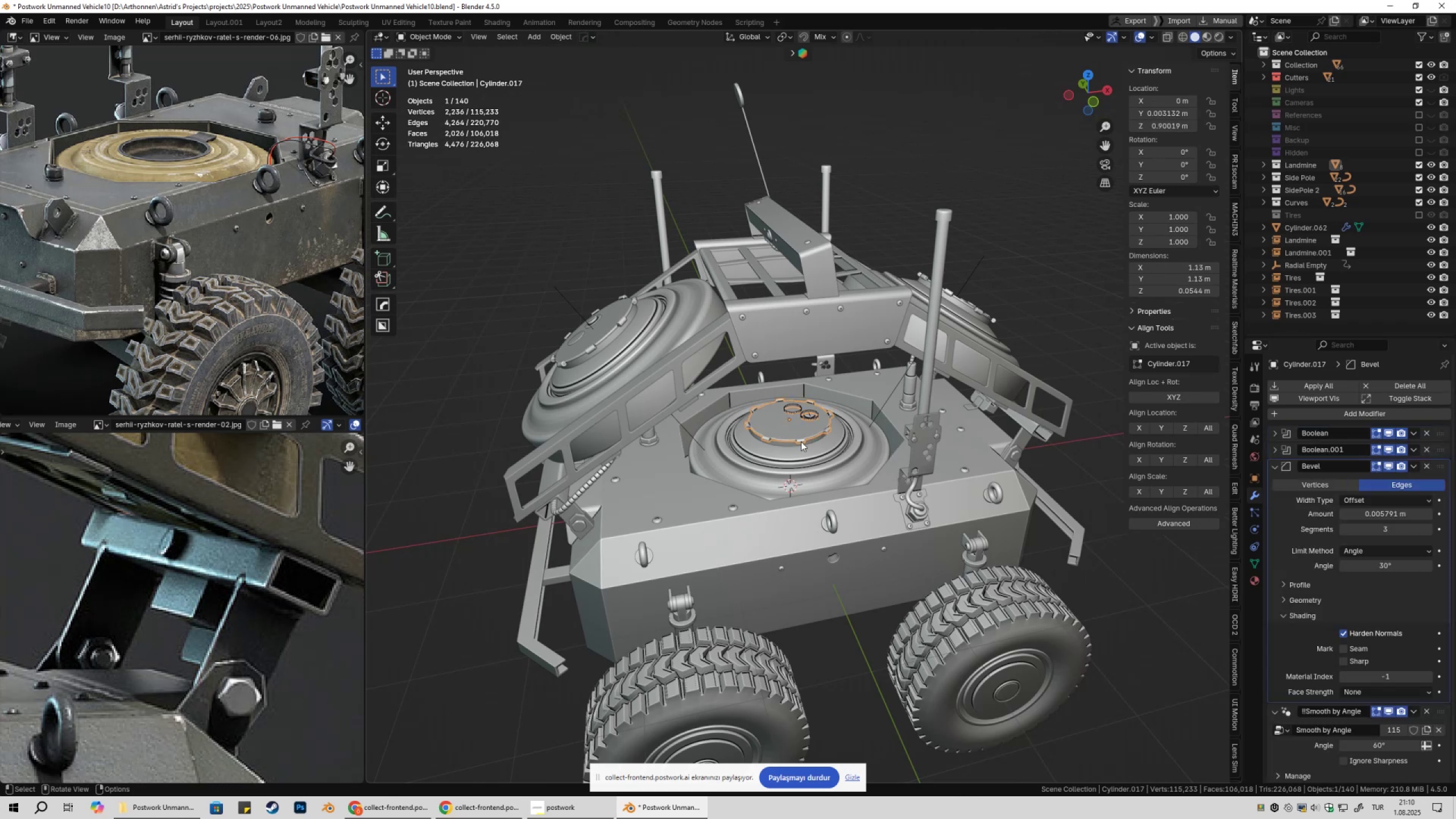 
scroll: coordinate [810, 446], scroll_direction: up, amount: 2.0
 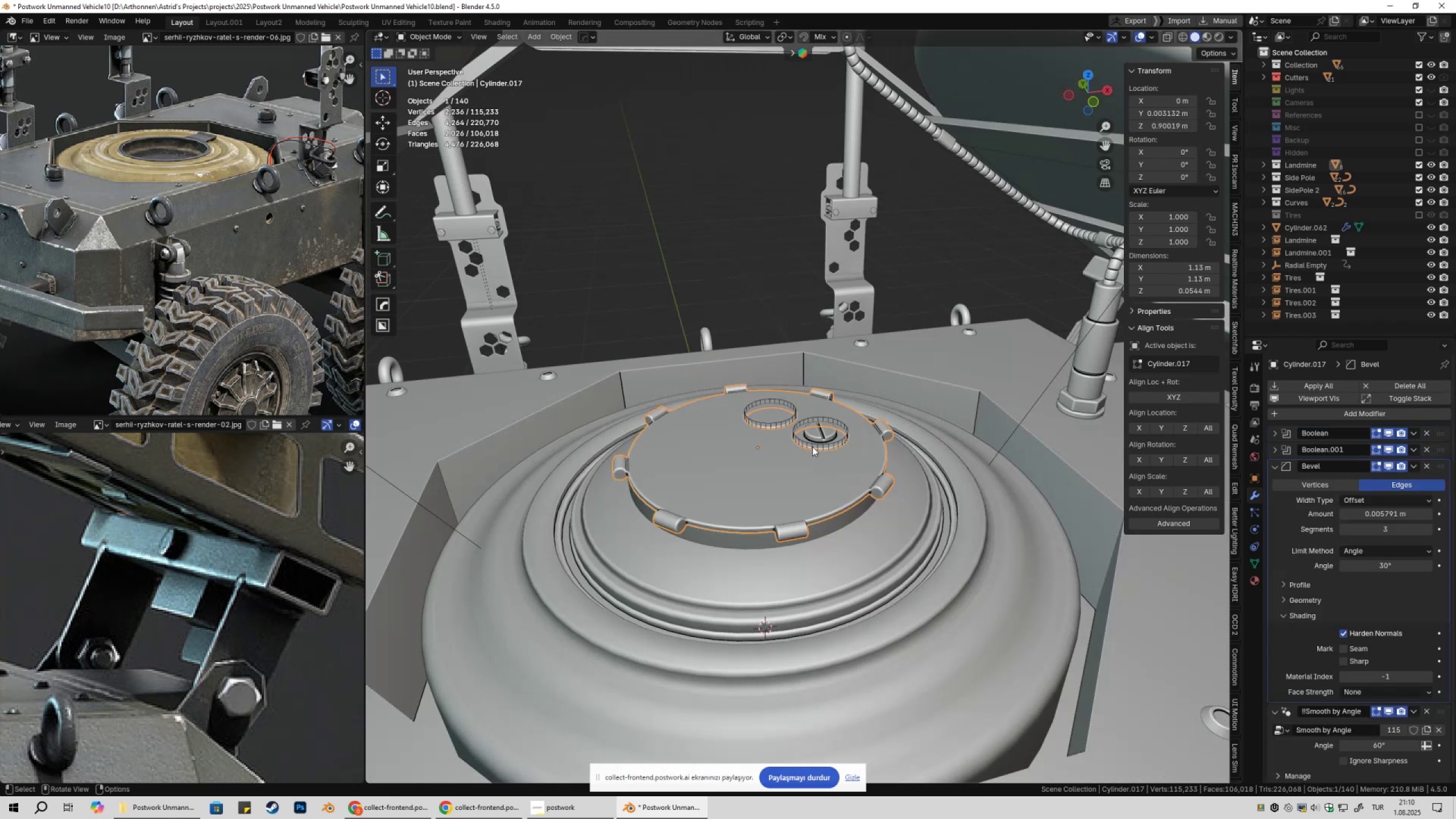 
key(Control+ControlLeft)
 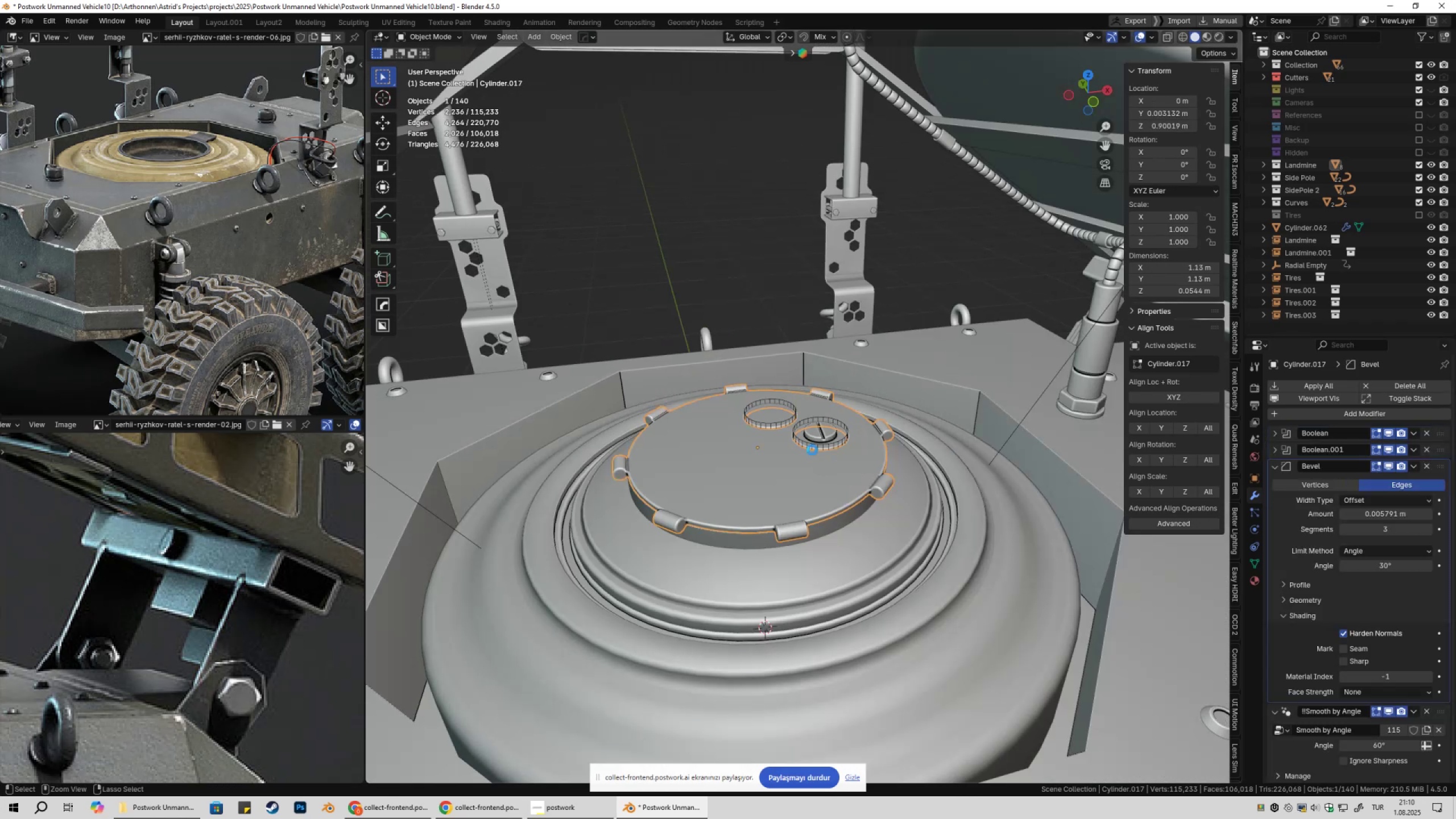 
key(Control+S)
 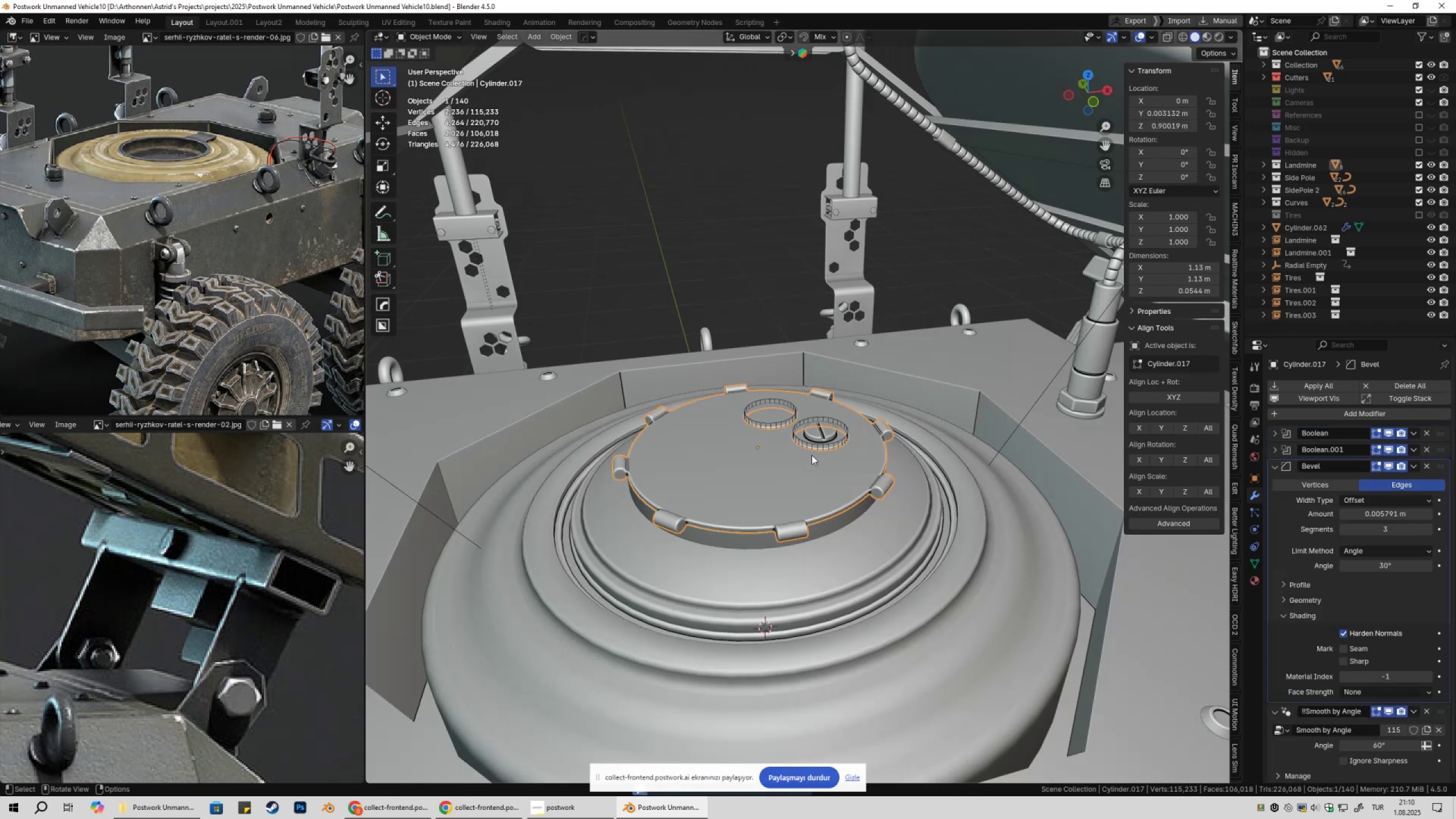 
scroll: coordinate [810, 455], scroll_direction: up, amount: 1.0
 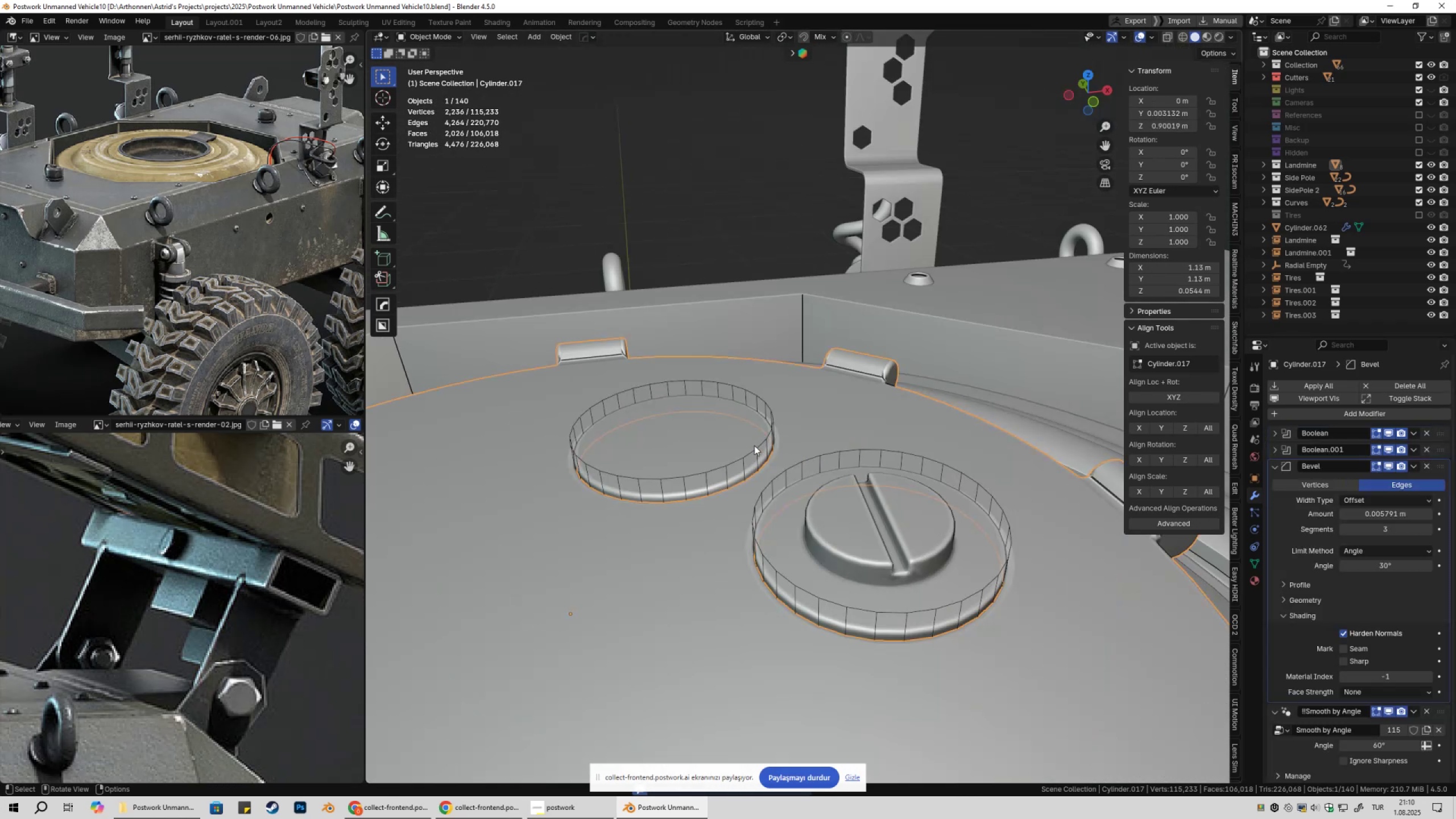 
left_click([754, 445])
 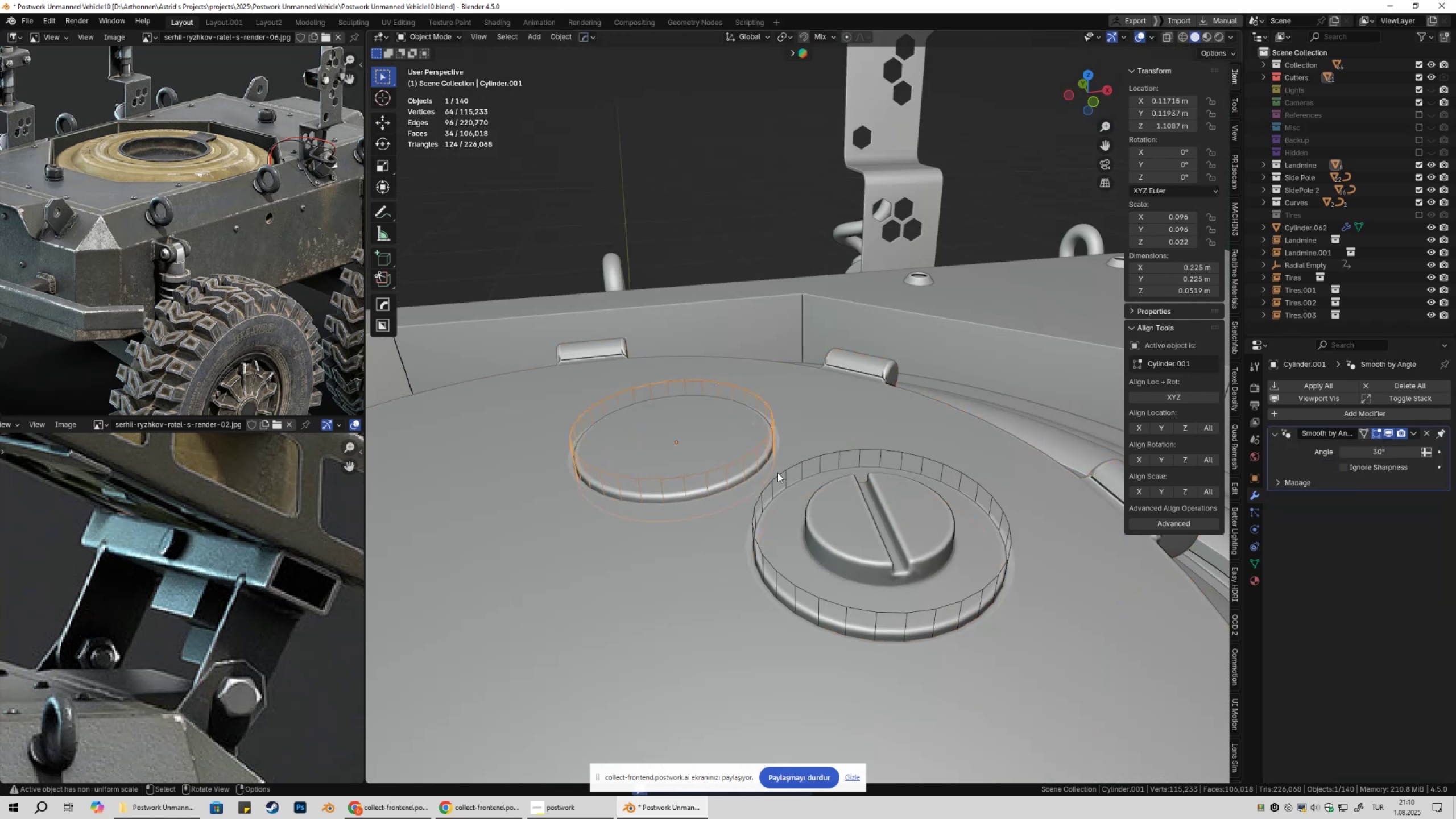 
hold_key(key=ShiftLeft, duration=1.5)
left_click([839, 502])
 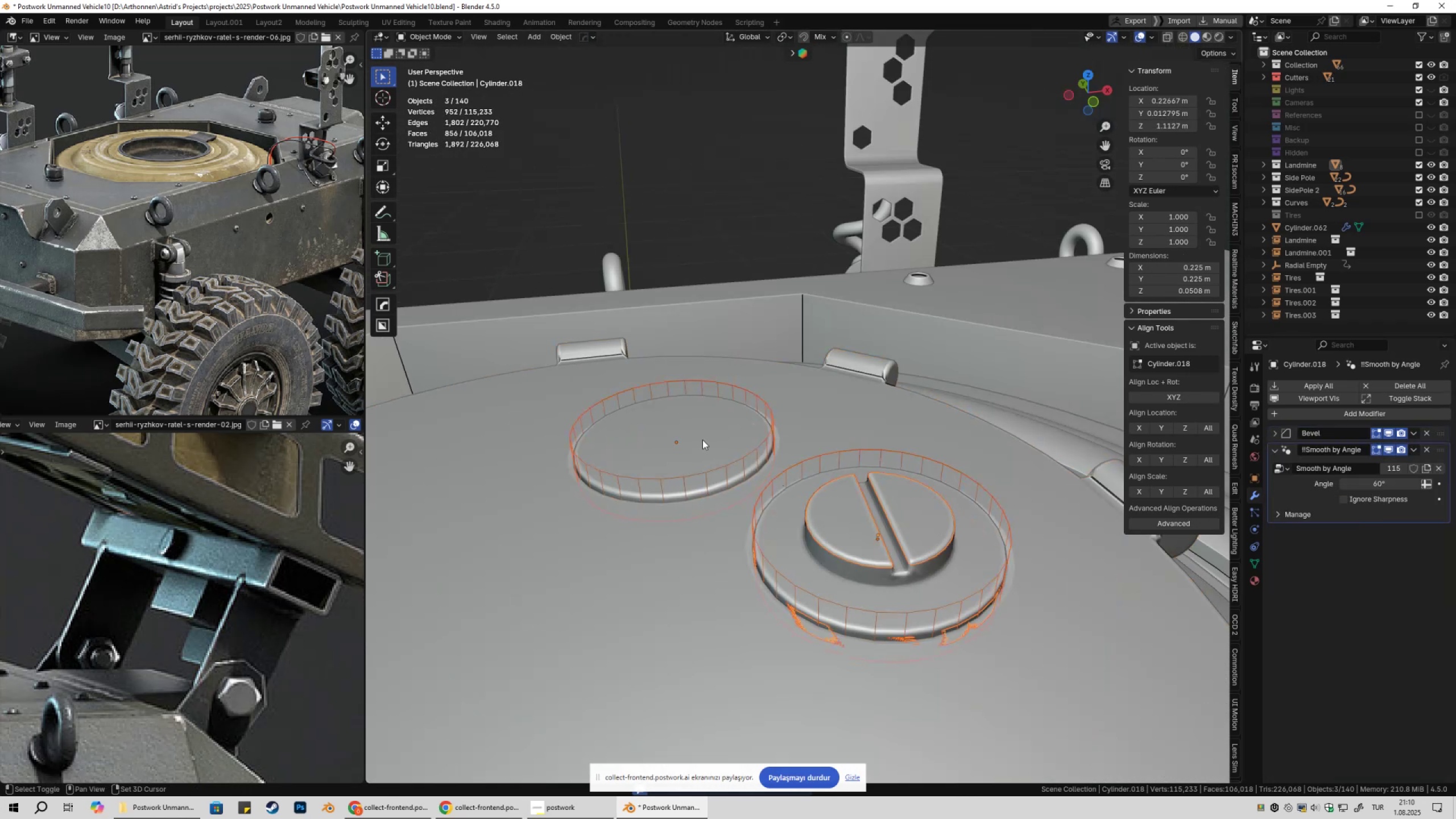 
left_click([702, 440])
 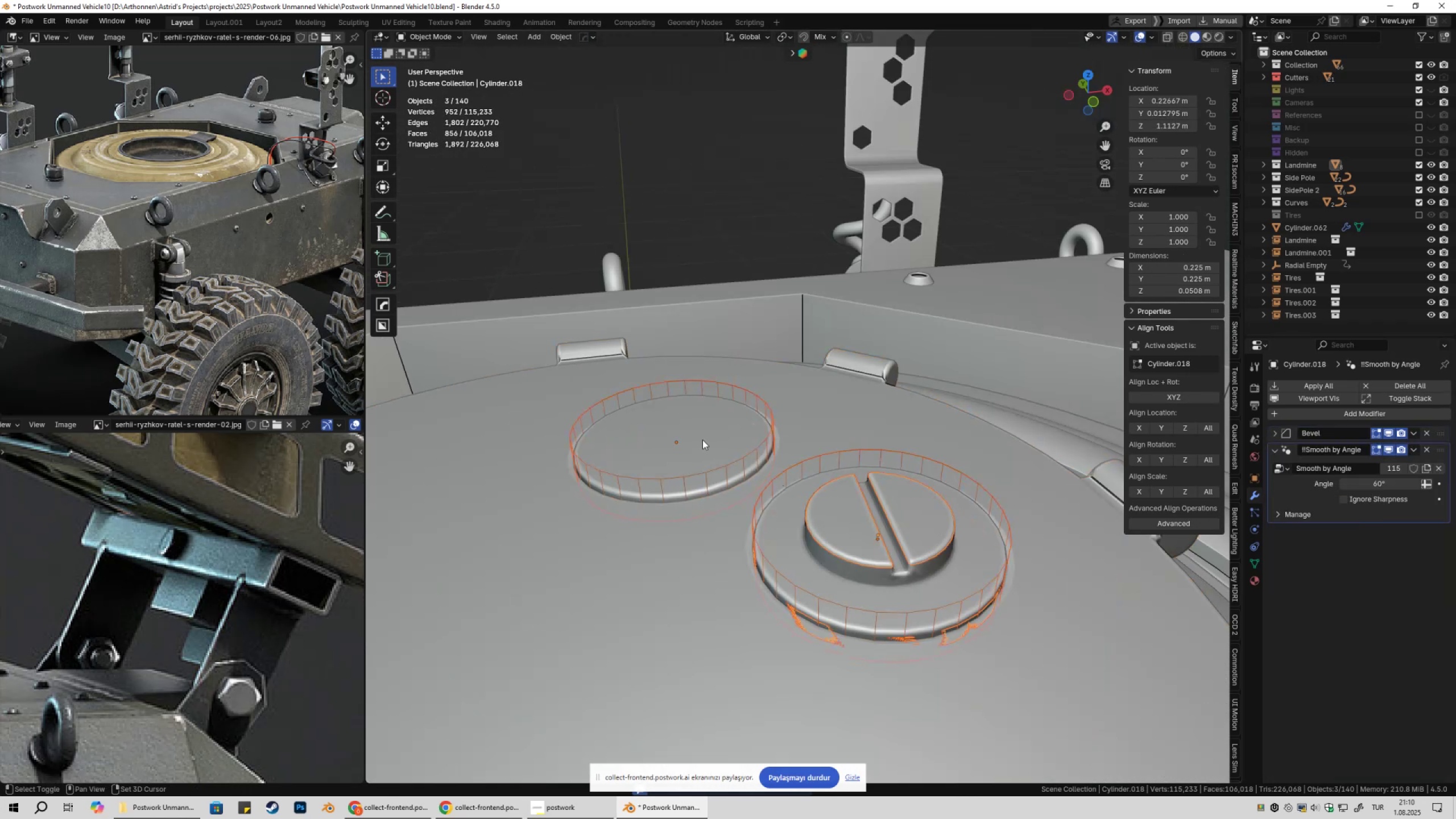 
key(Shift+ShiftLeft)
 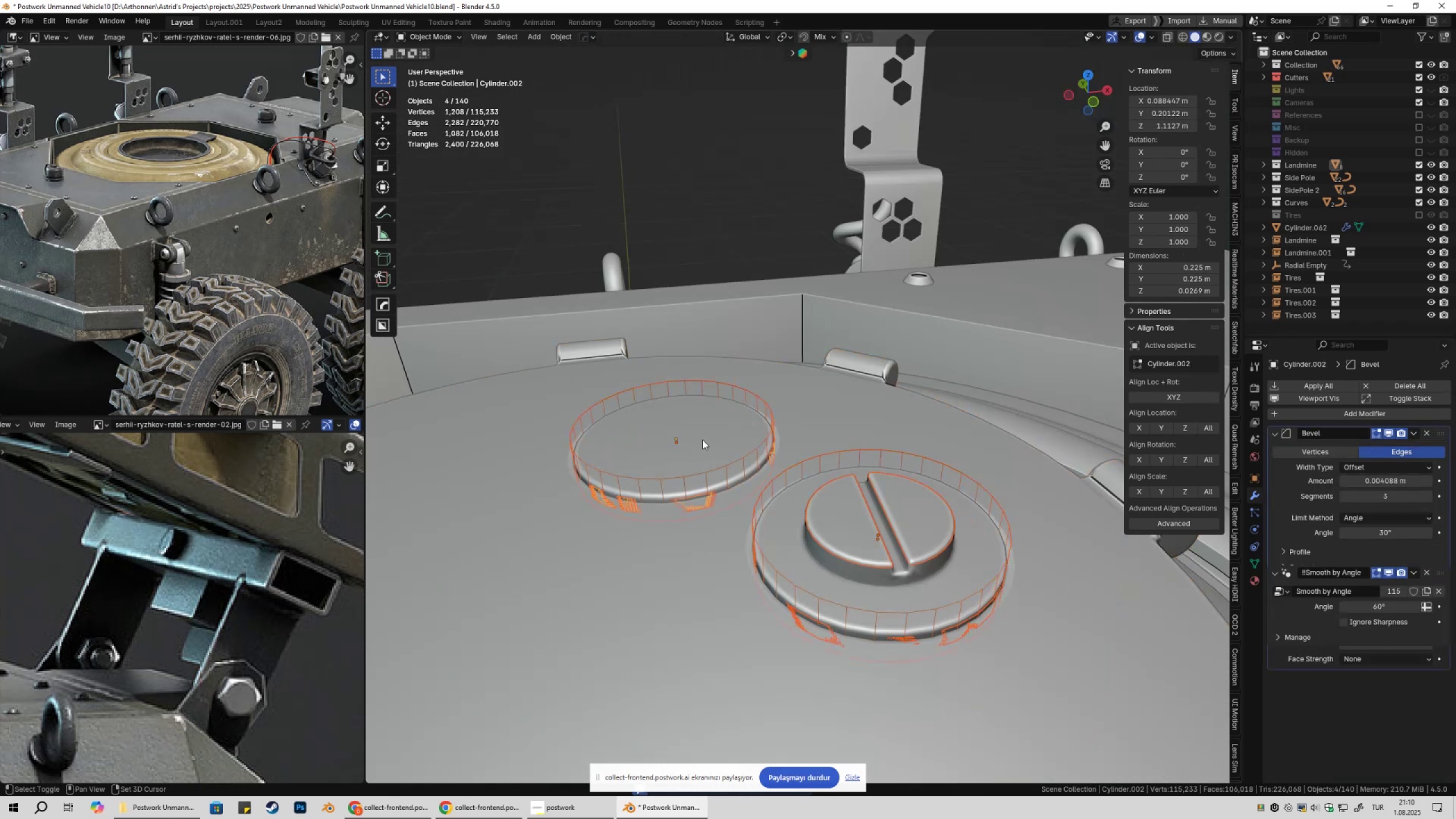 
key(Shift+ShiftLeft)
 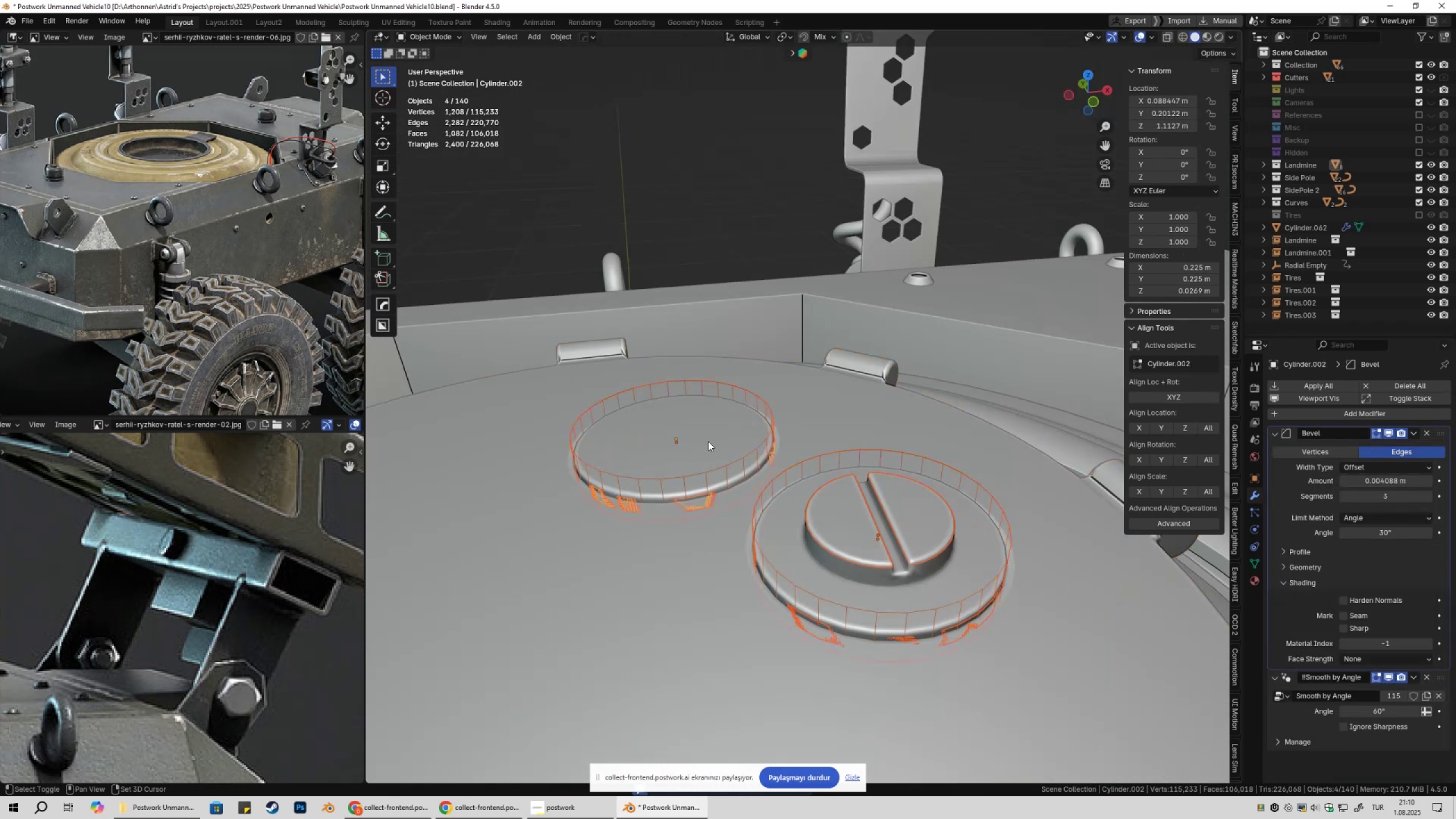 
key(Shift+ShiftLeft)
 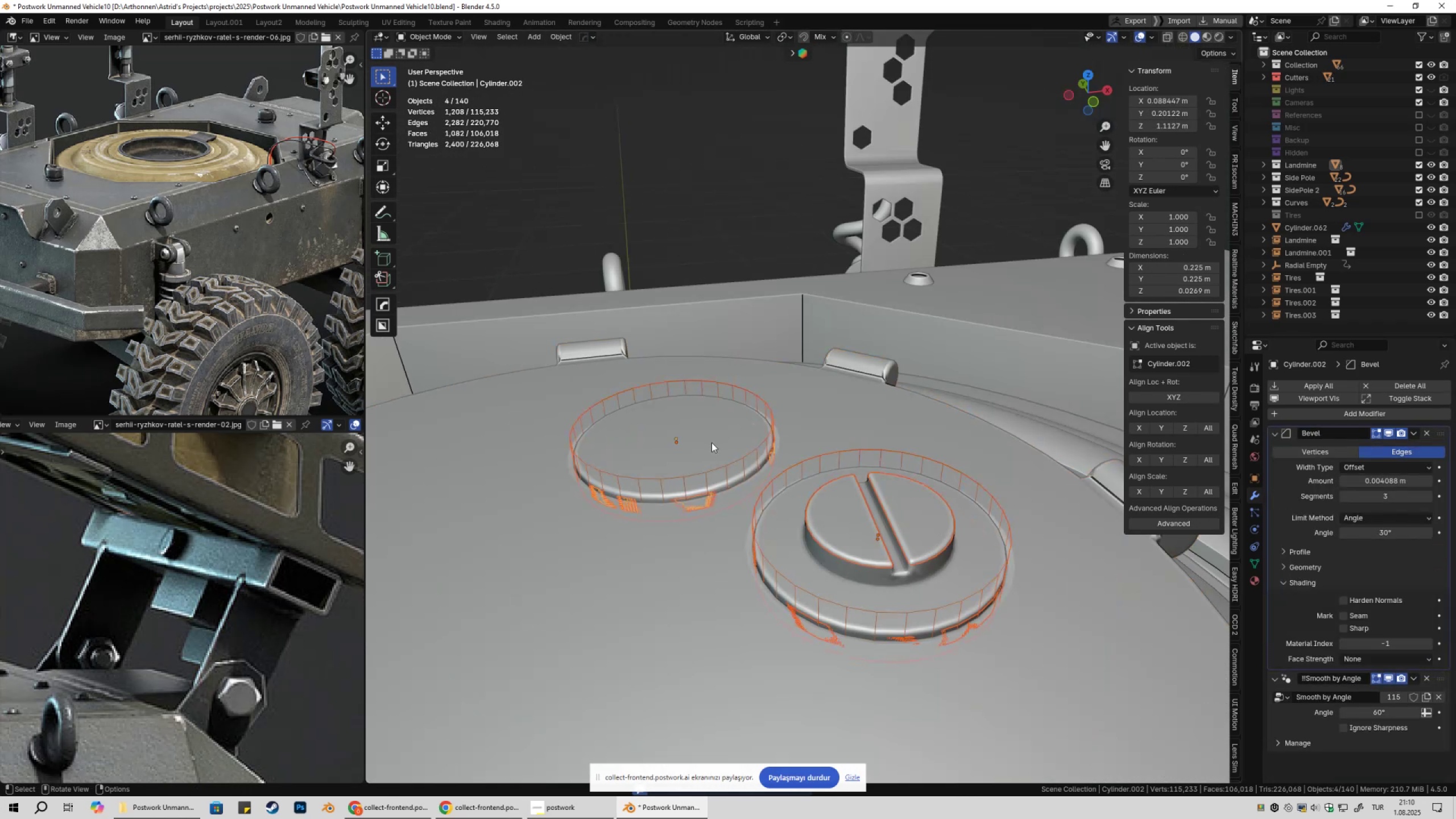 
key(Shift+ShiftLeft)
 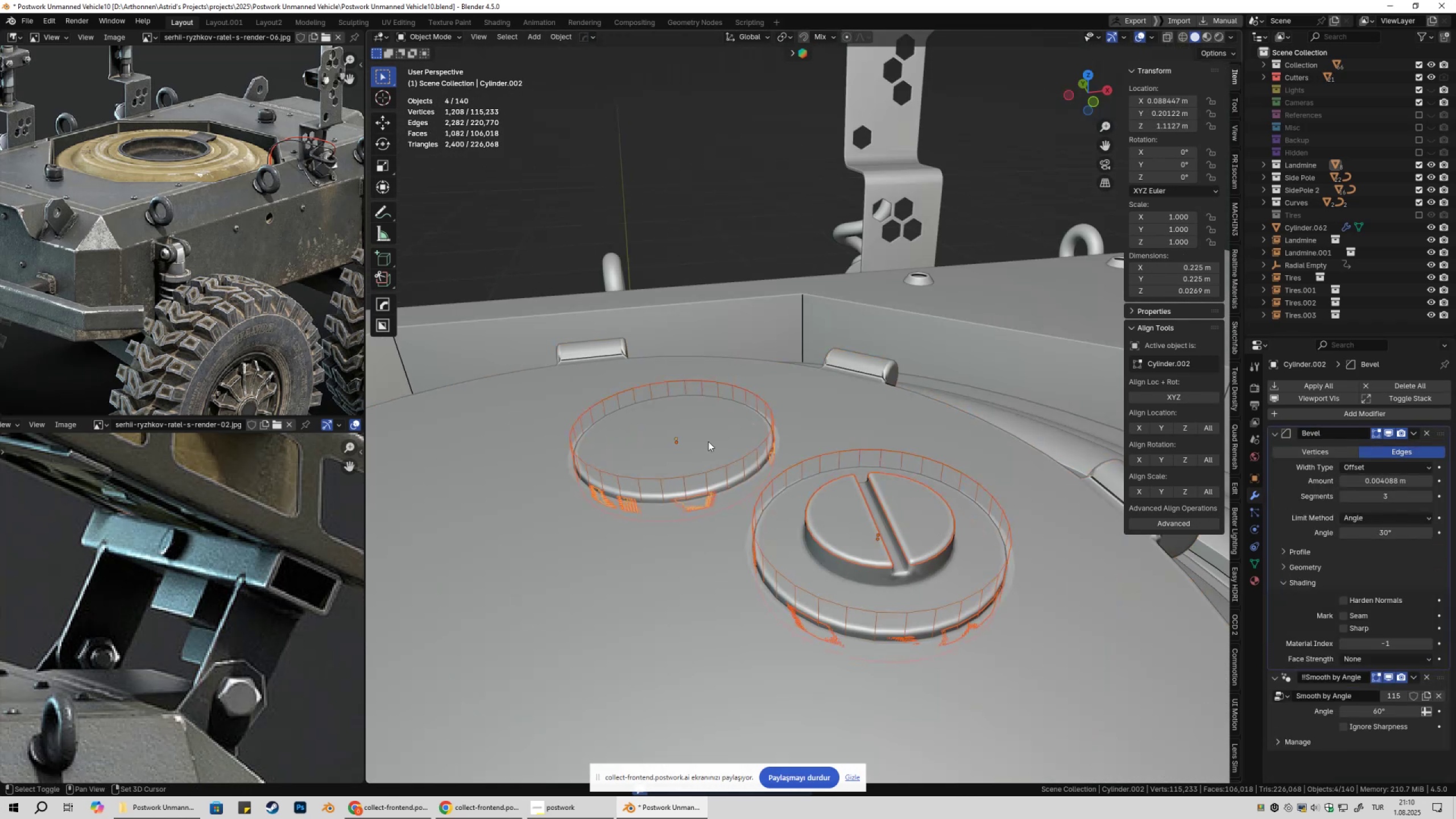 
key(Shift+ShiftLeft)
 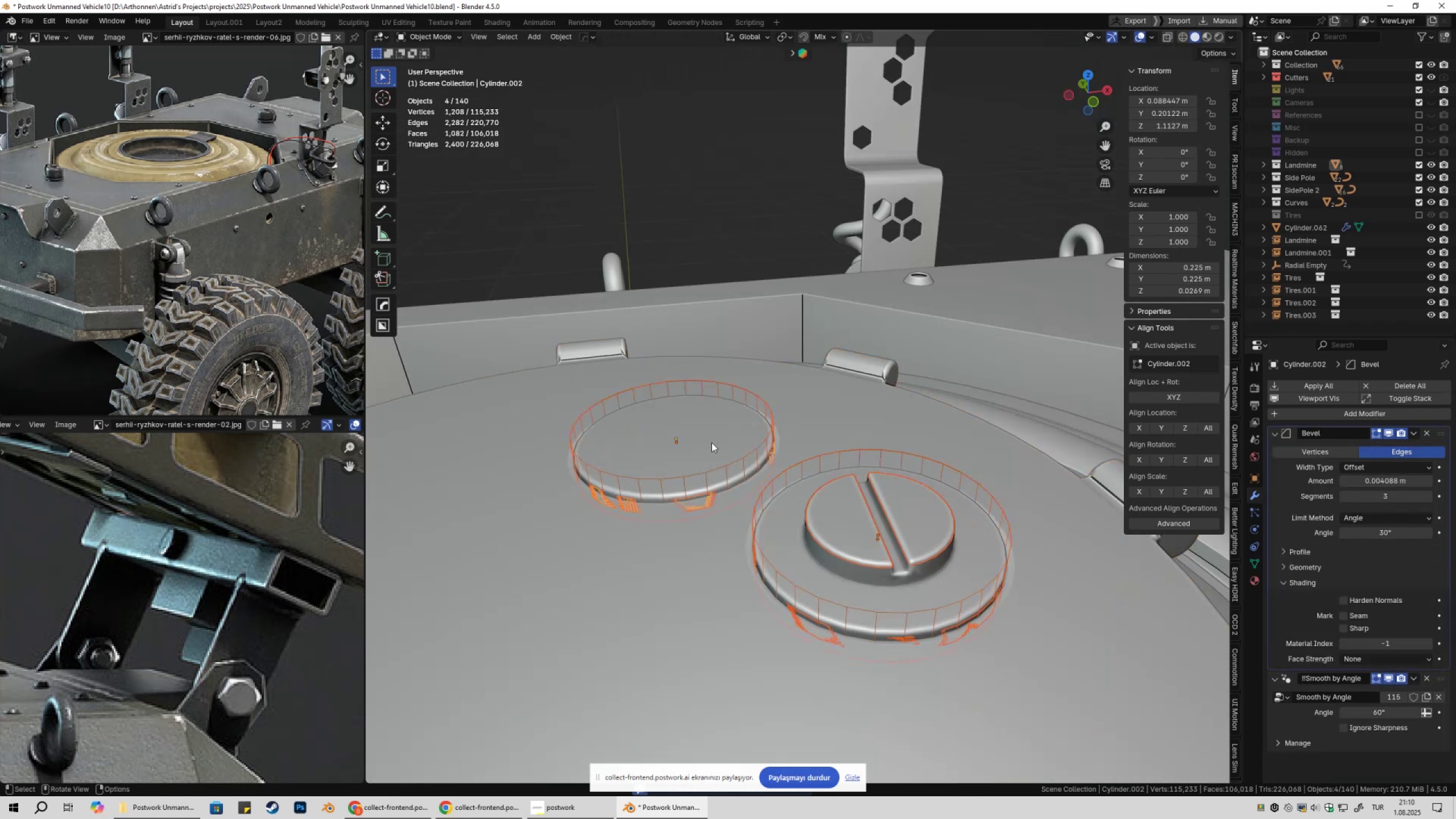 
key(Shift+ShiftLeft)
 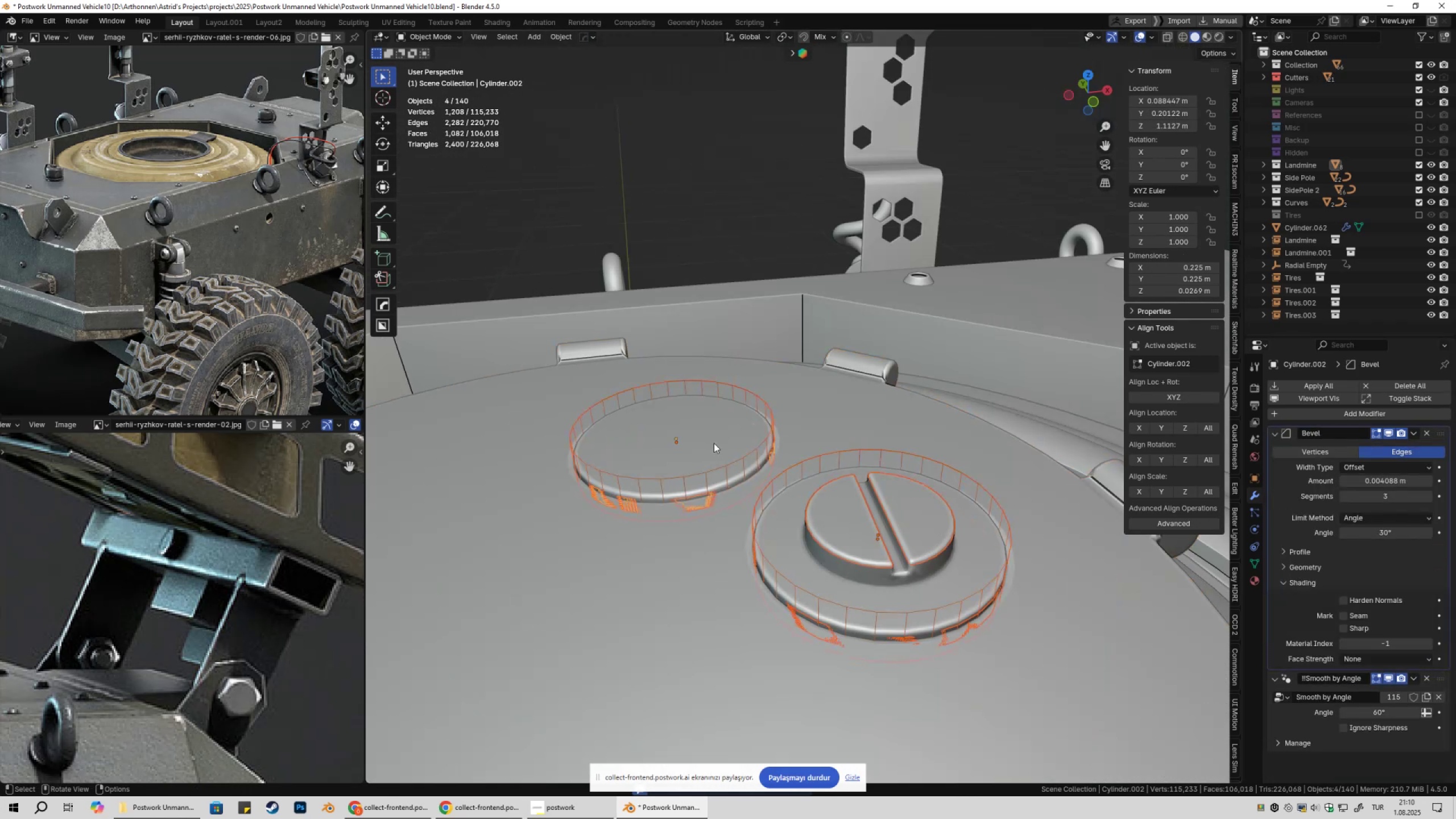 
key(Shift+ShiftLeft)
 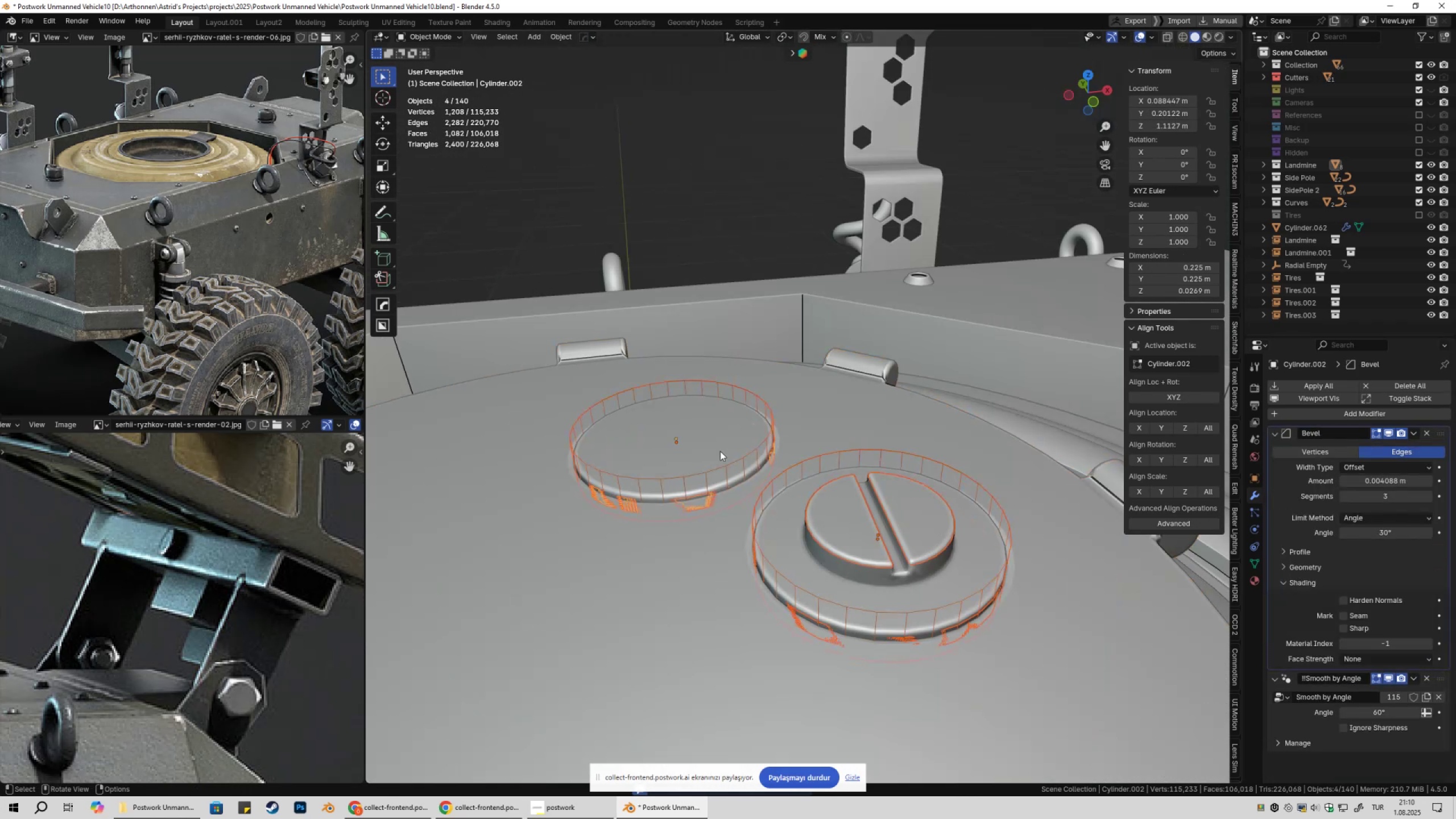 
scroll: coordinate [729, 470], scroll_direction: down, amount: 3.0
 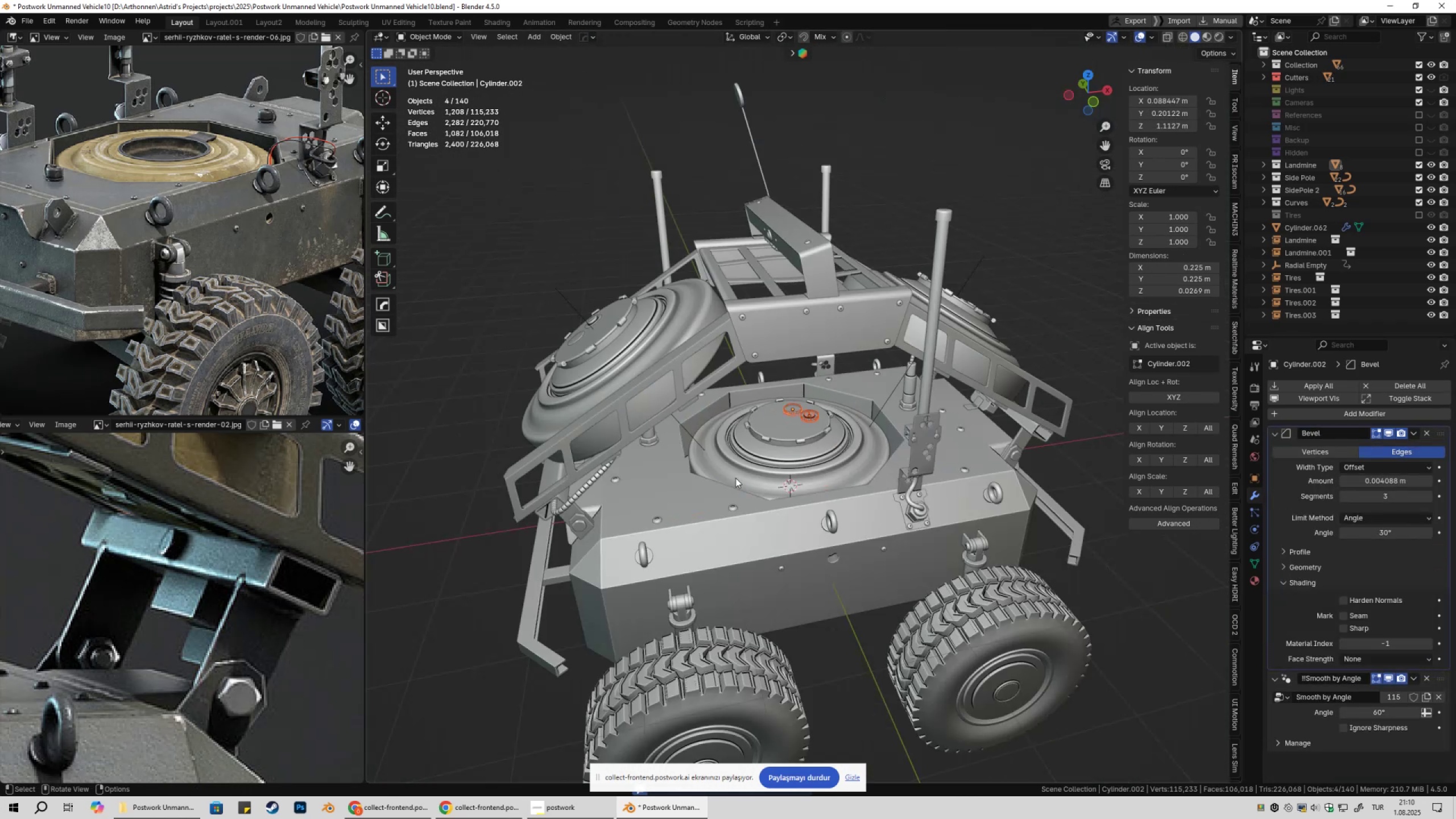 
hold_key(key=ShiftLeft, duration=0.75)
left_click([774, 431])
 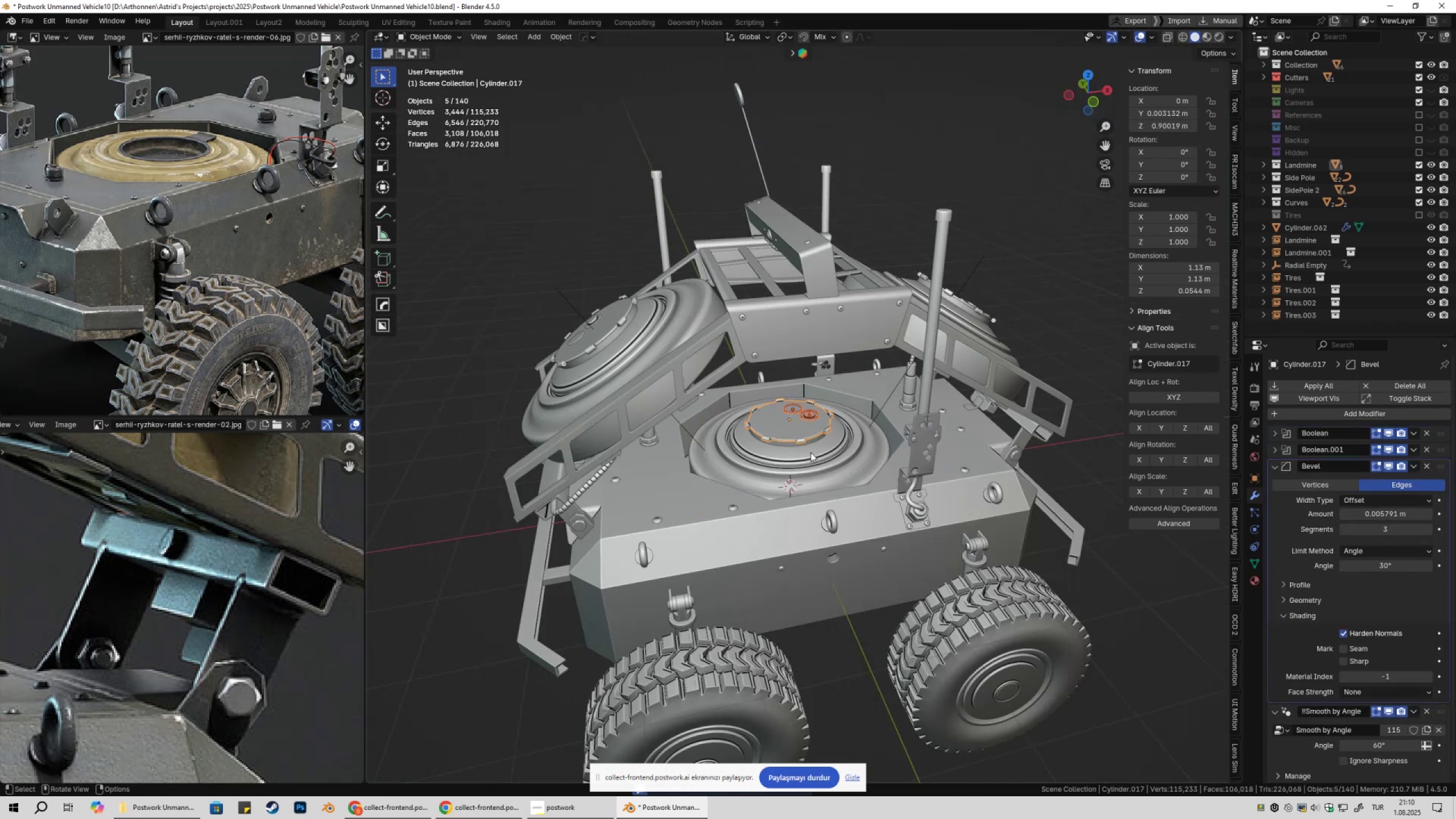 
scroll: coordinate [810, 453], scroll_direction: up, amount: 1.0
 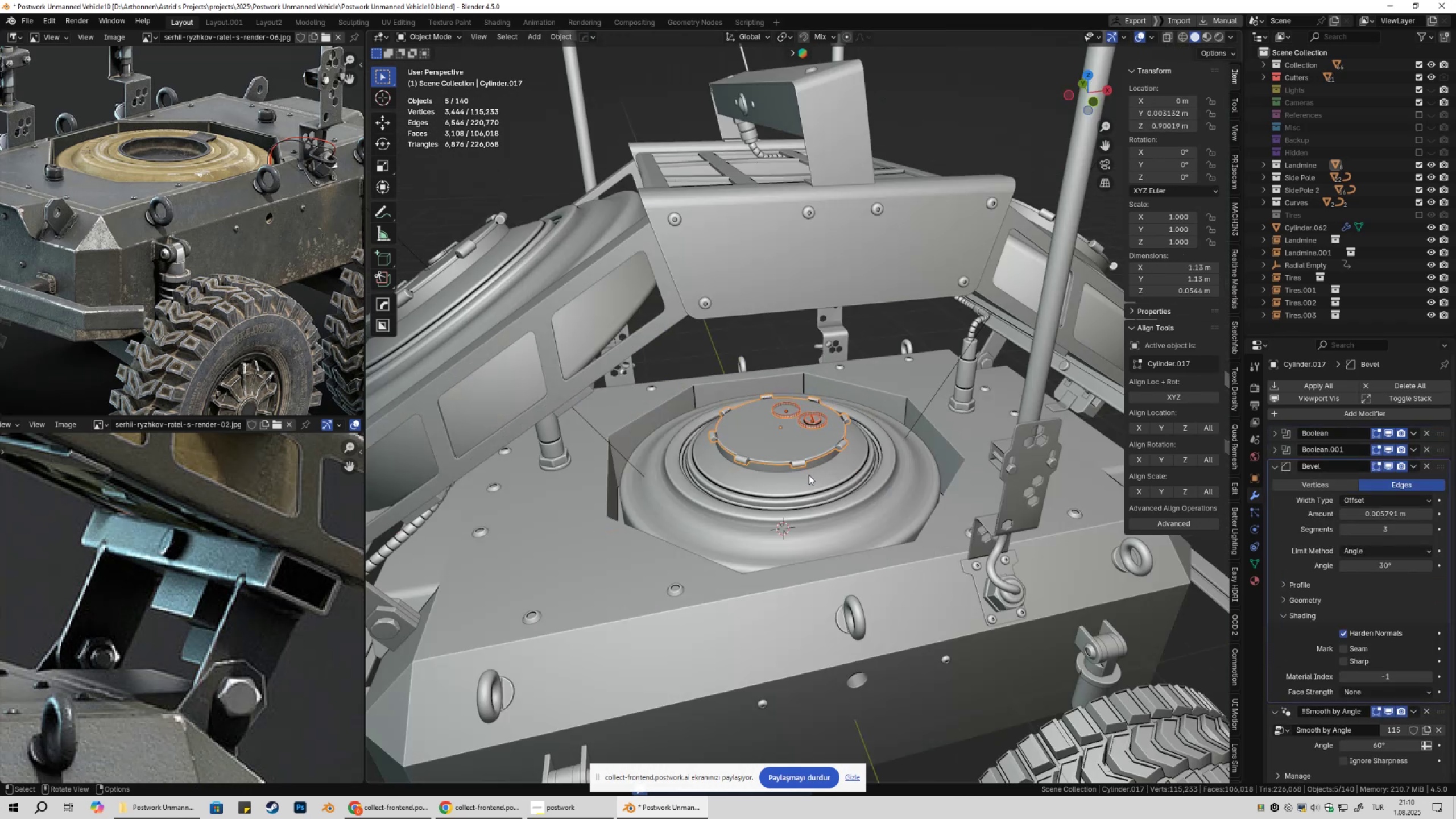 
hold_key(key=ShiftLeft, duration=0.8)
left_click([767, 467])
 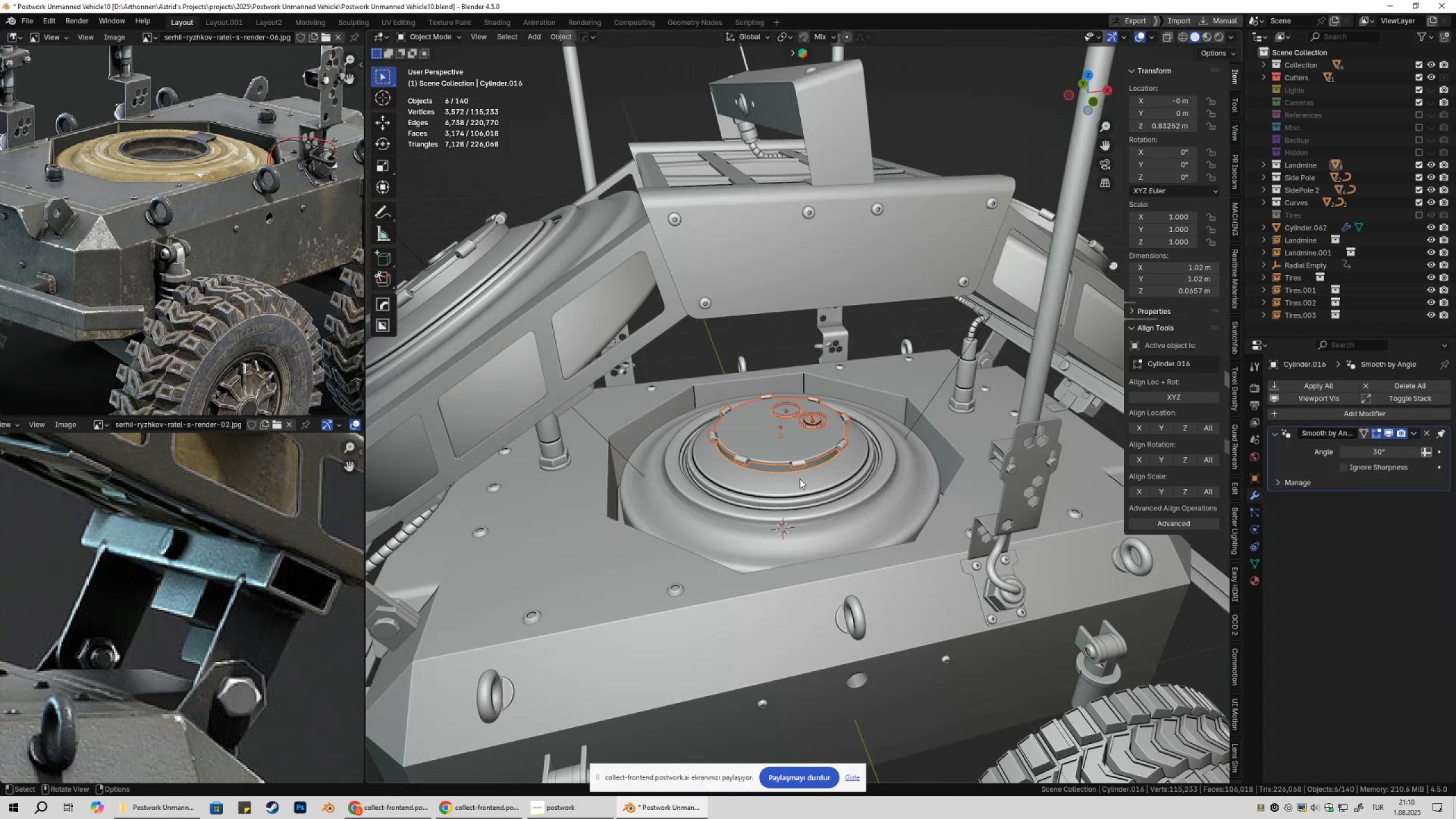 
scroll: coordinate [800, 479], scroll_direction: down, amount: 2.0
 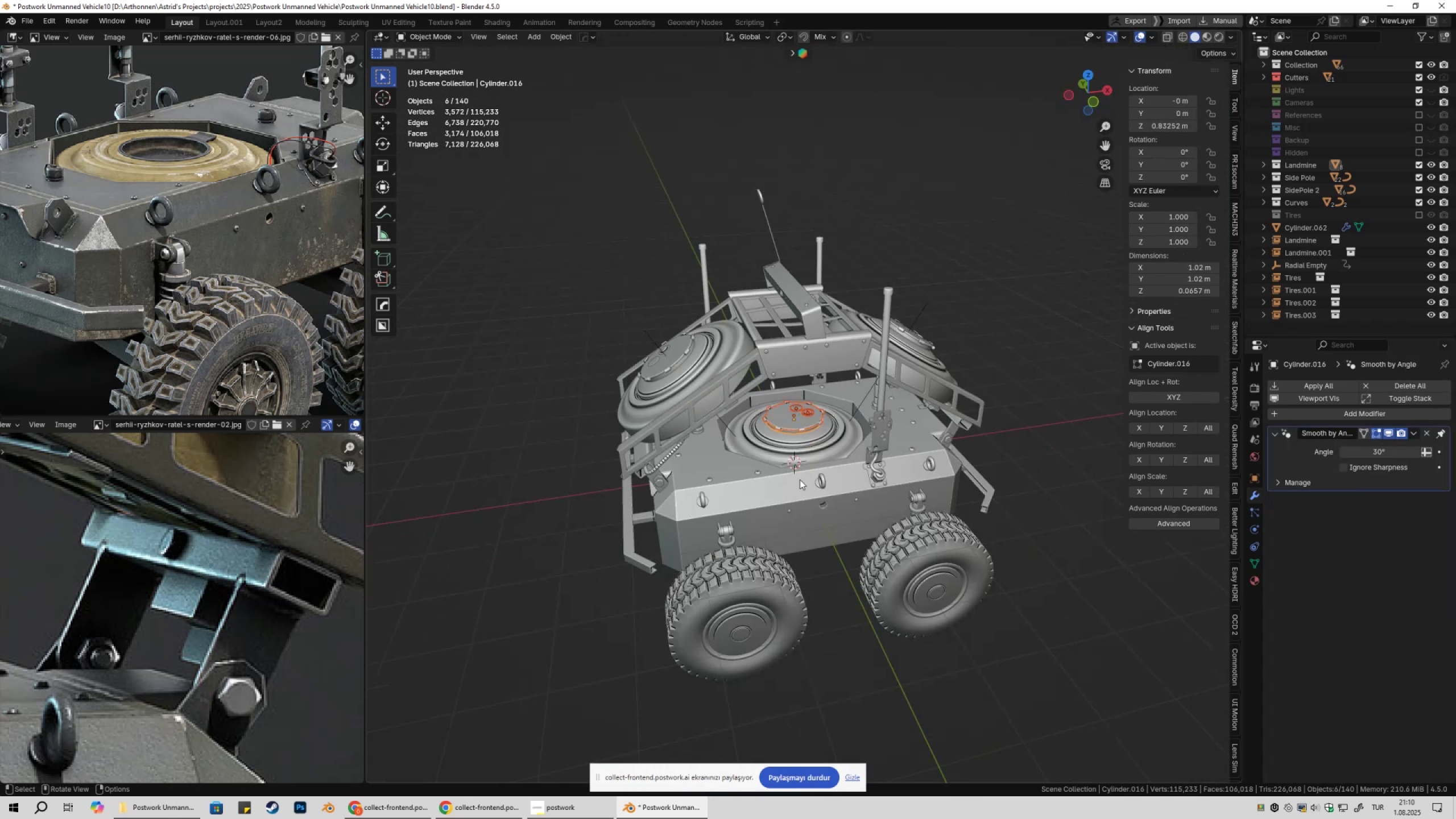 
hold_key(key=ShiftLeft, duration=0.38)
 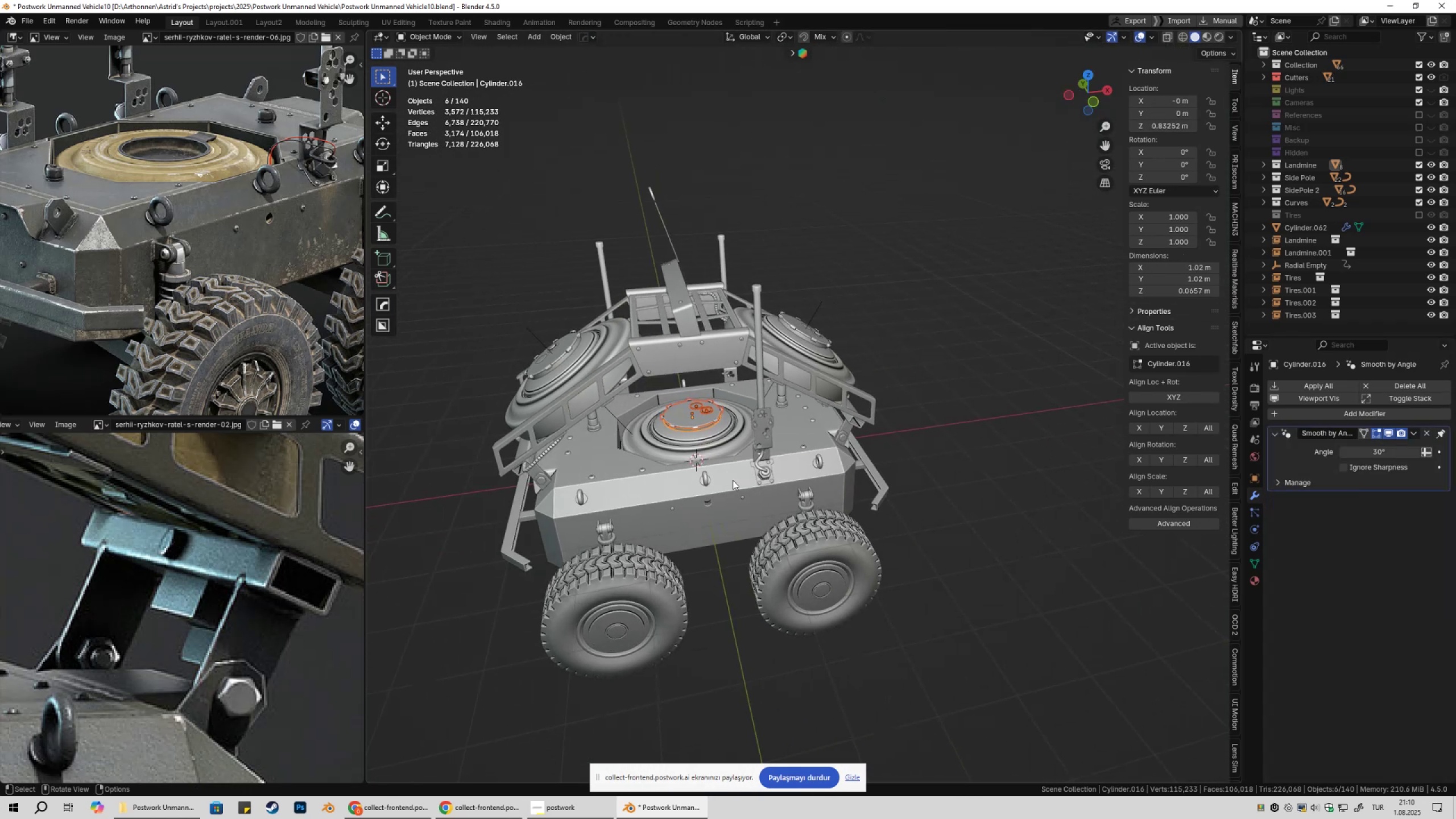 
type(Dx)
 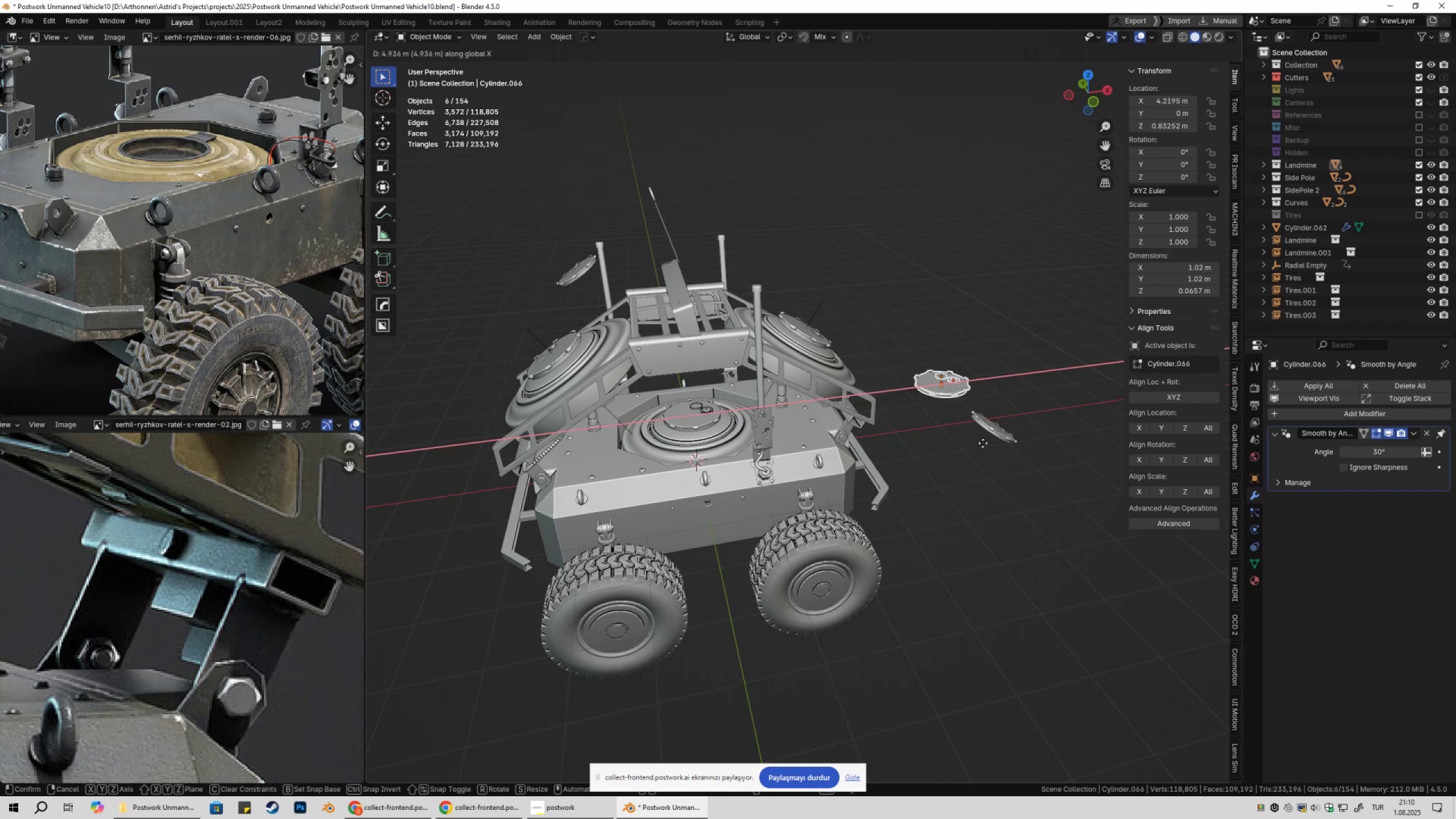 
left_click([984, 442])
 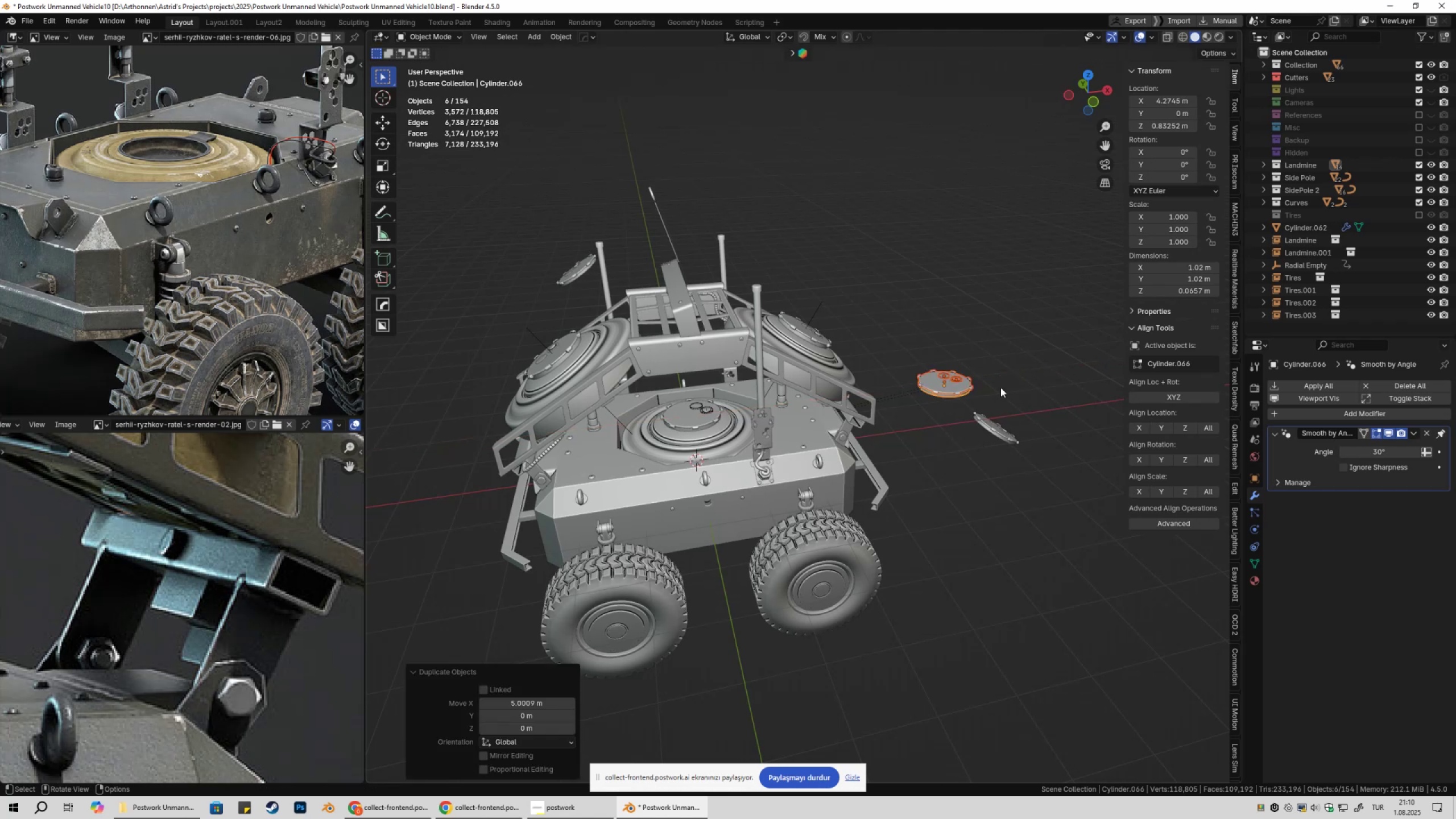 
key(M)
 